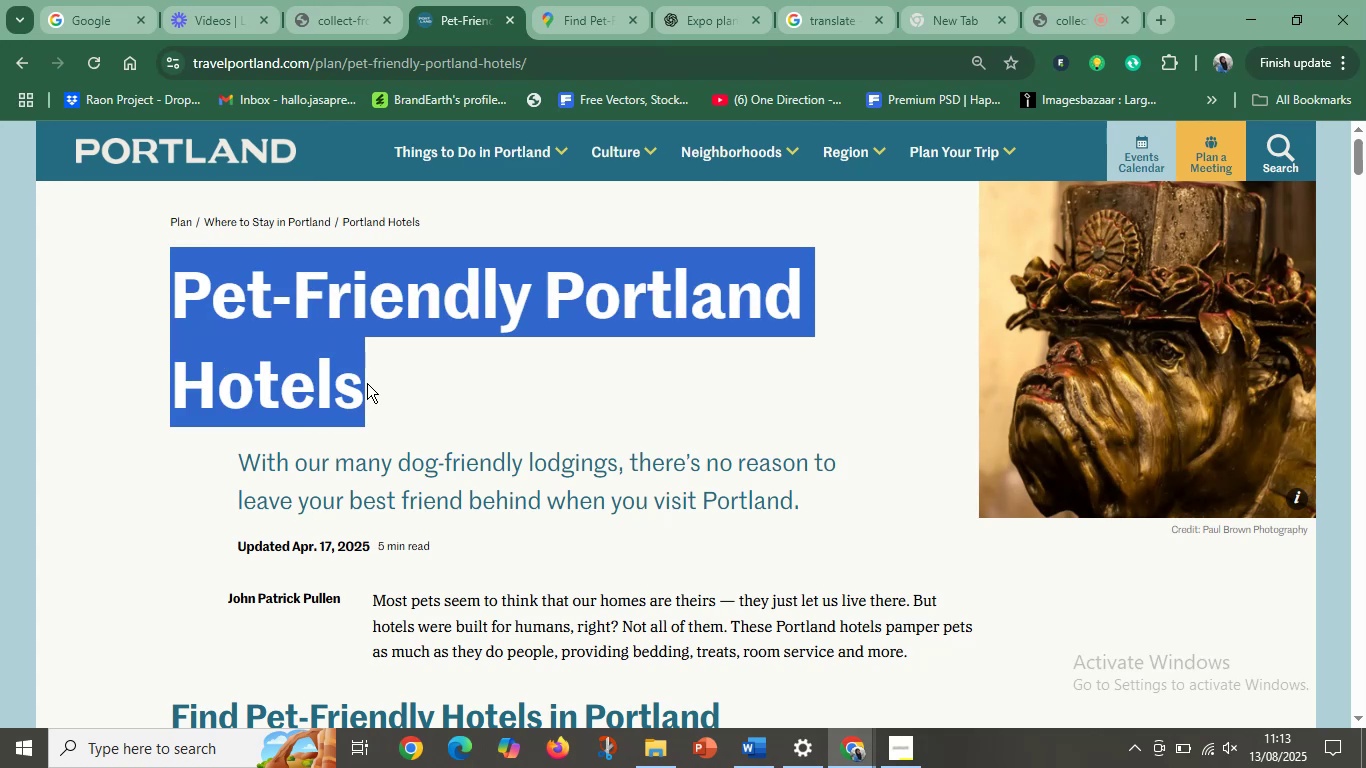 
left_click([323, 397])
 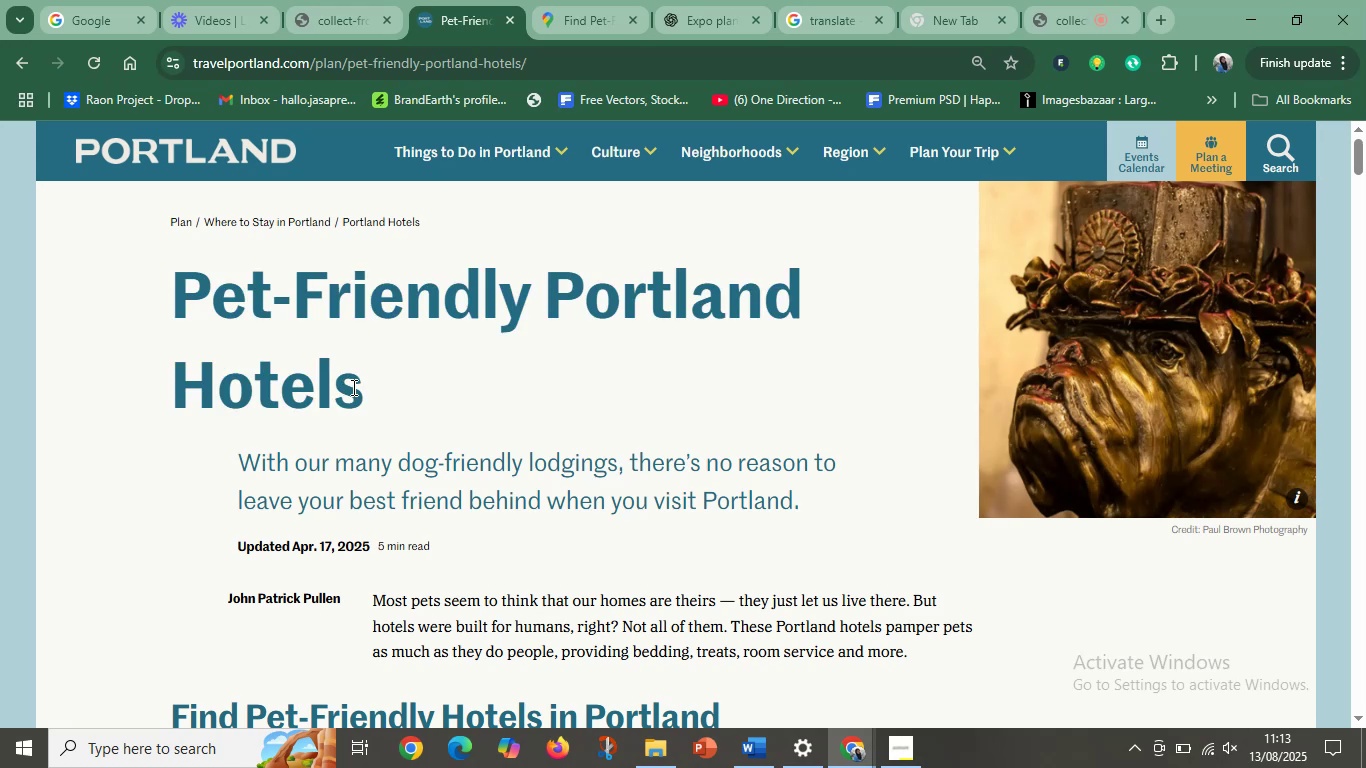 
left_click_drag(start_coordinate=[363, 389], to_coordinate=[187, 325])
 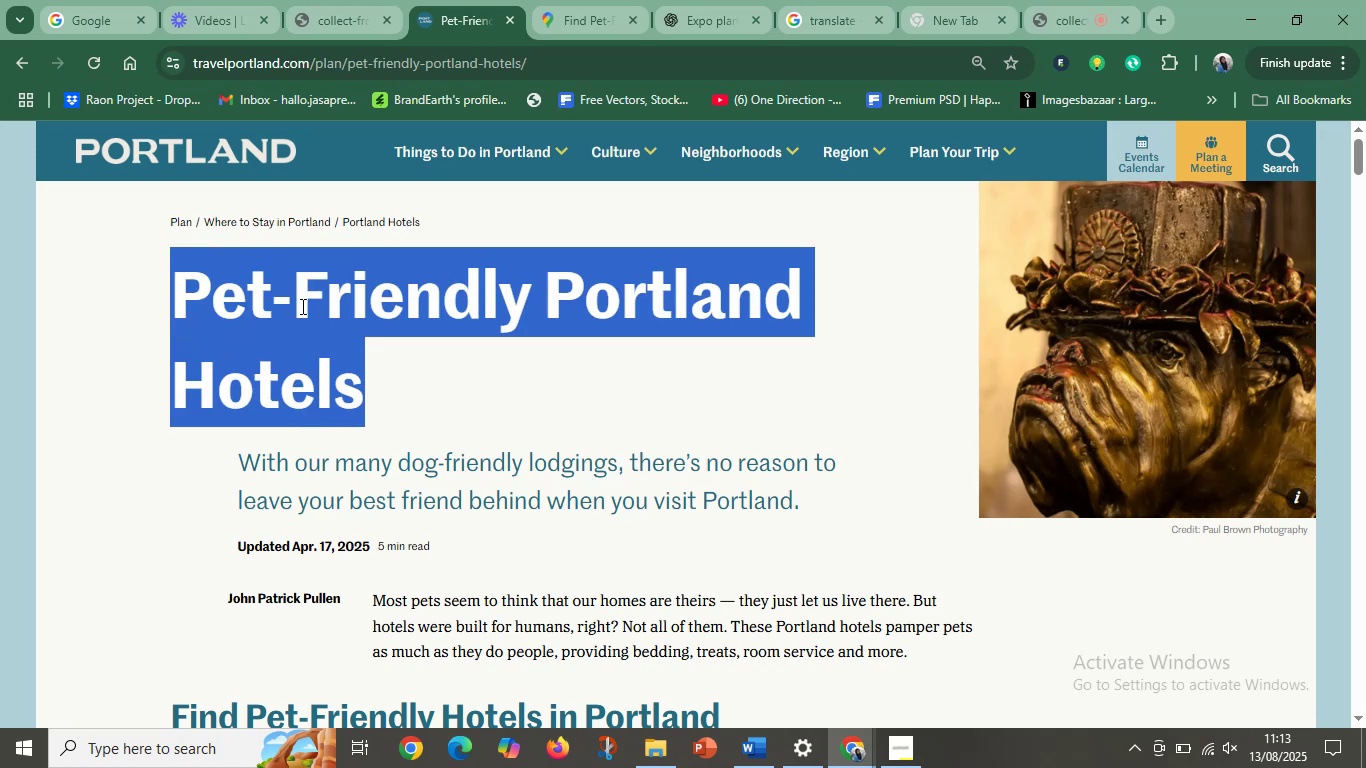 
left_click([537, 303])
 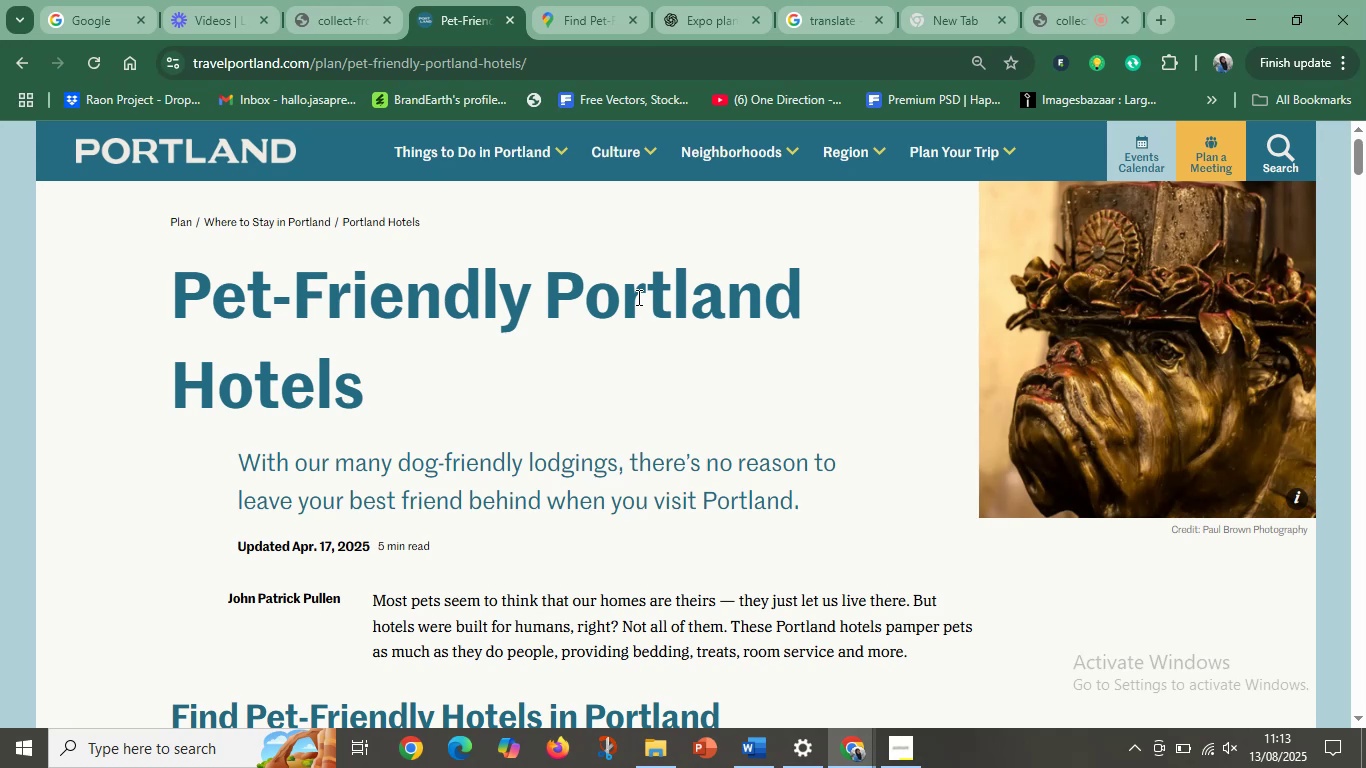 
wait(15.78)
 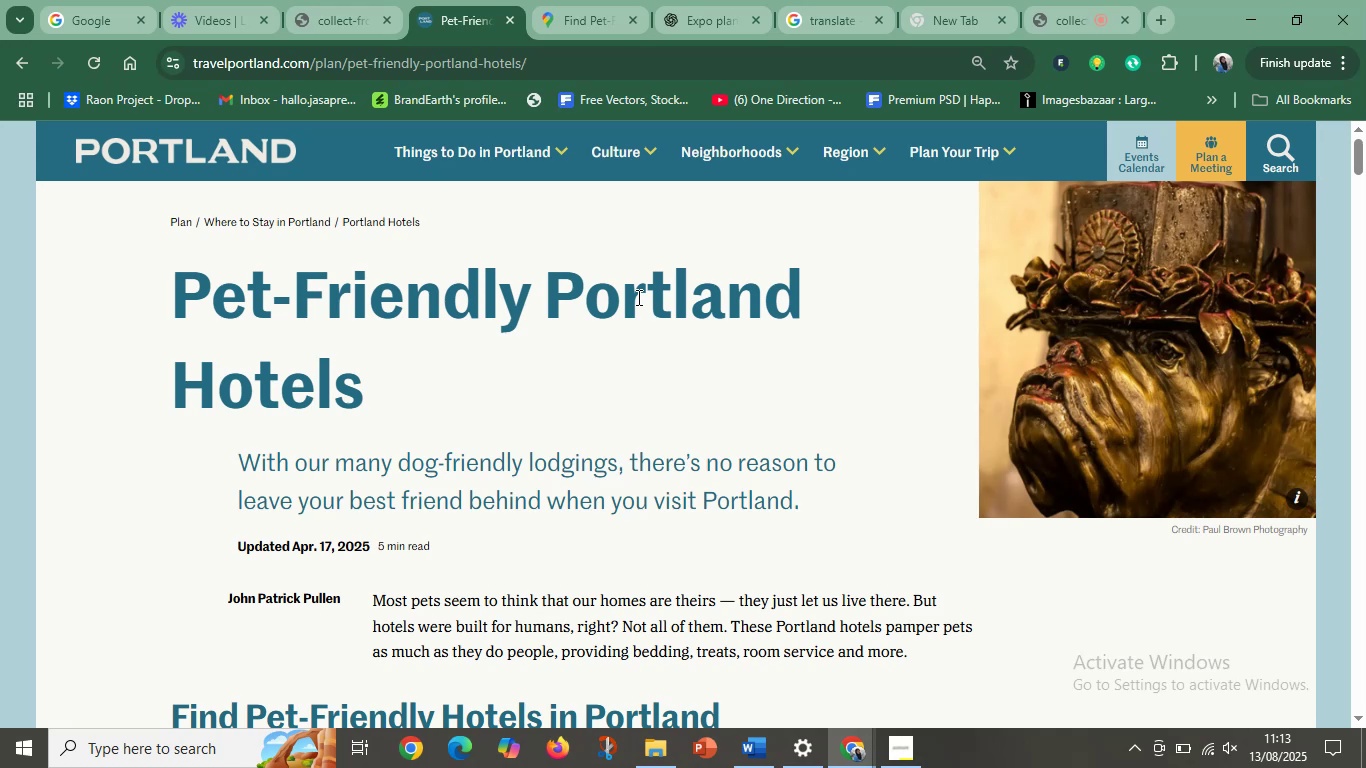 
scroll: coordinate [505, 394], scroll_direction: down, amount: 8.0
 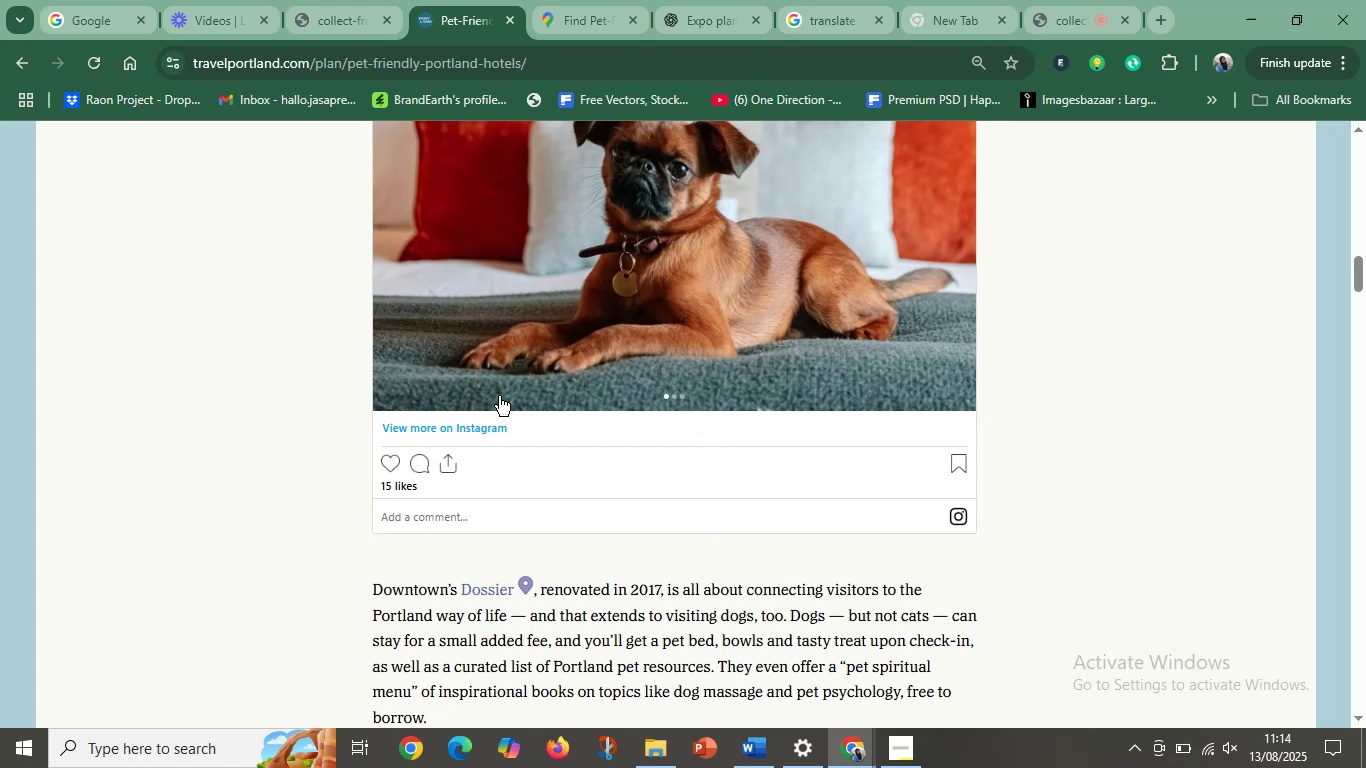 
wait(16.78)
 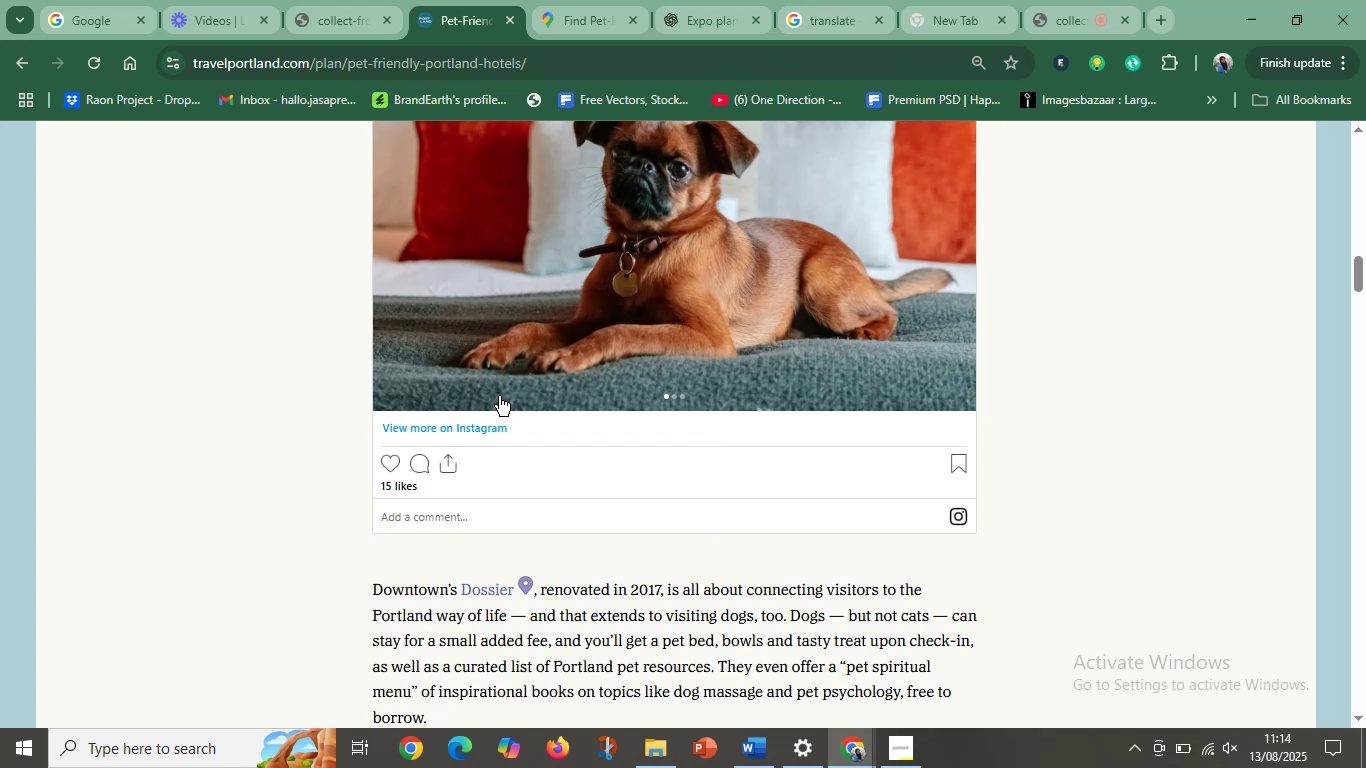 
scroll: coordinate [499, 516], scroll_direction: down, amount: 21.0
 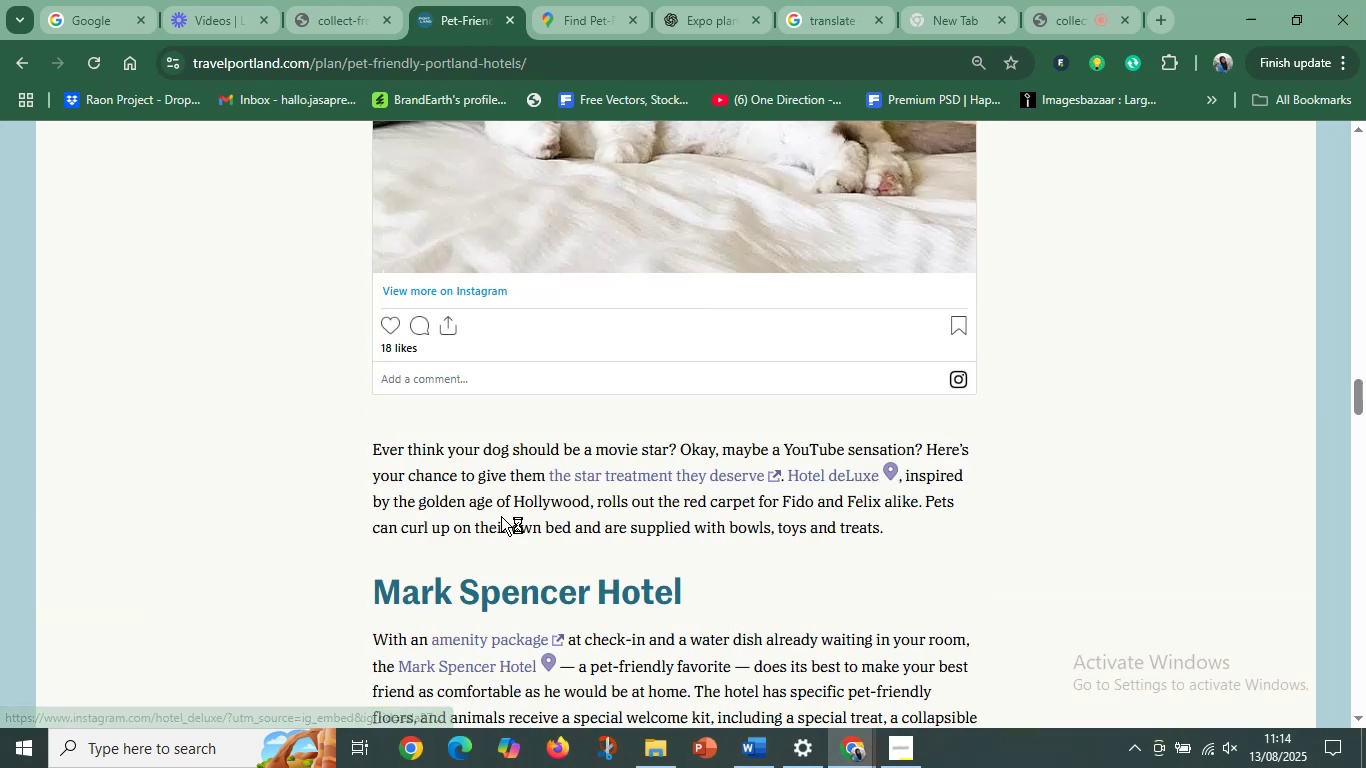 
scroll: coordinate [512, 470], scroll_direction: up, amount: 10.0
 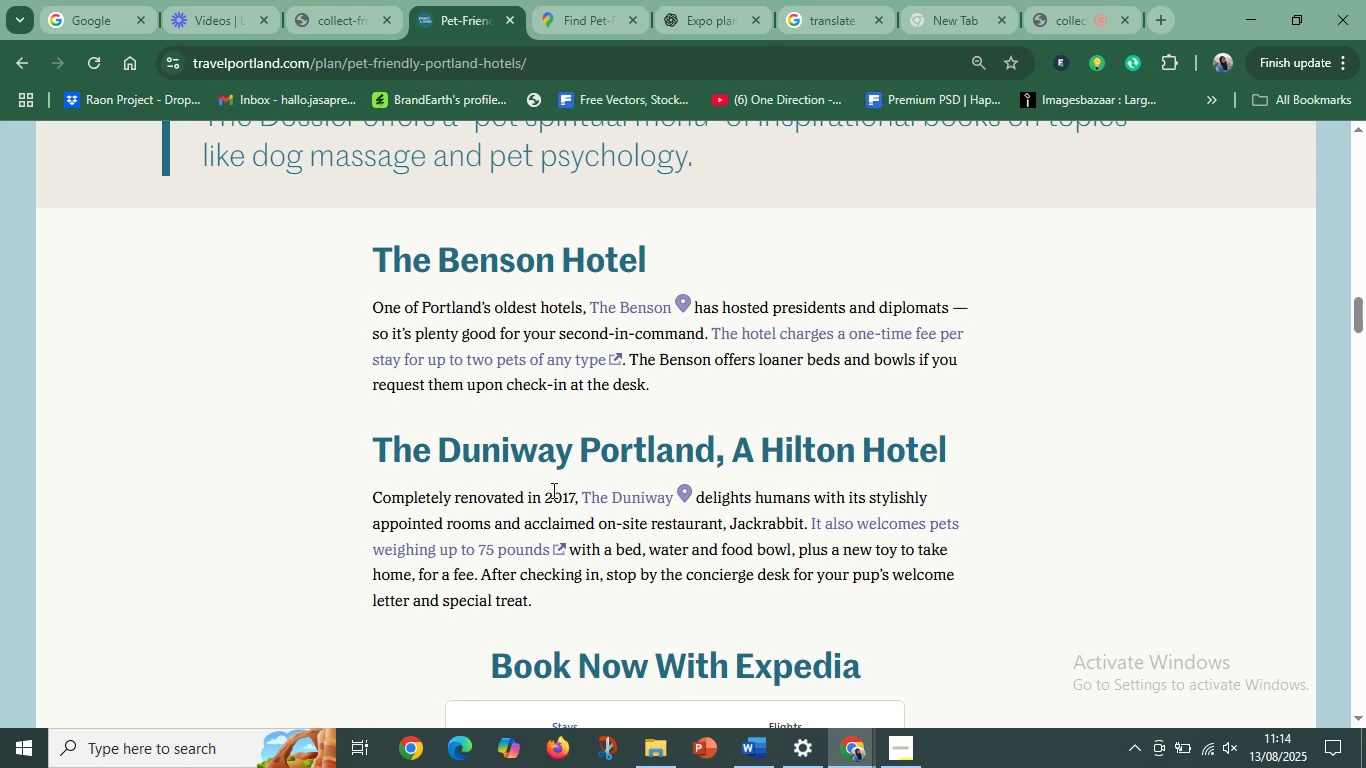 
wait(15.51)
 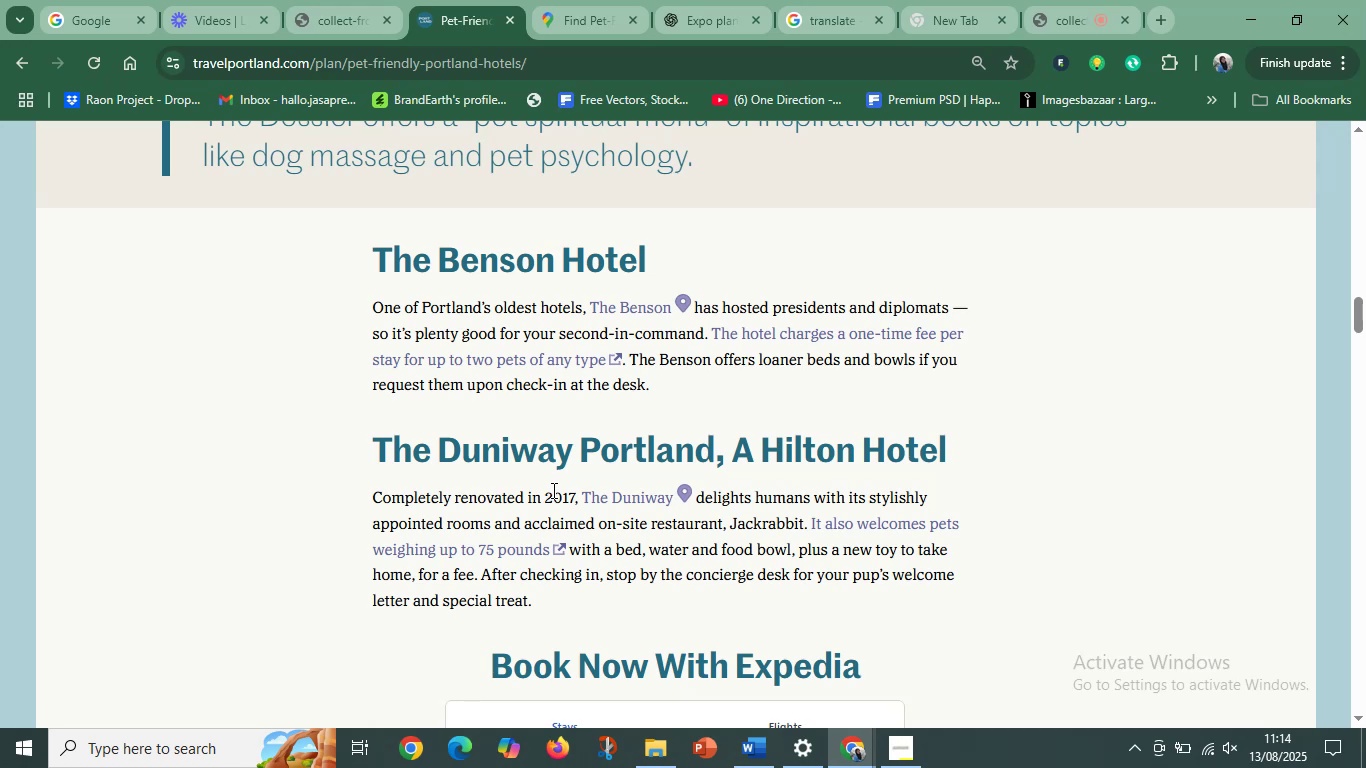 
scroll: coordinate [414, 549], scroll_direction: down, amount: 9.0
 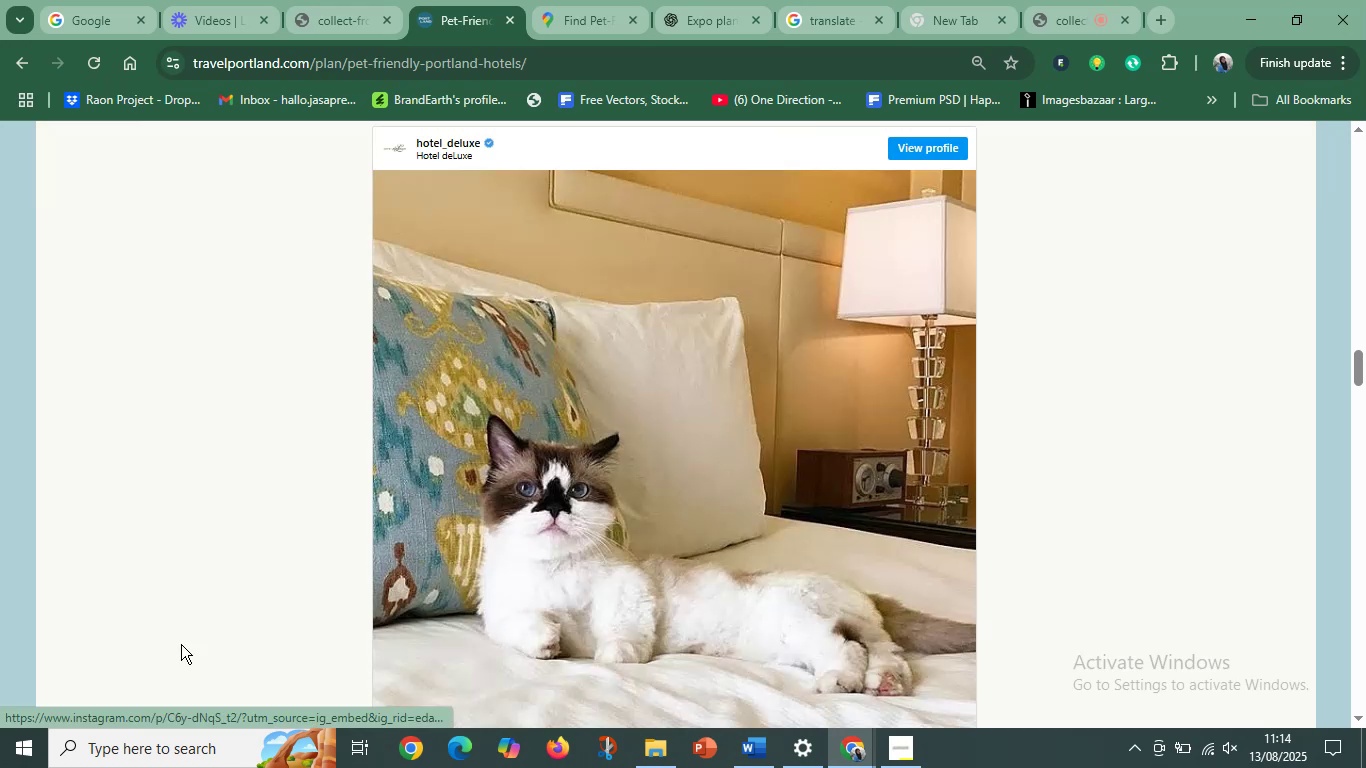 
scroll: coordinate [263, 575], scroll_direction: up, amount: 5.0
 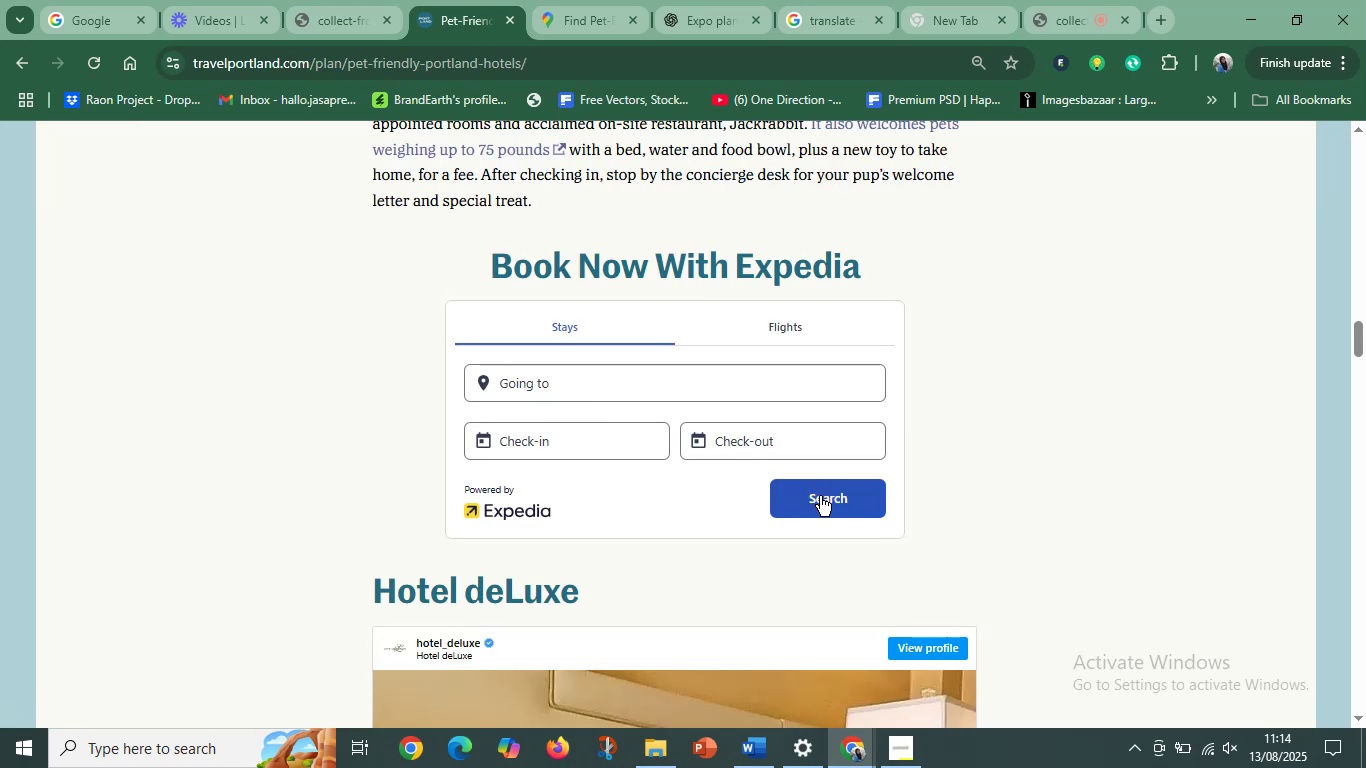 
left_click([820, 496])
 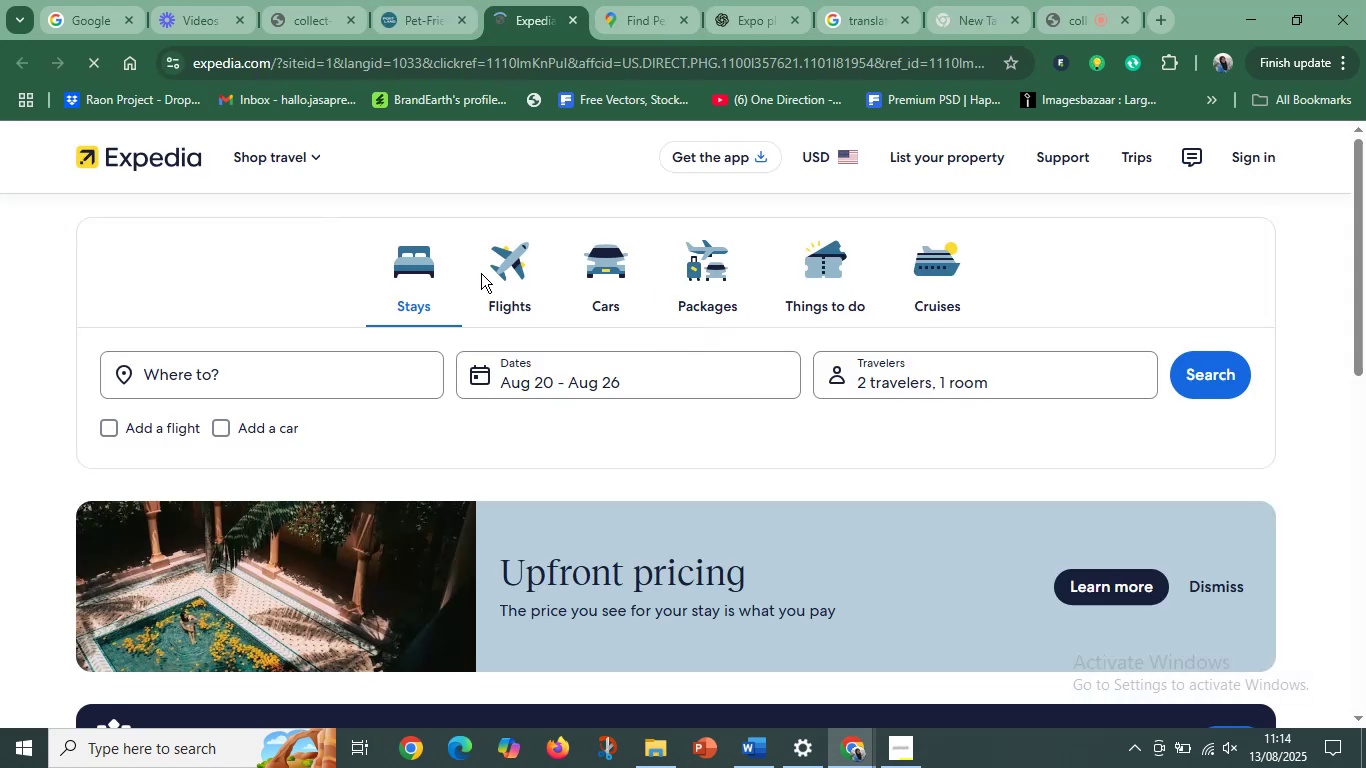 
wait(10.71)
 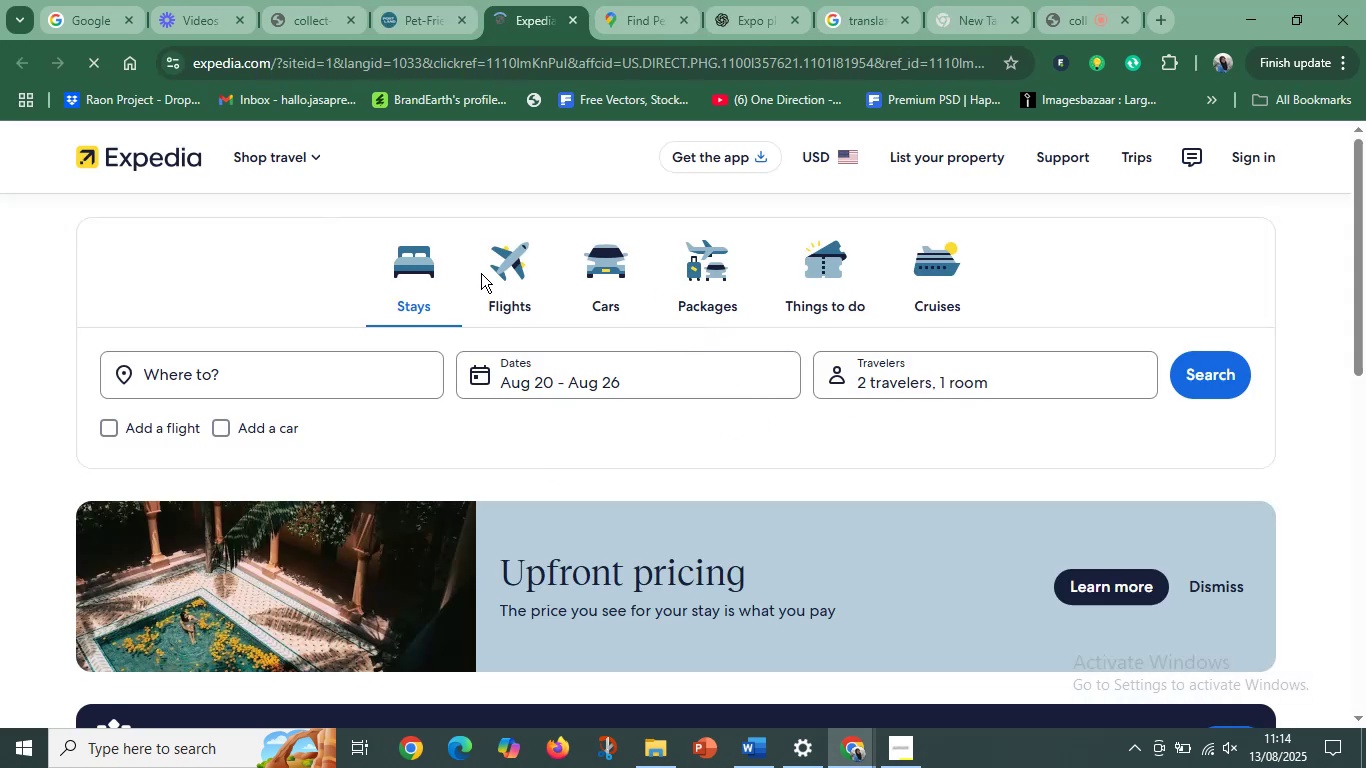 
left_click([1292, 168])
 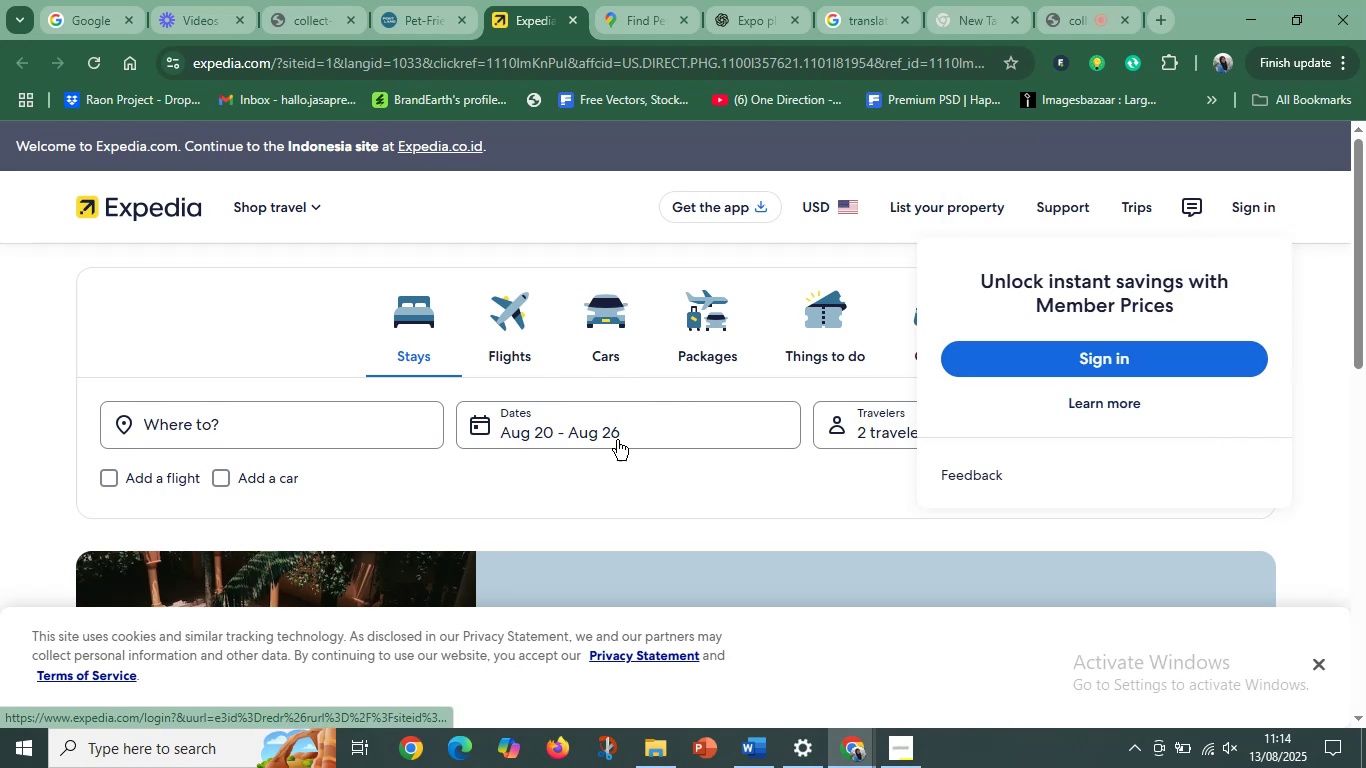 
scroll: coordinate [582, 451], scroll_direction: down, amount: 17.0
 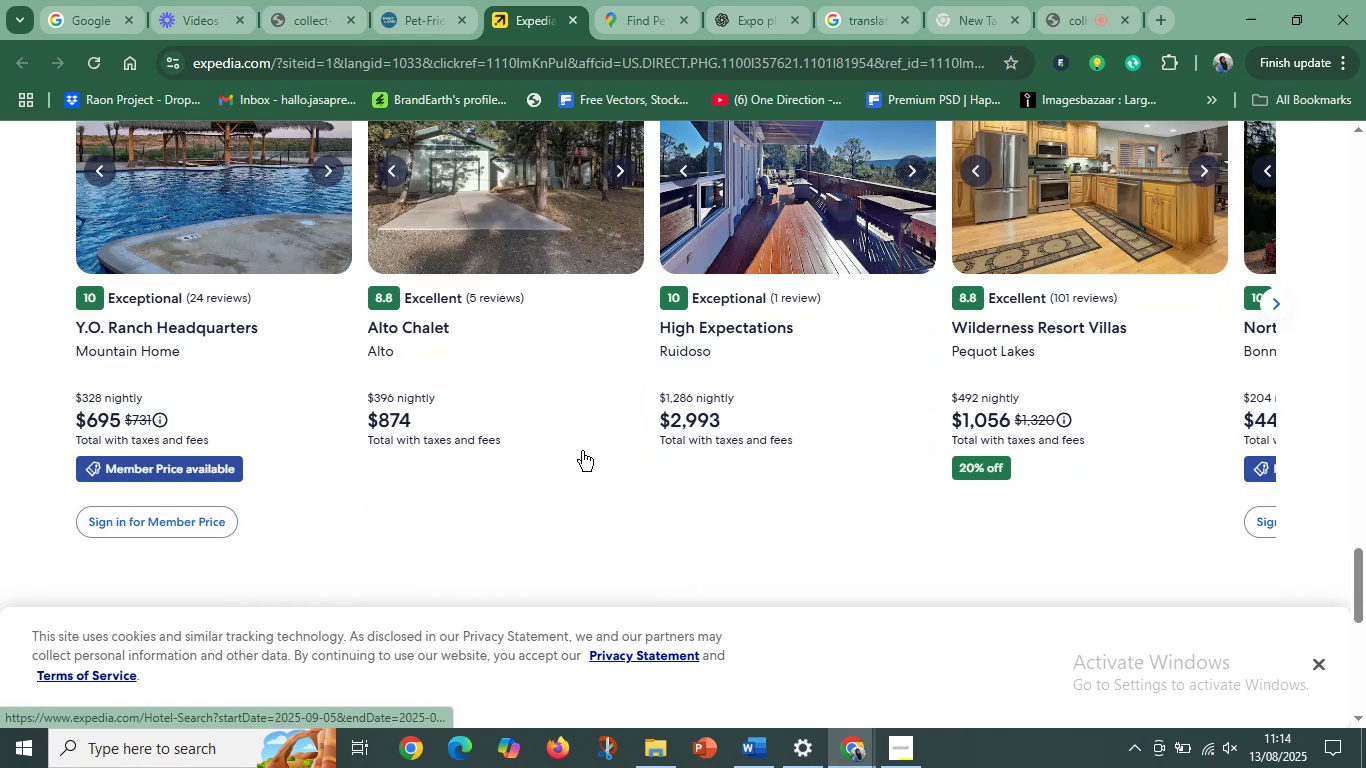 
scroll: coordinate [582, 451], scroll_direction: down, amount: 9.0
 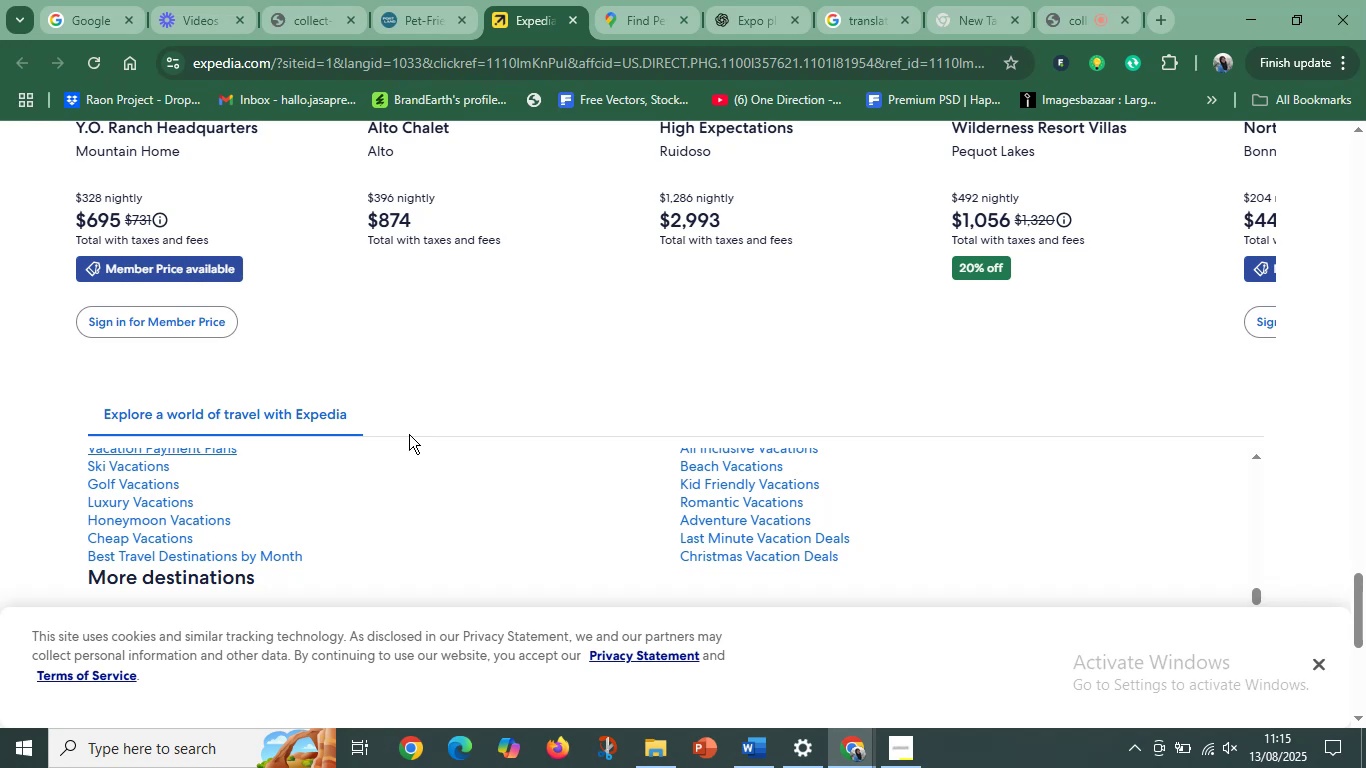 
scroll: coordinate [483, 382], scroll_direction: up, amount: 2.0
 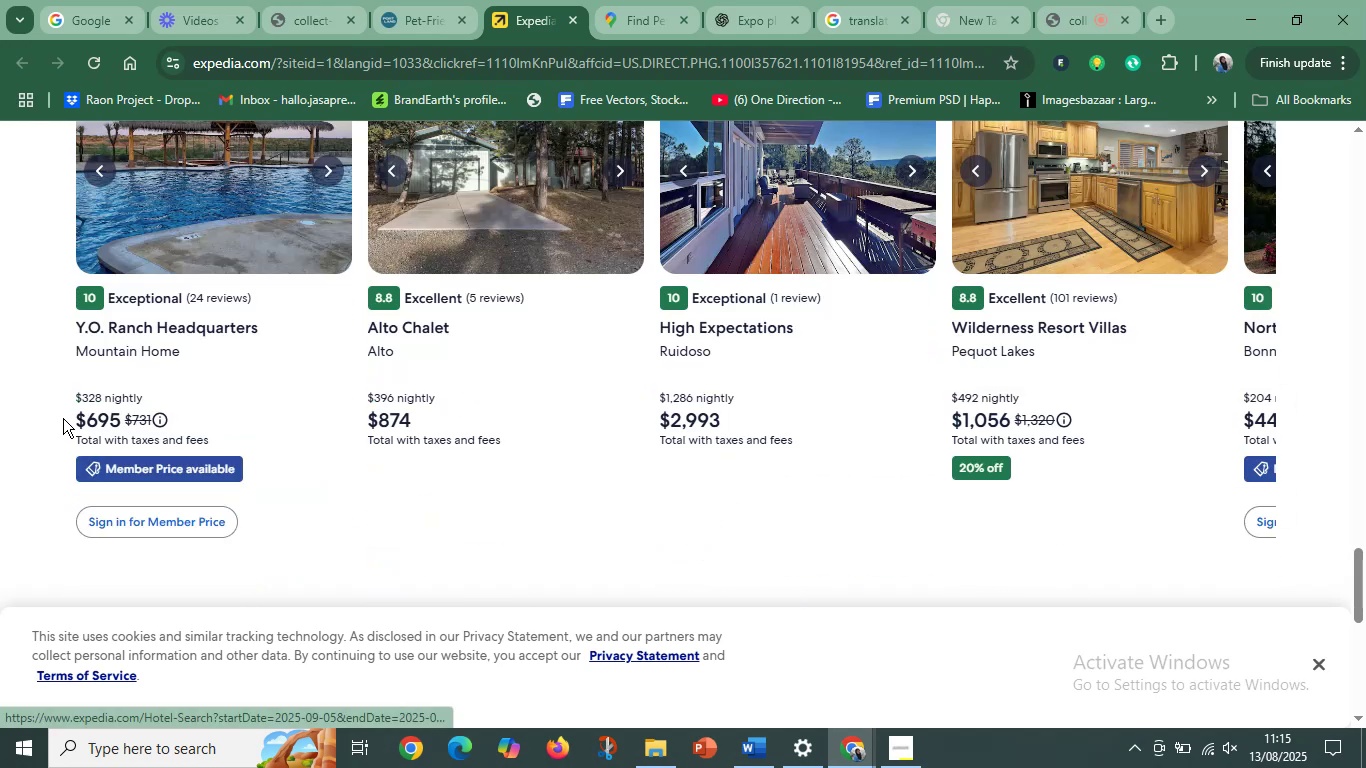 
left_click_drag(start_coordinate=[74, 419], to_coordinate=[126, 413])
 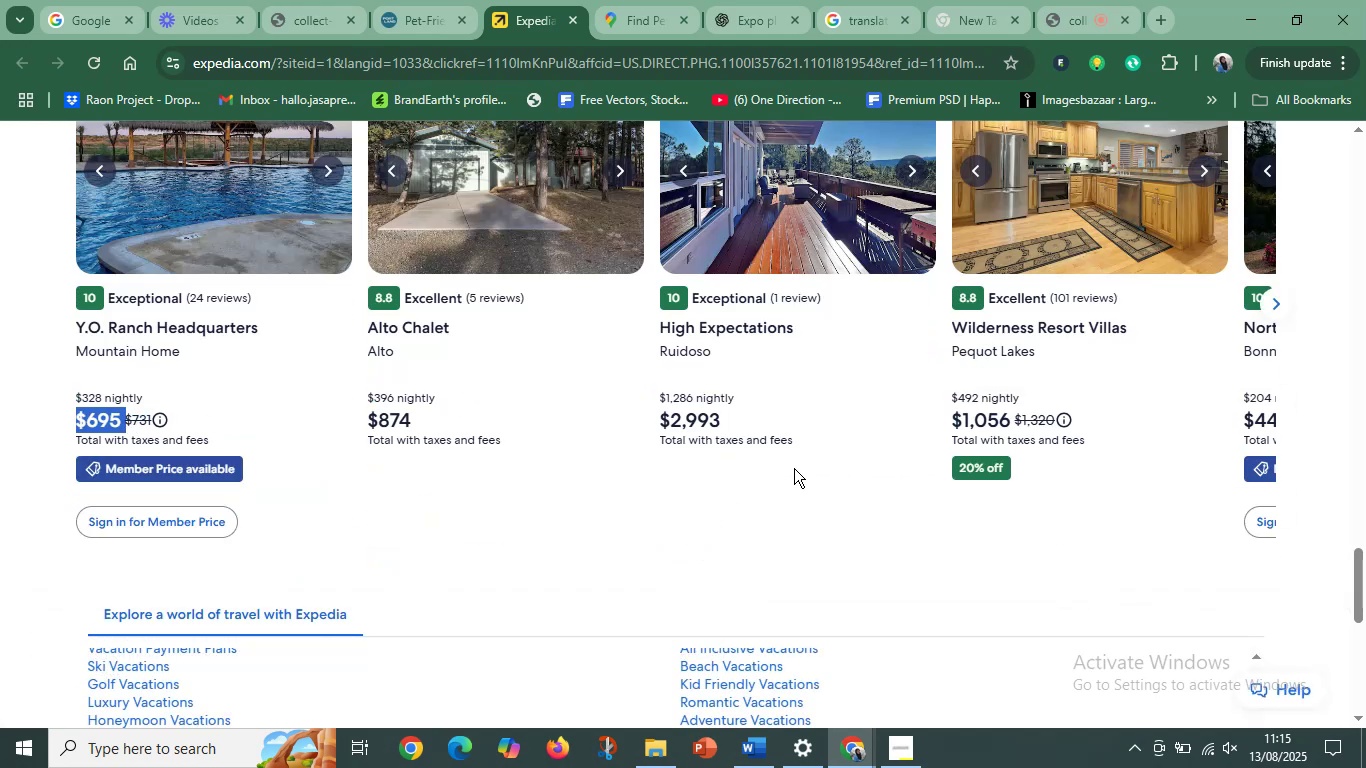 
left_click([794, 468])
 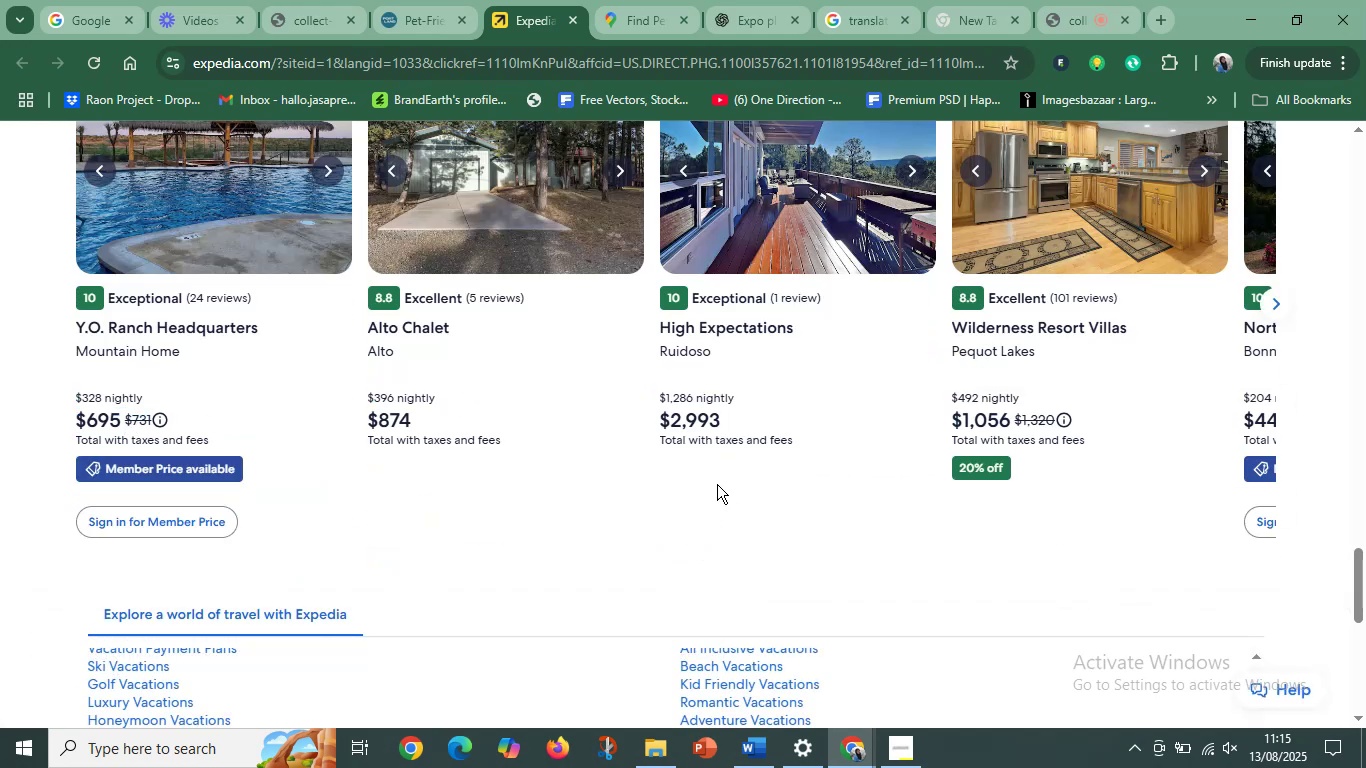 
scroll: coordinate [706, 484], scroll_direction: up, amount: 18.0
 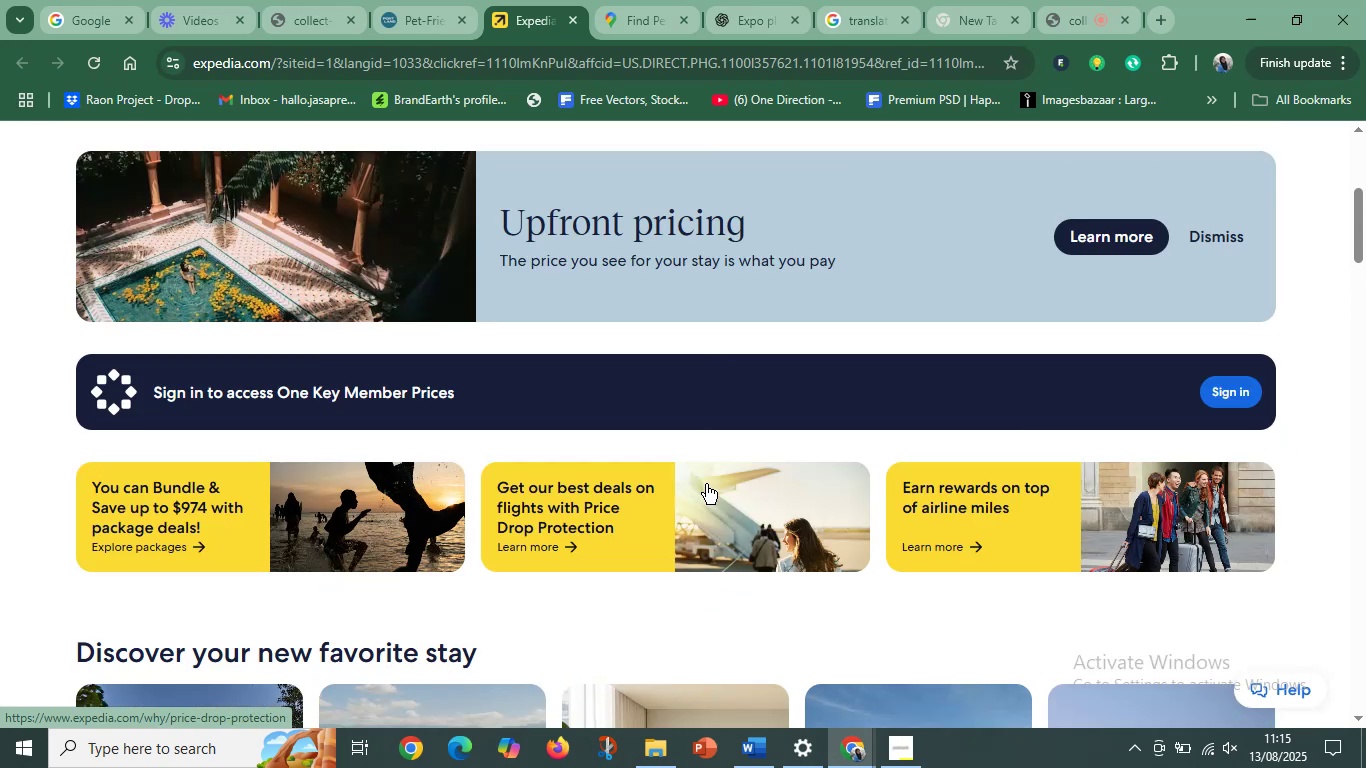 
scroll: coordinate [706, 484], scroll_direction: down, amount: 9.0
 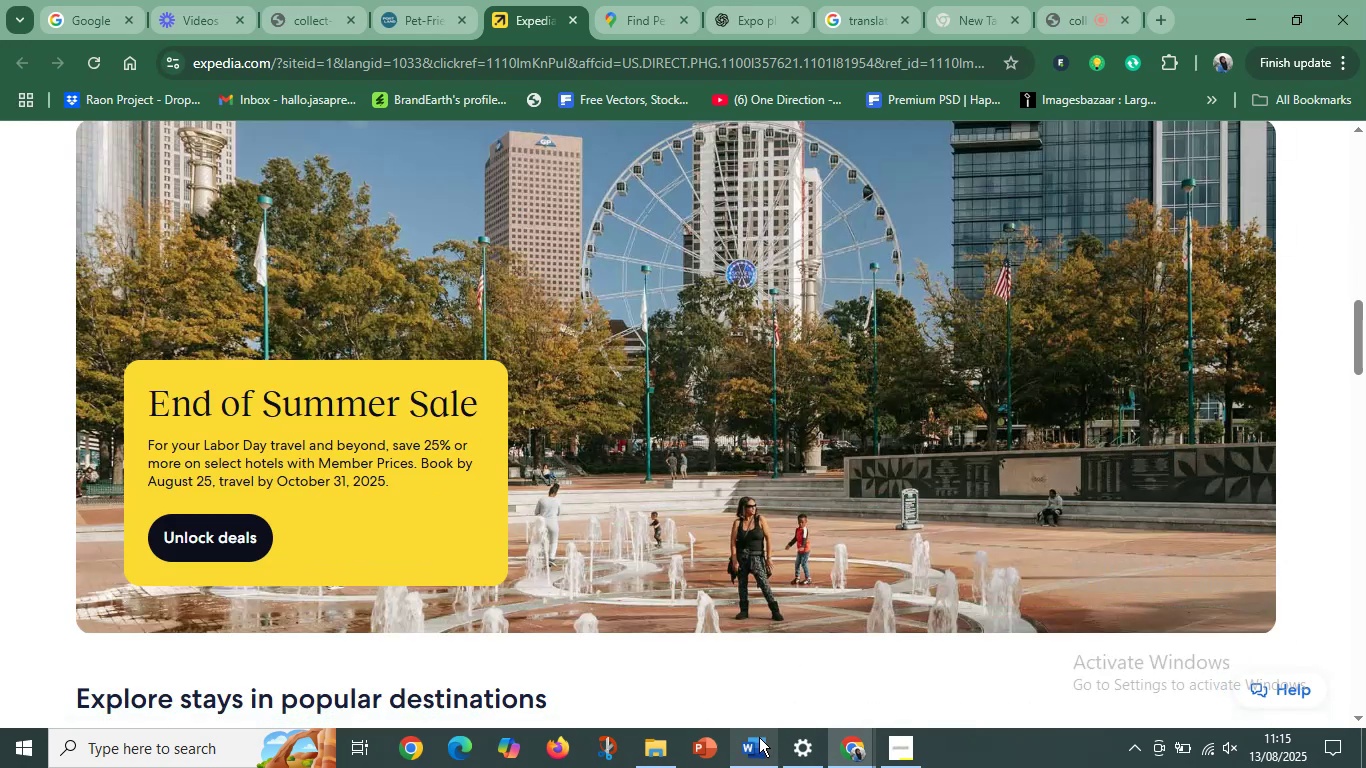 
left_click([758, 738])
 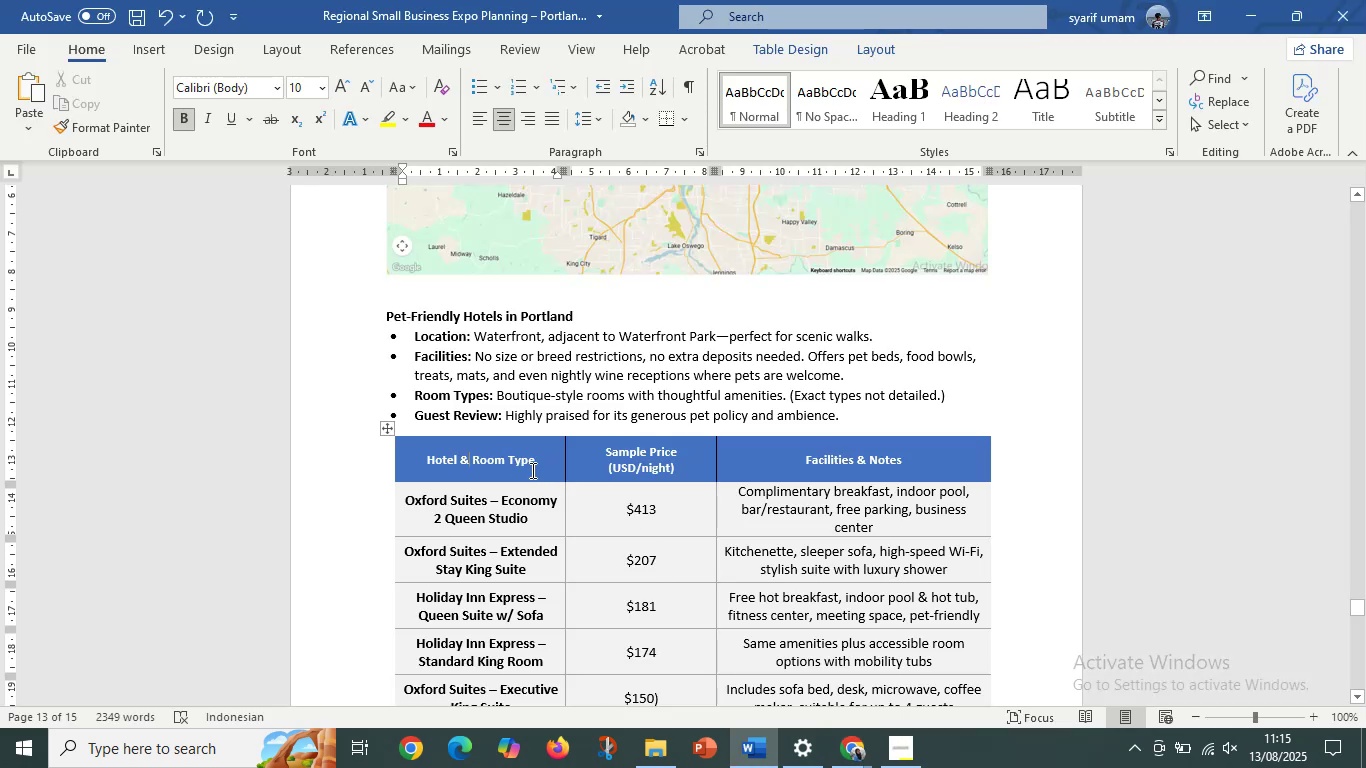 
scroll: coordinate [531, 469], scroll_direction: up, amount: 2.0
 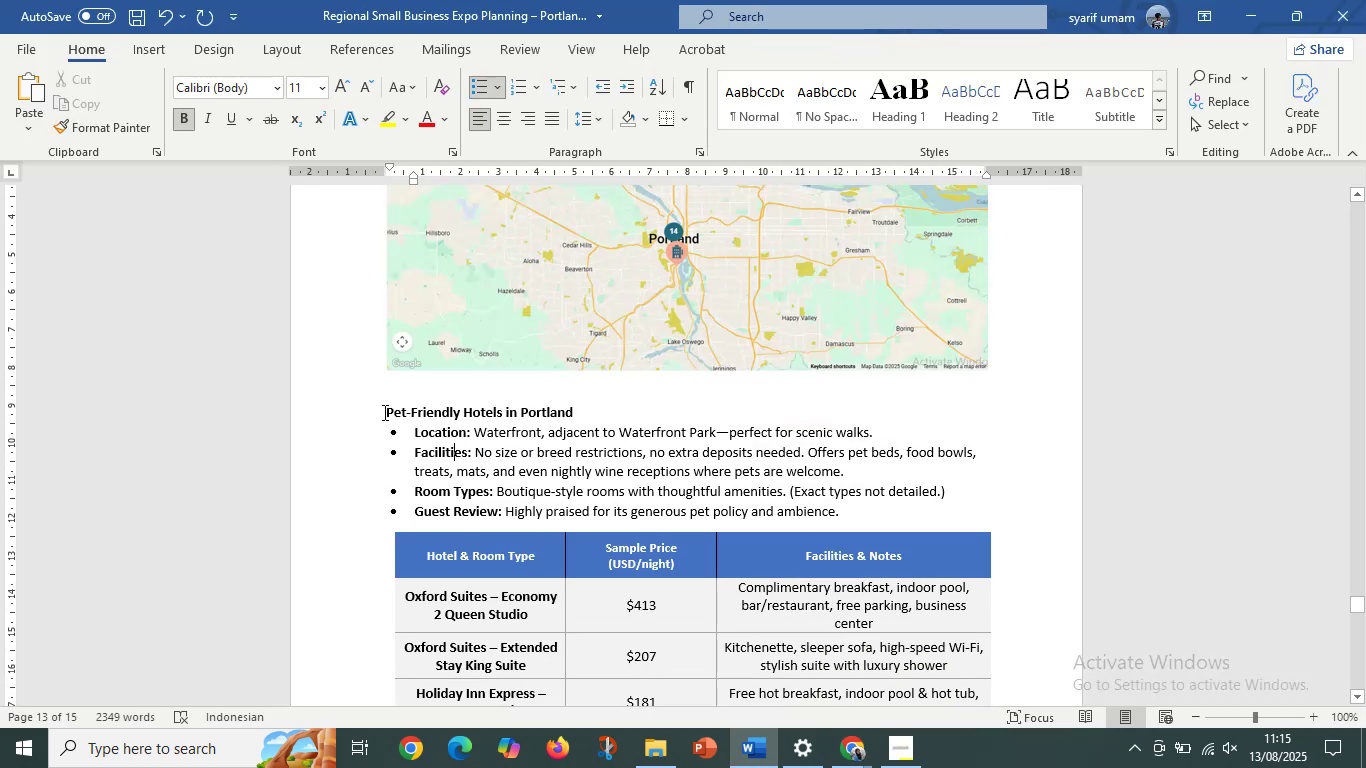 
left_click([382, 411])
 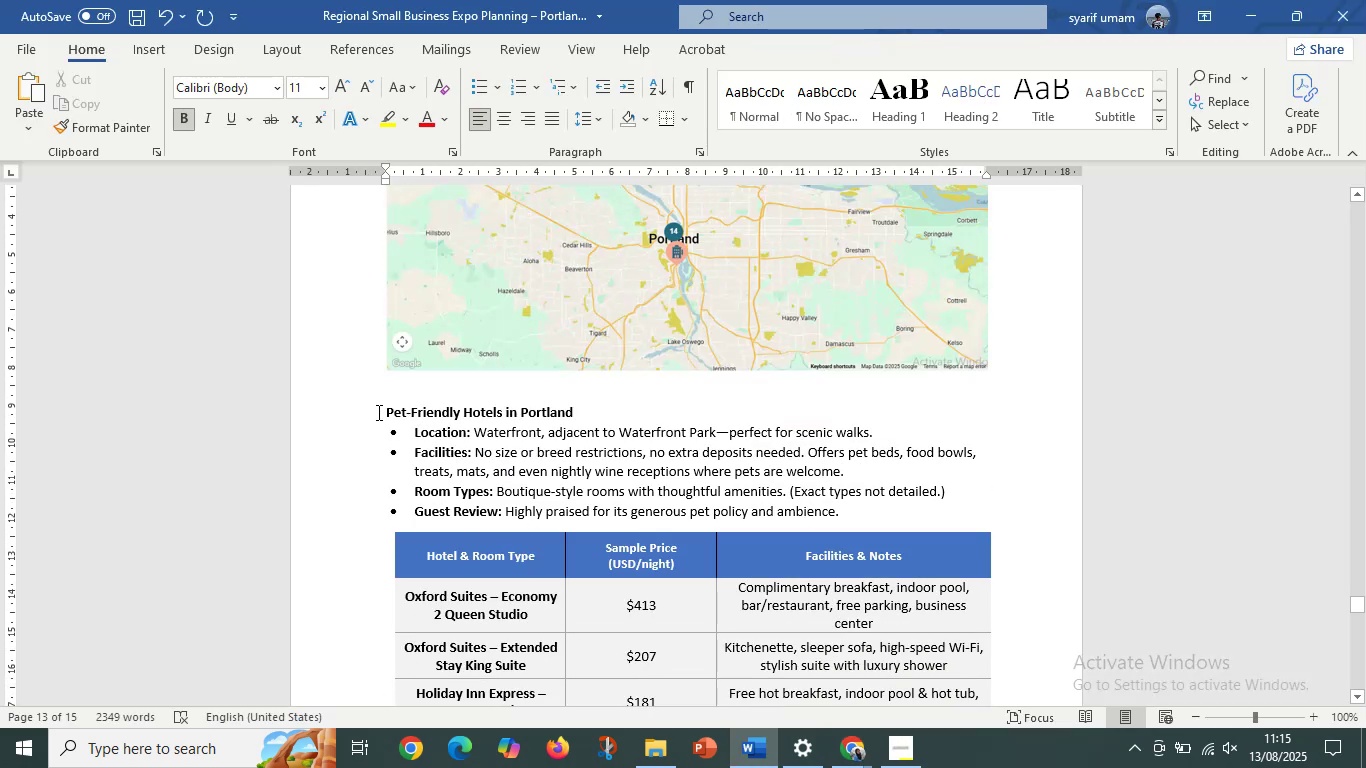 
left_click([377, 412])
 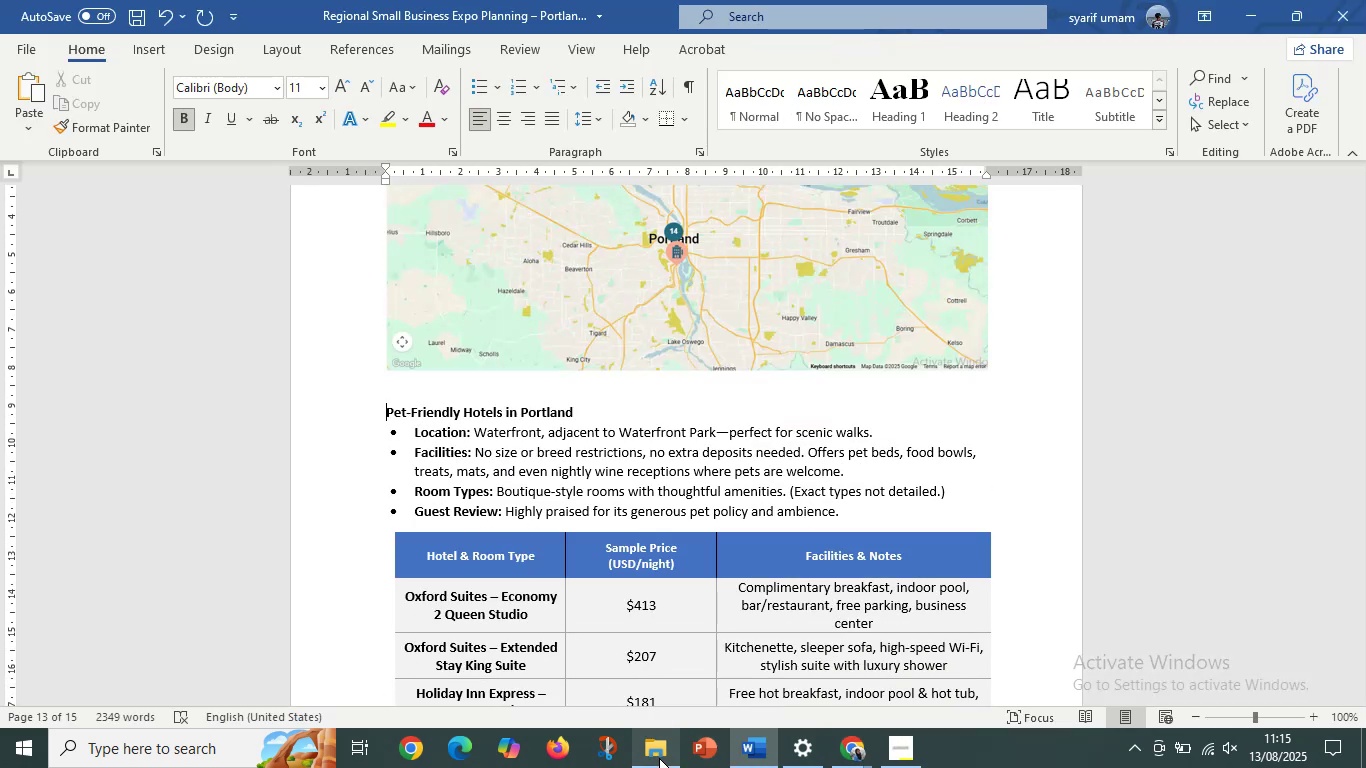 
left_click([659, 758])
 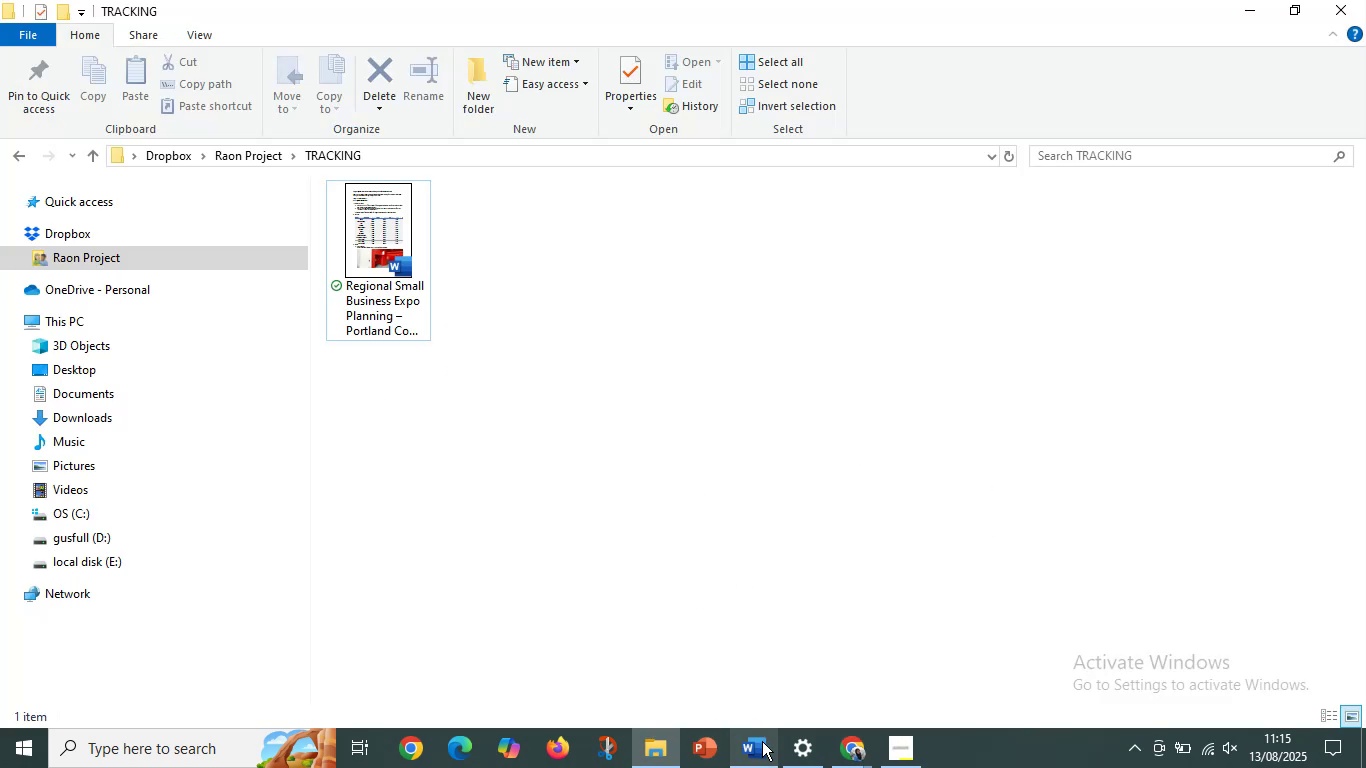 
left_click([764, 748])
 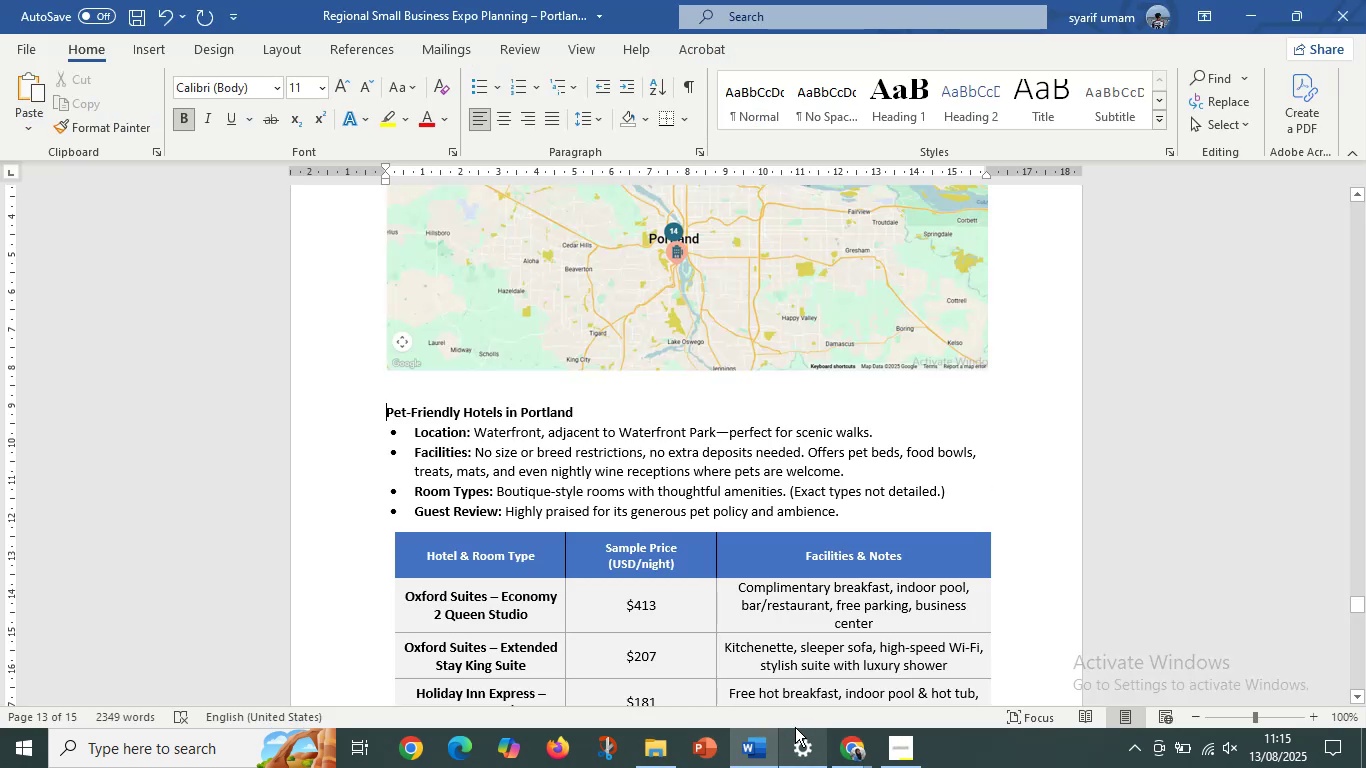 
mouse_move([810, 711])
 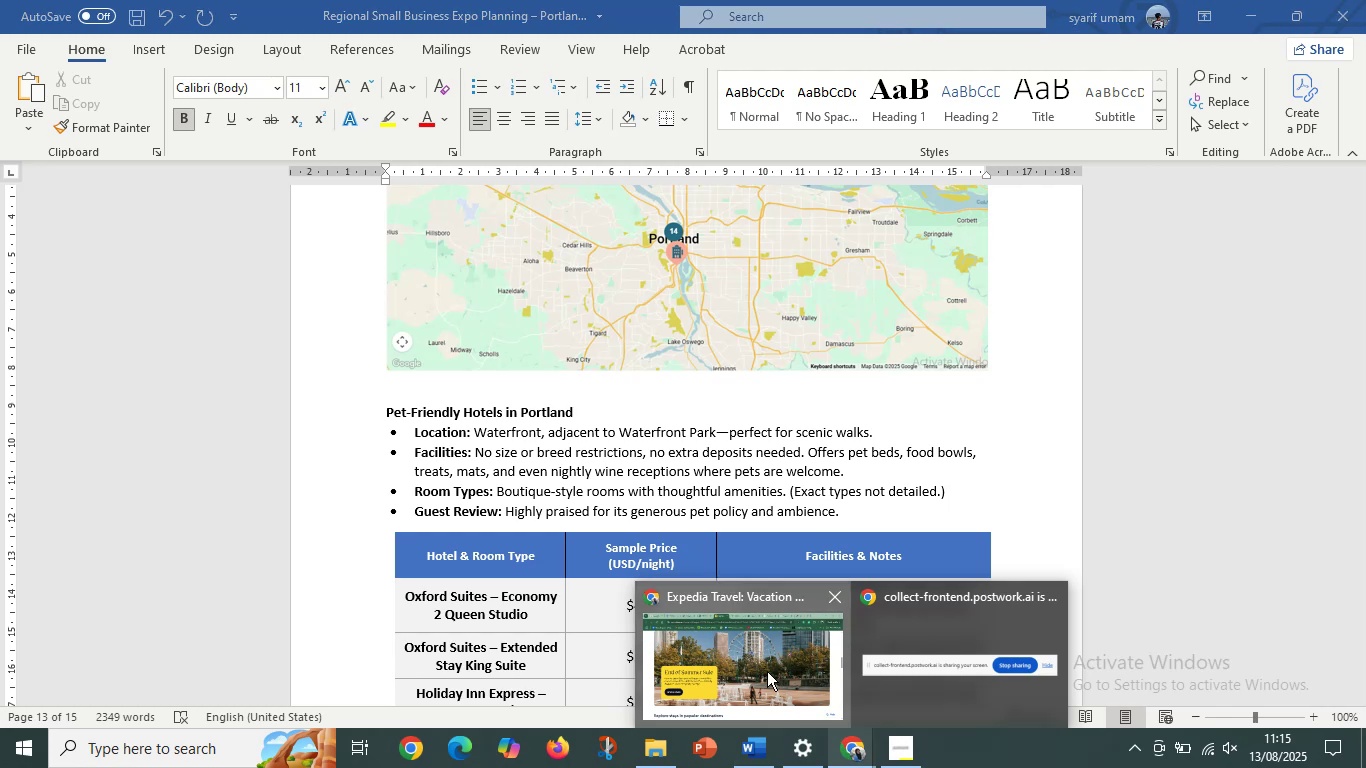 
left_click([767, 671])
 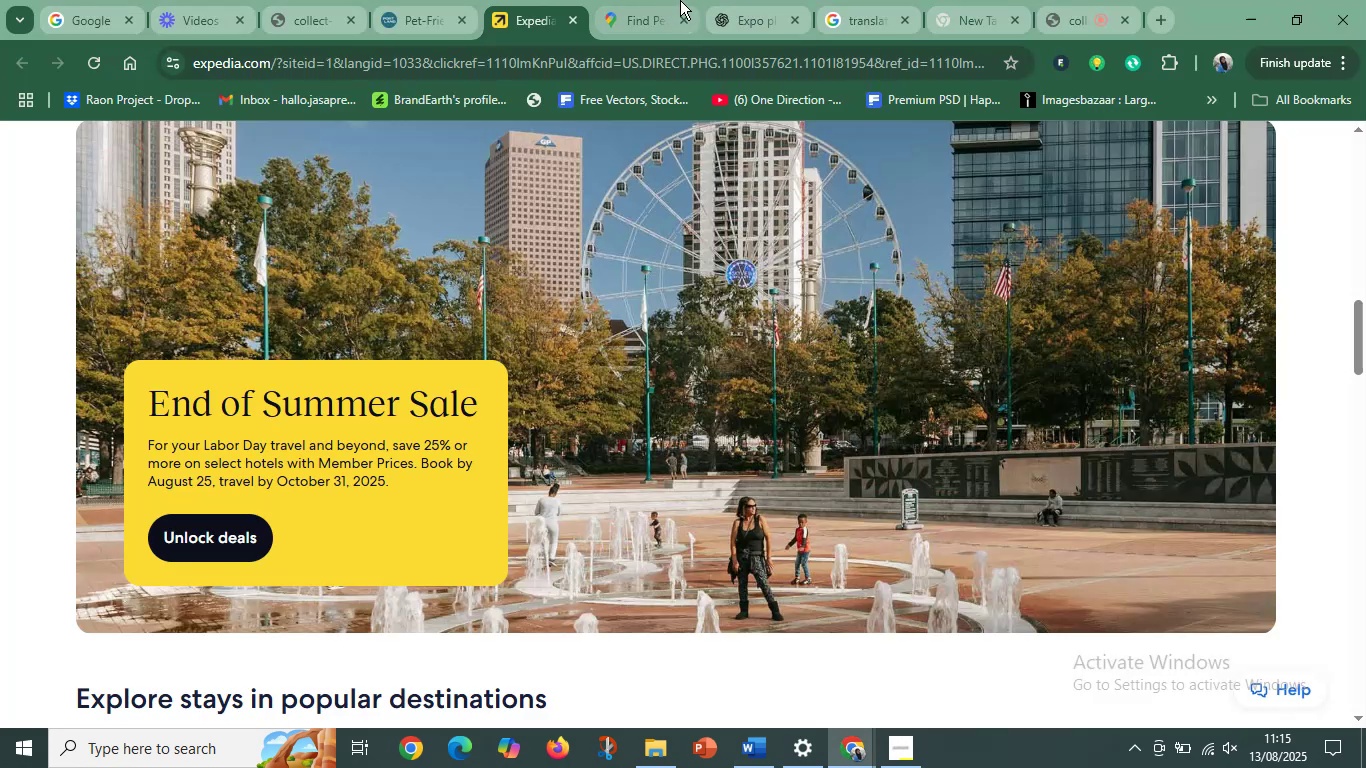 
left_click([740, 0])
 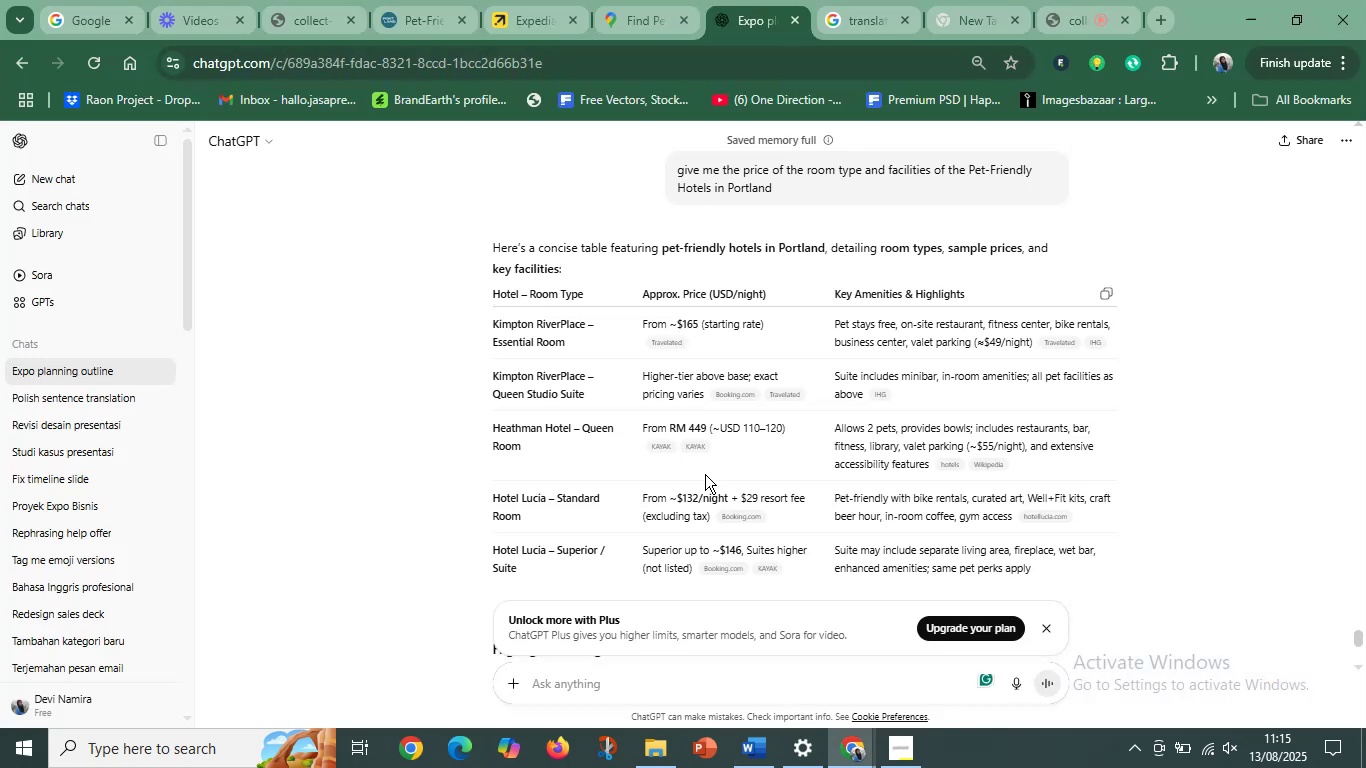 
scroll: coordinate [714, 500], scroll_direction: down, amount: 15.0
 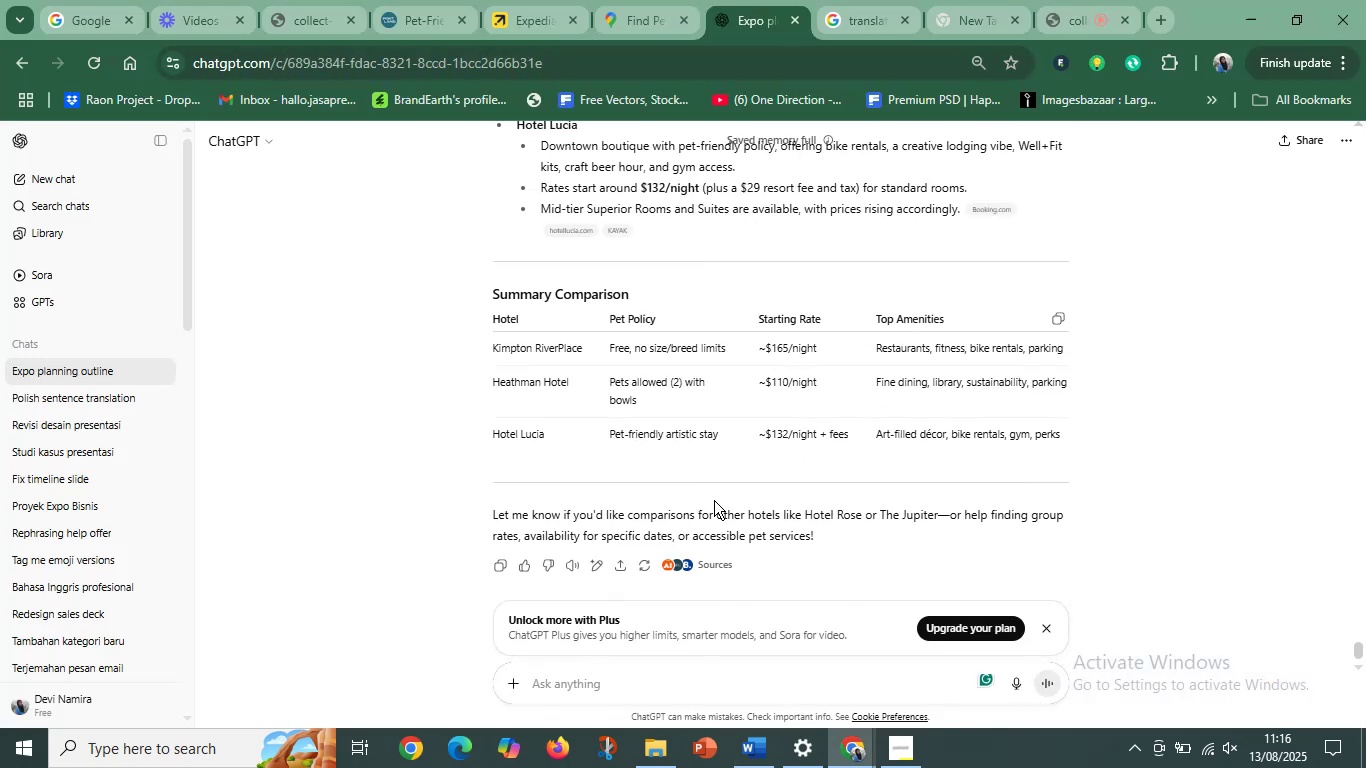 
scroll: coordinate [714, 500], scroll_direction: up, amount: 5.0
 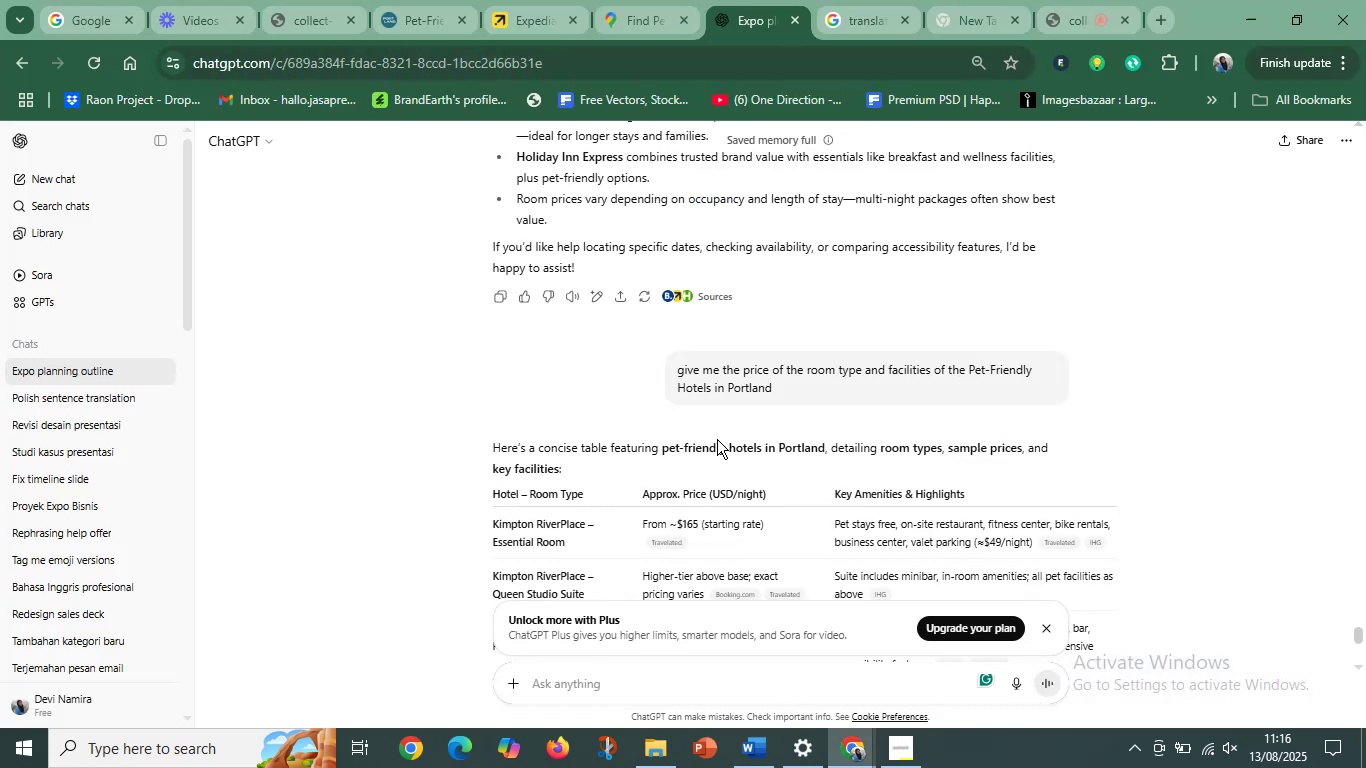 
scroll: coordinate [752, 432], scroll_direction: down, amount: 2.0
 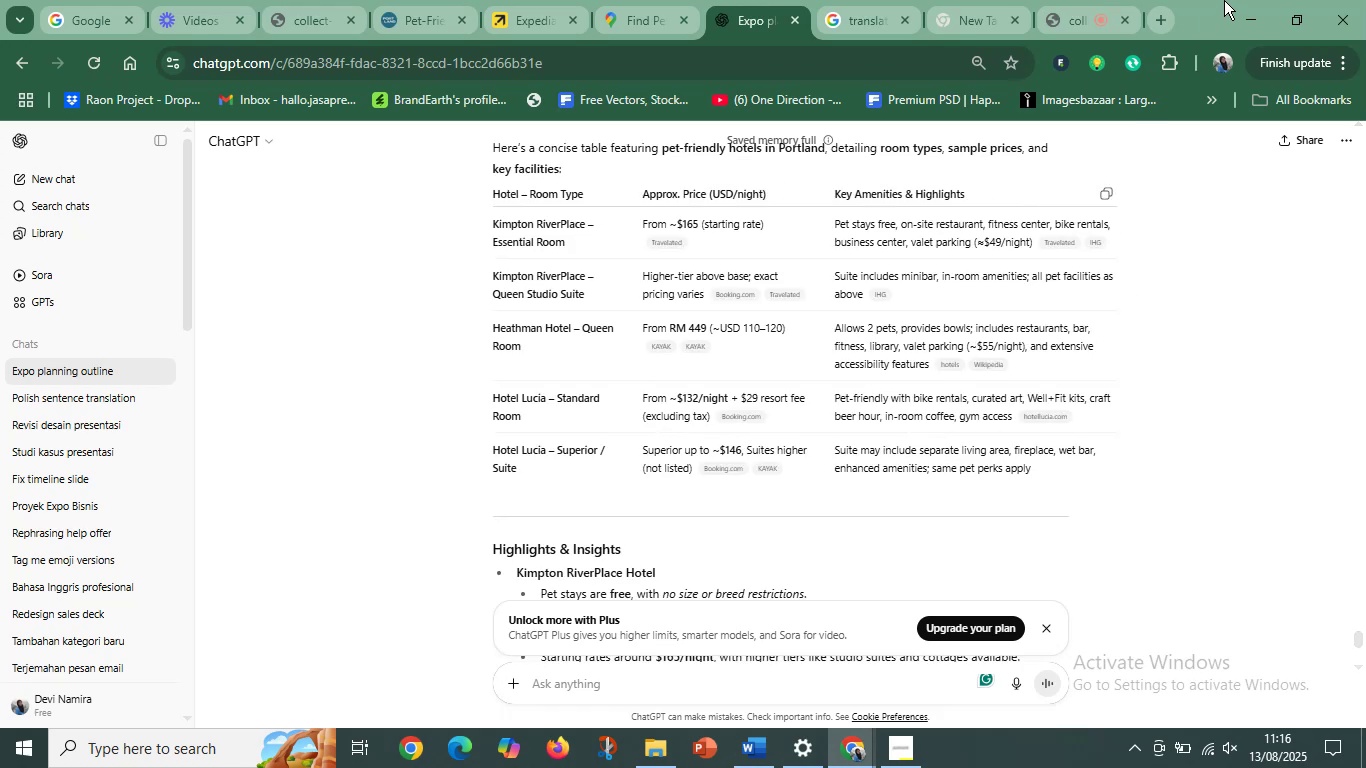 
wait(5.72)
 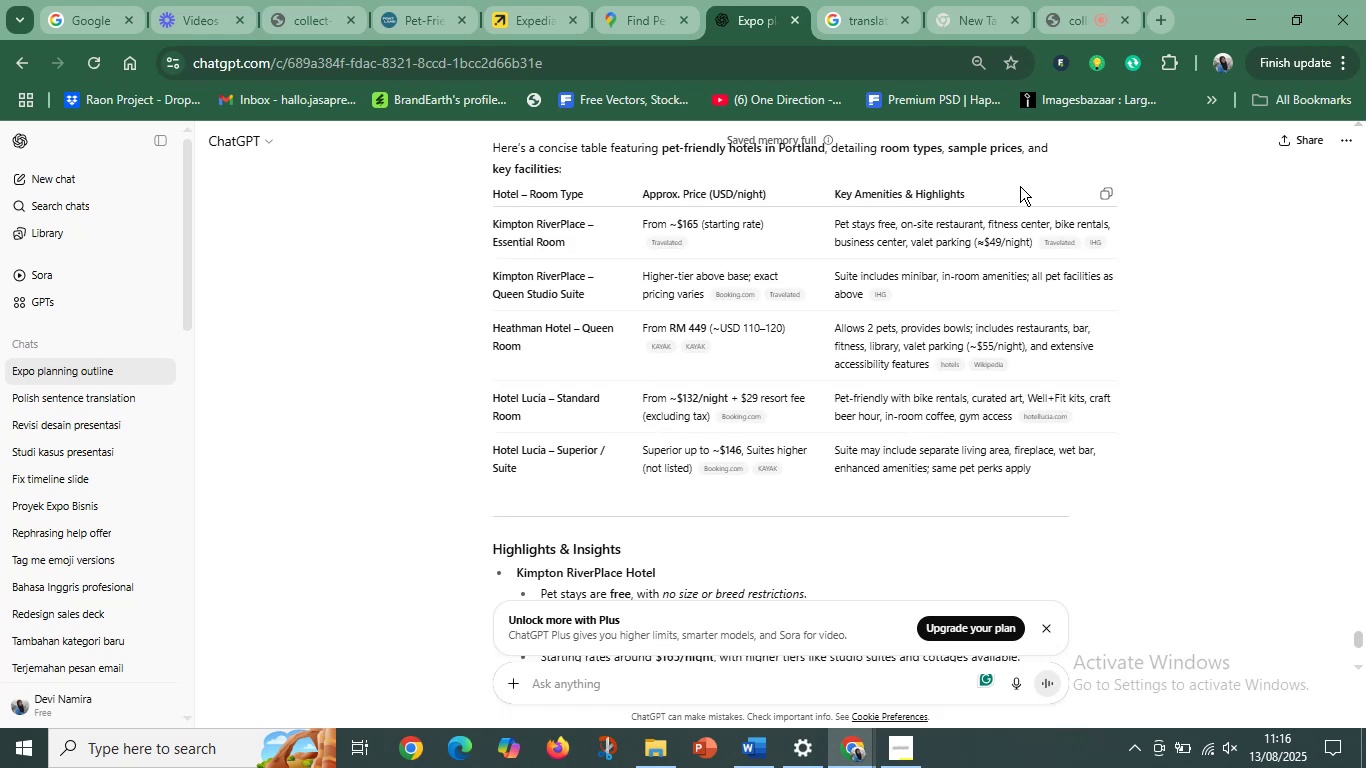 
scroll: coordinate [536, 503], scroll_direction: down, amount: 4.0
 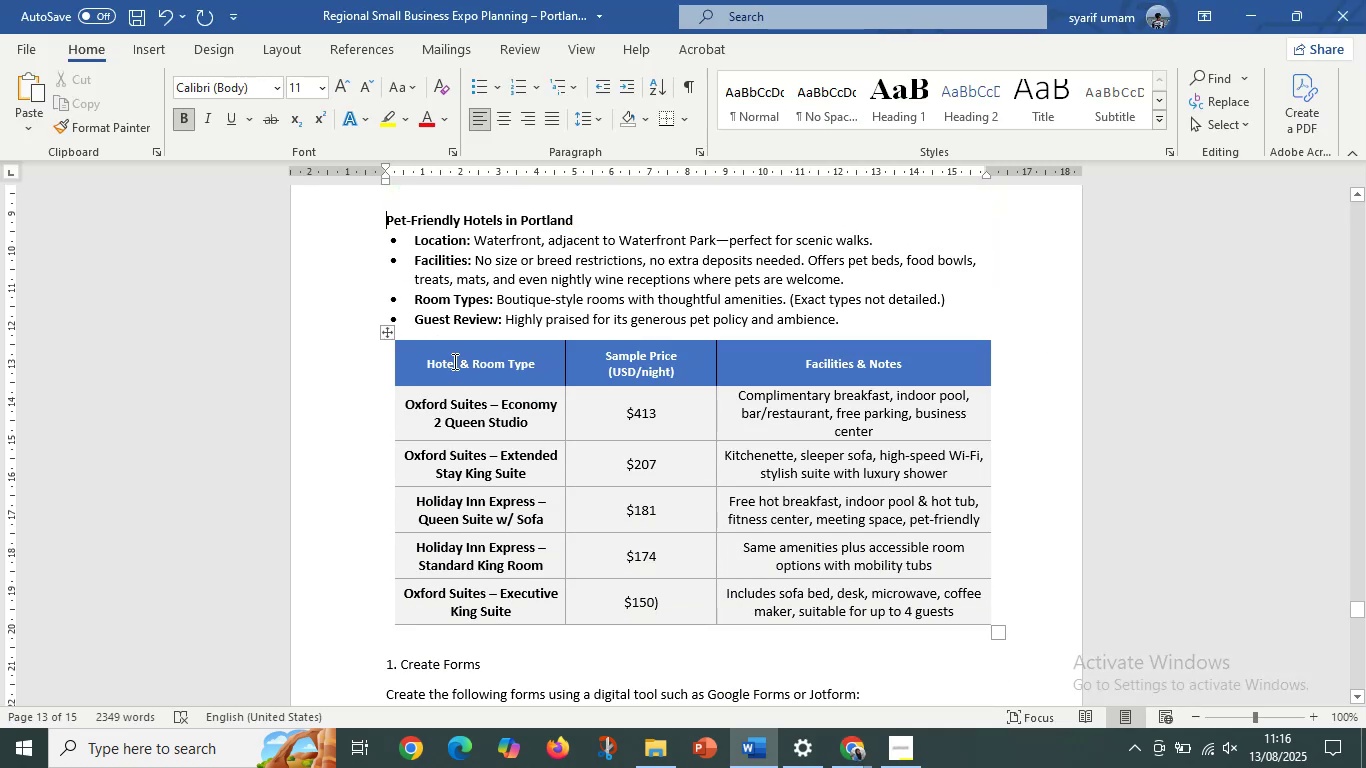 
left_click_drag(start_coordinate=[453, 361], to_coordinate=[898, 580])
 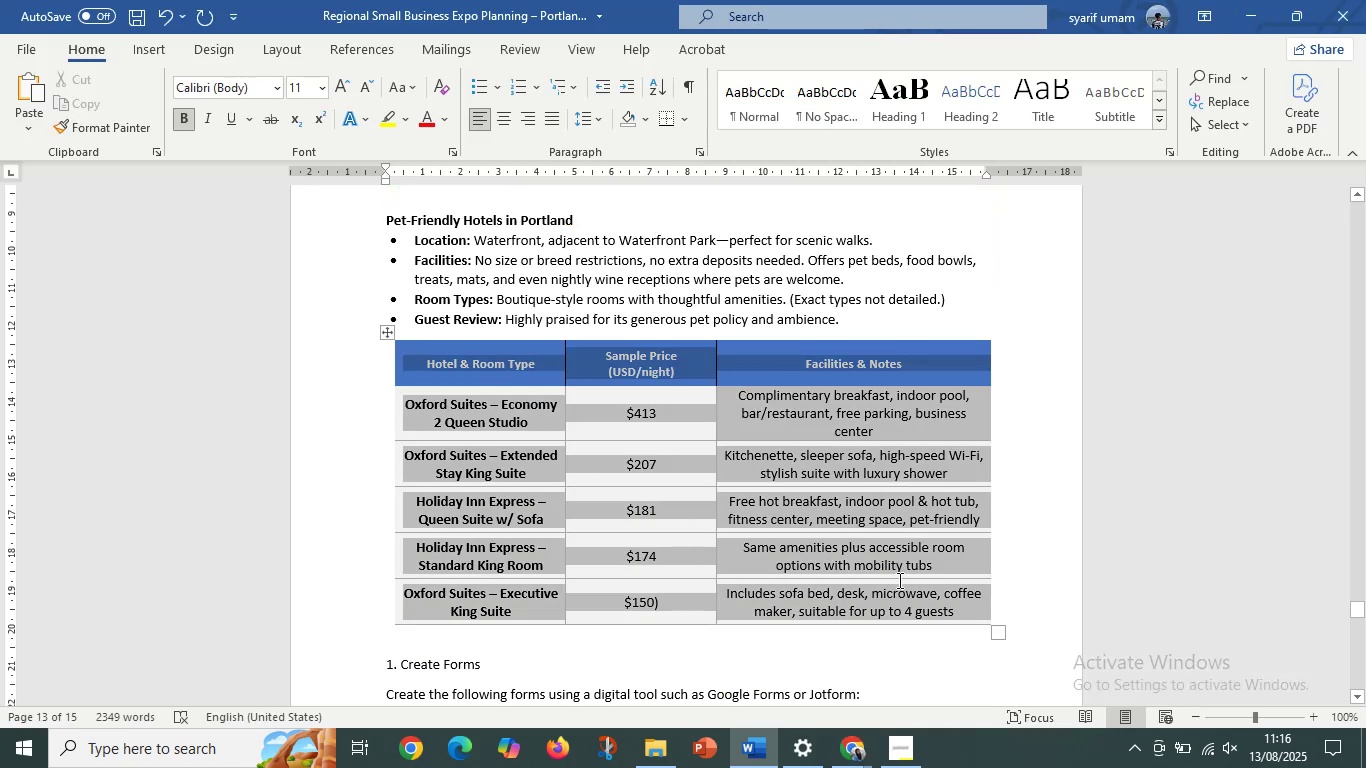 
key(Control+V)
 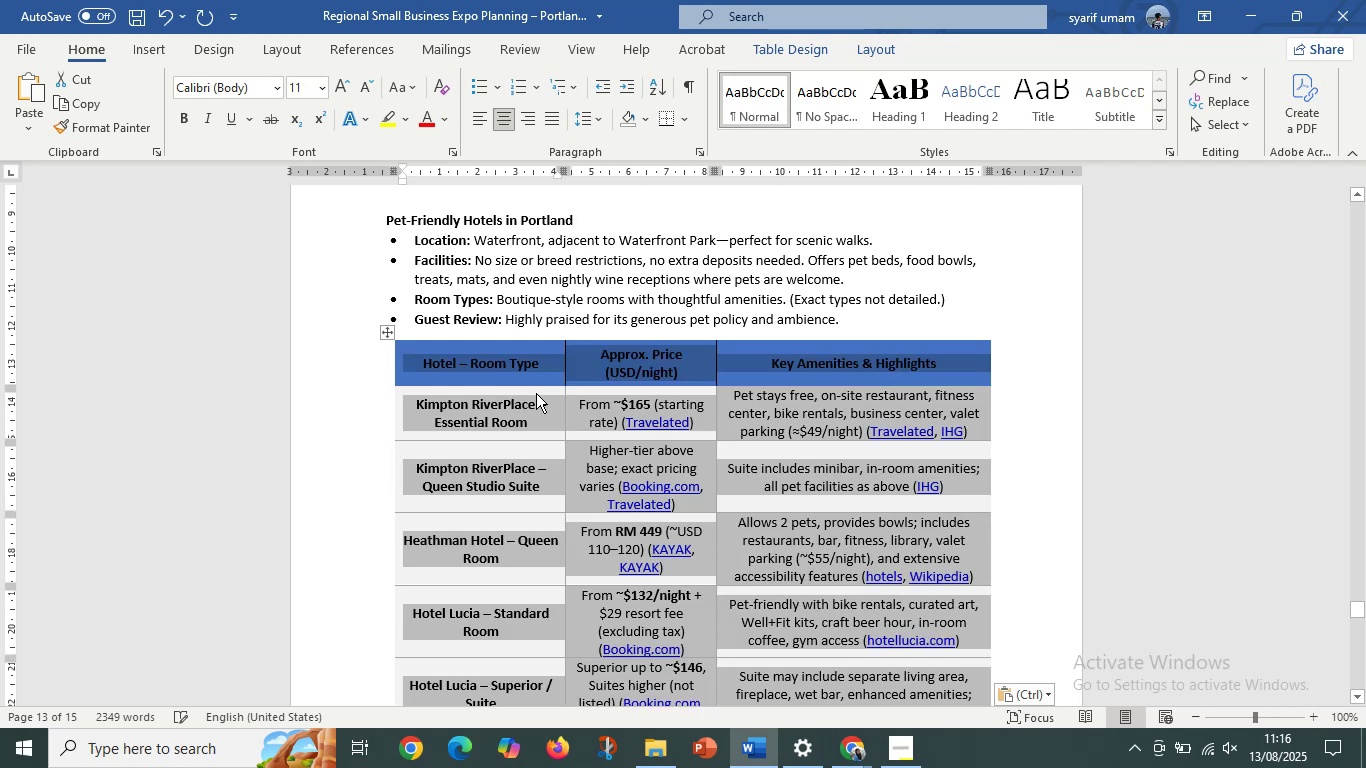 
left_click([508, 355])
 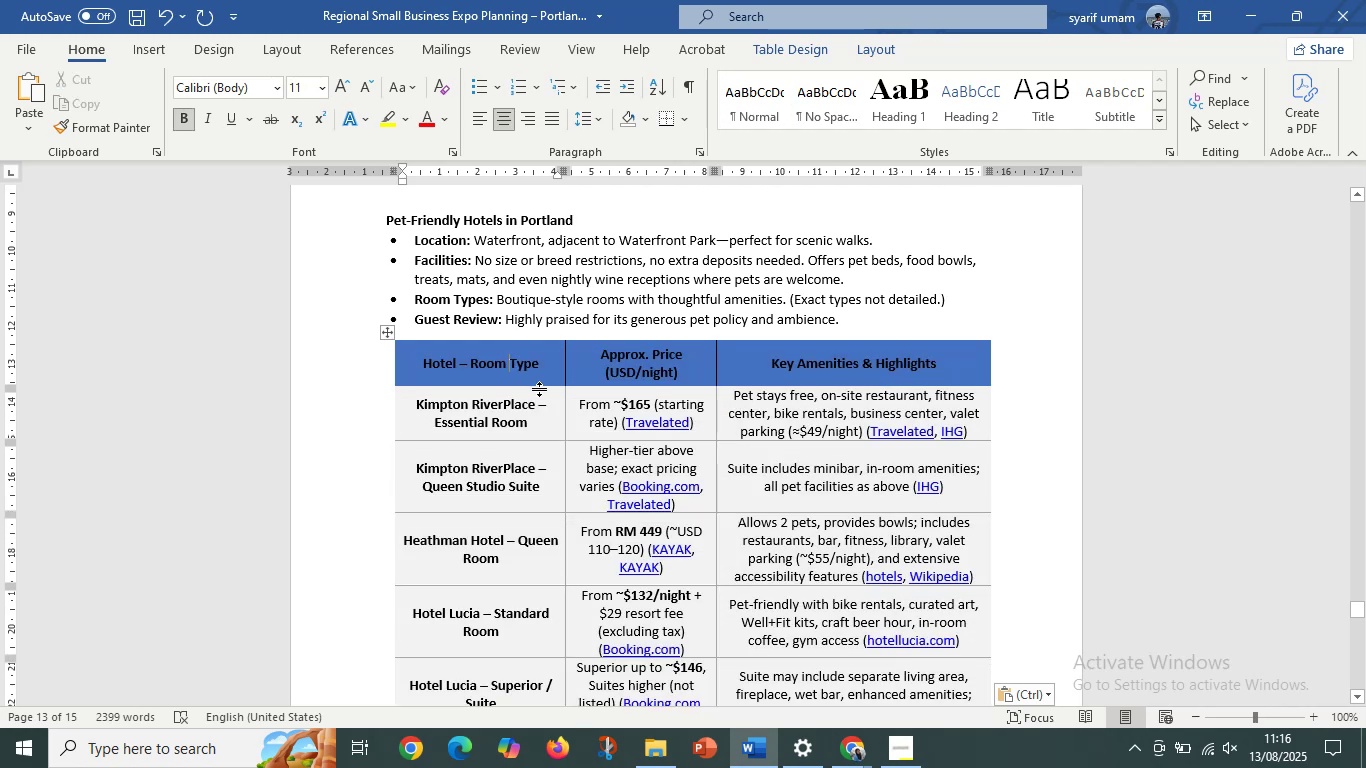 
scroll: coordinate [542, 388], scroll_direction: up, amount: 23.0
 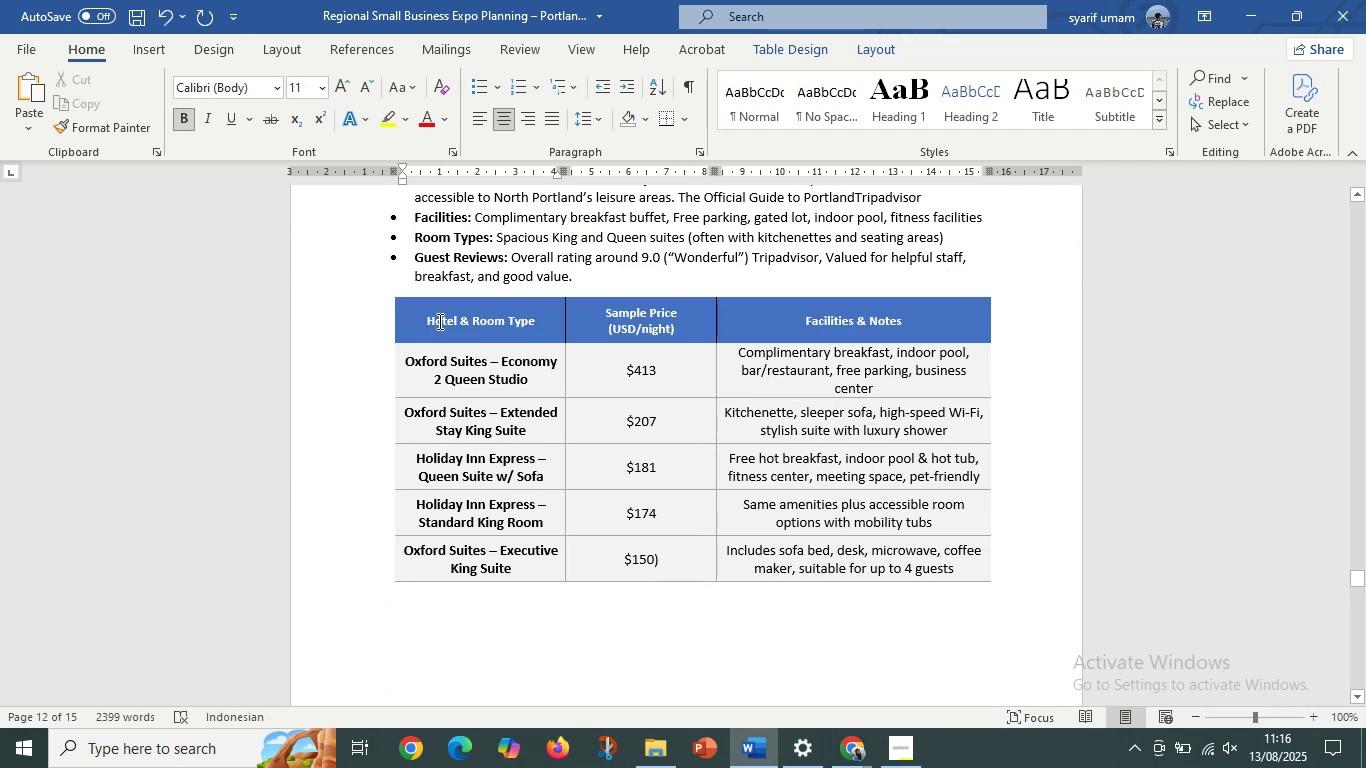 
left_click_drag(start_coordinate=[437, 321], to_coordinate=[896, 318])
 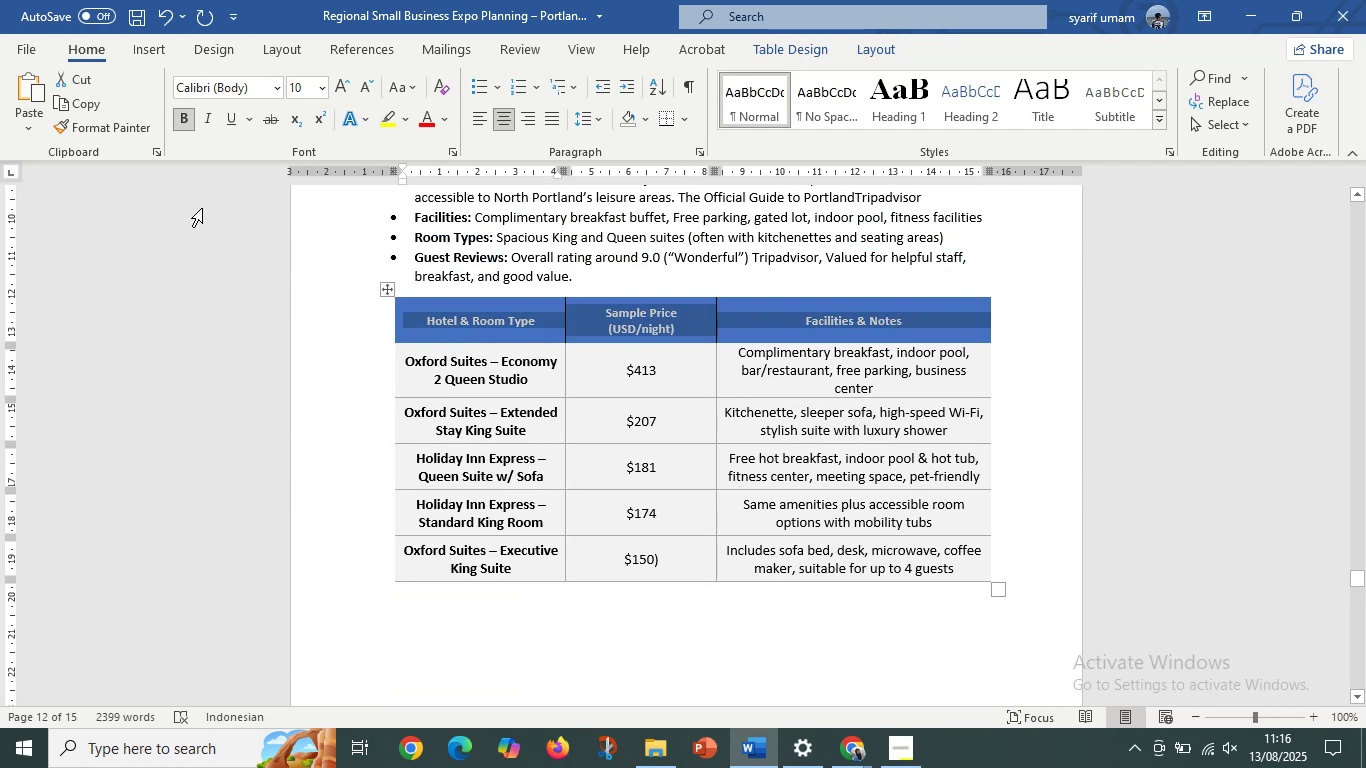 
key(Control+C)
 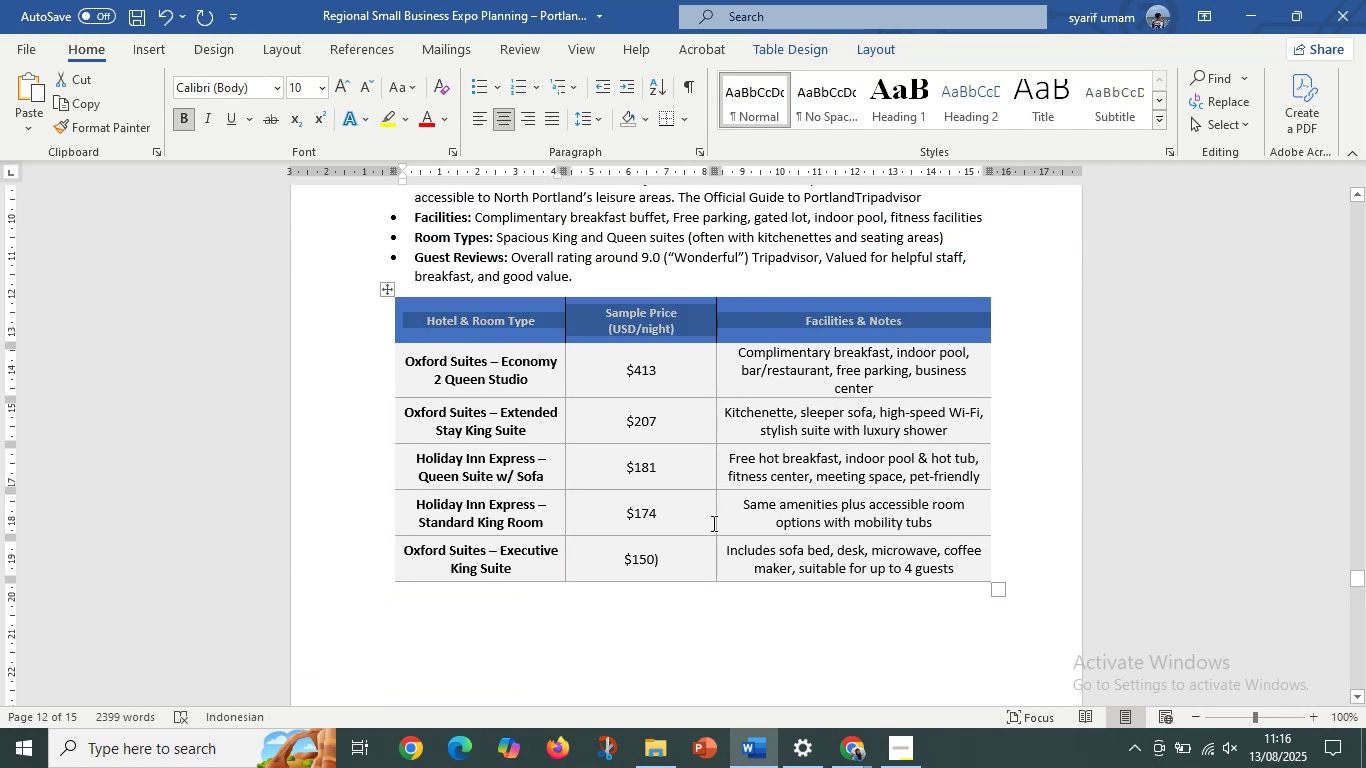 
scroll: coordinate [683, 520], scroll_direction: down, amount: 21.0
 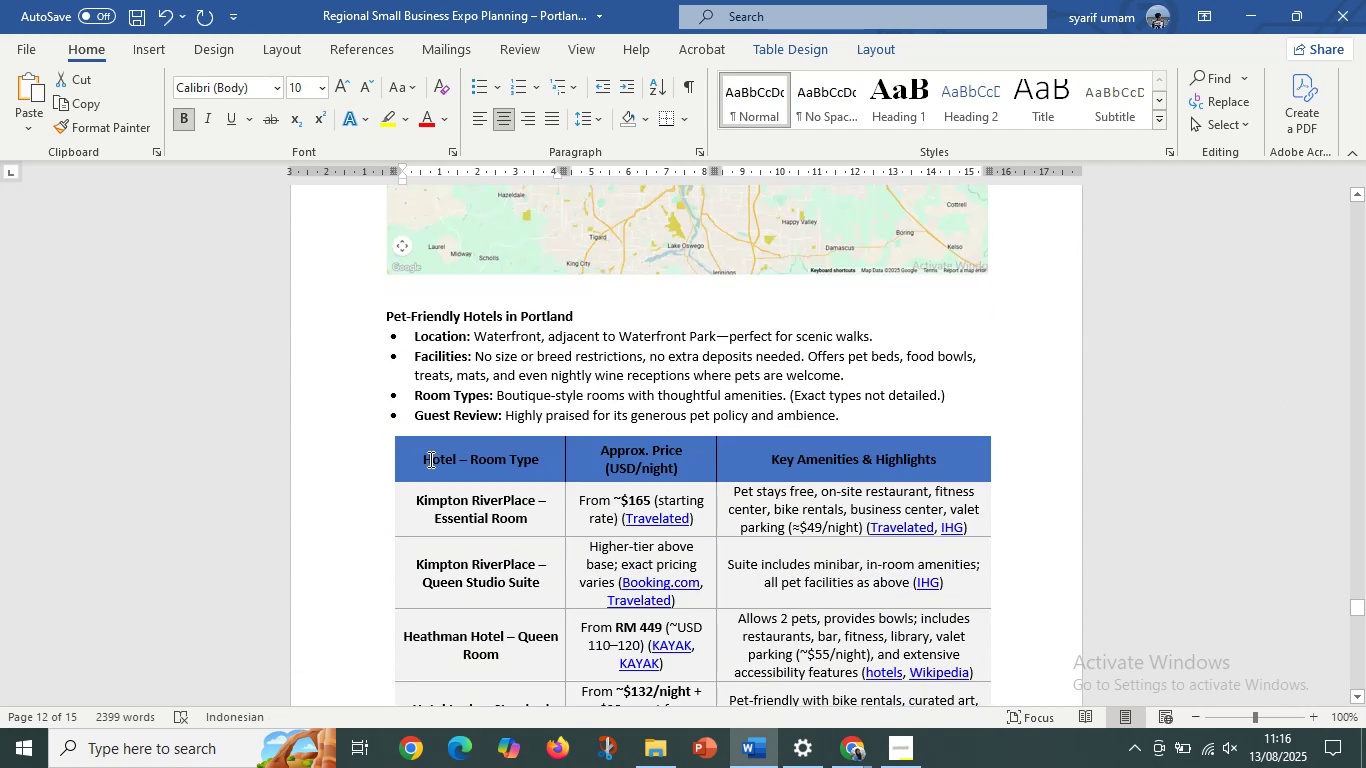 
left_click_drag(start_coordinate=[419, 459], to_coordinate=[896, 467])
 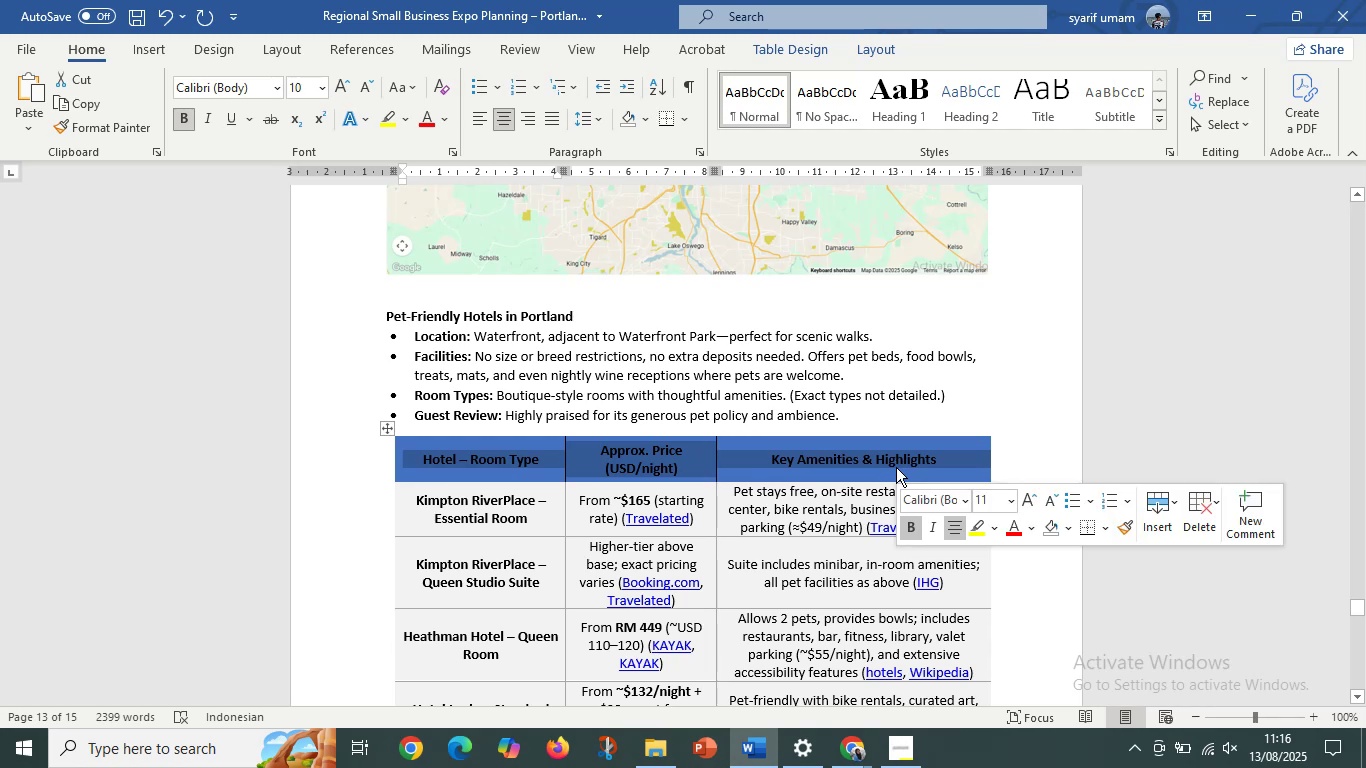 
key(Control+V)
 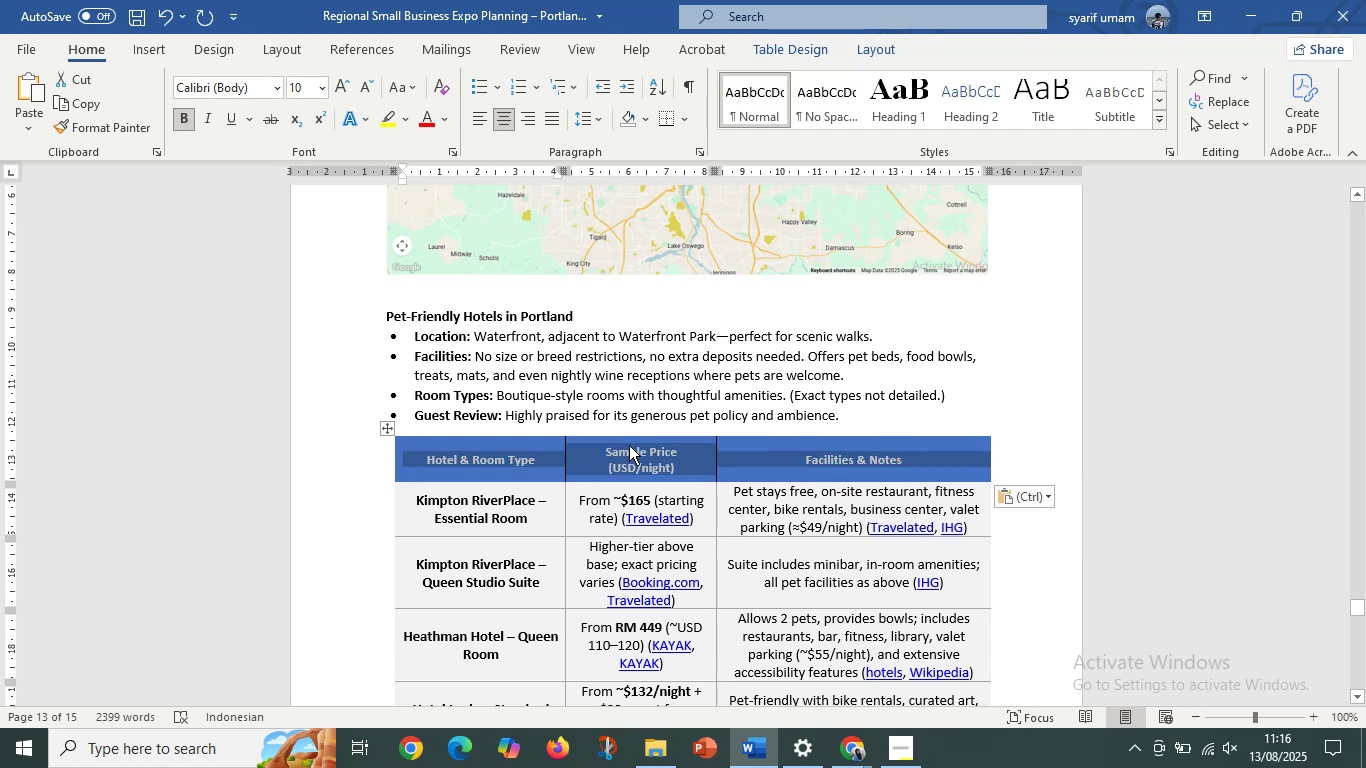 
left_click([622, 450])
 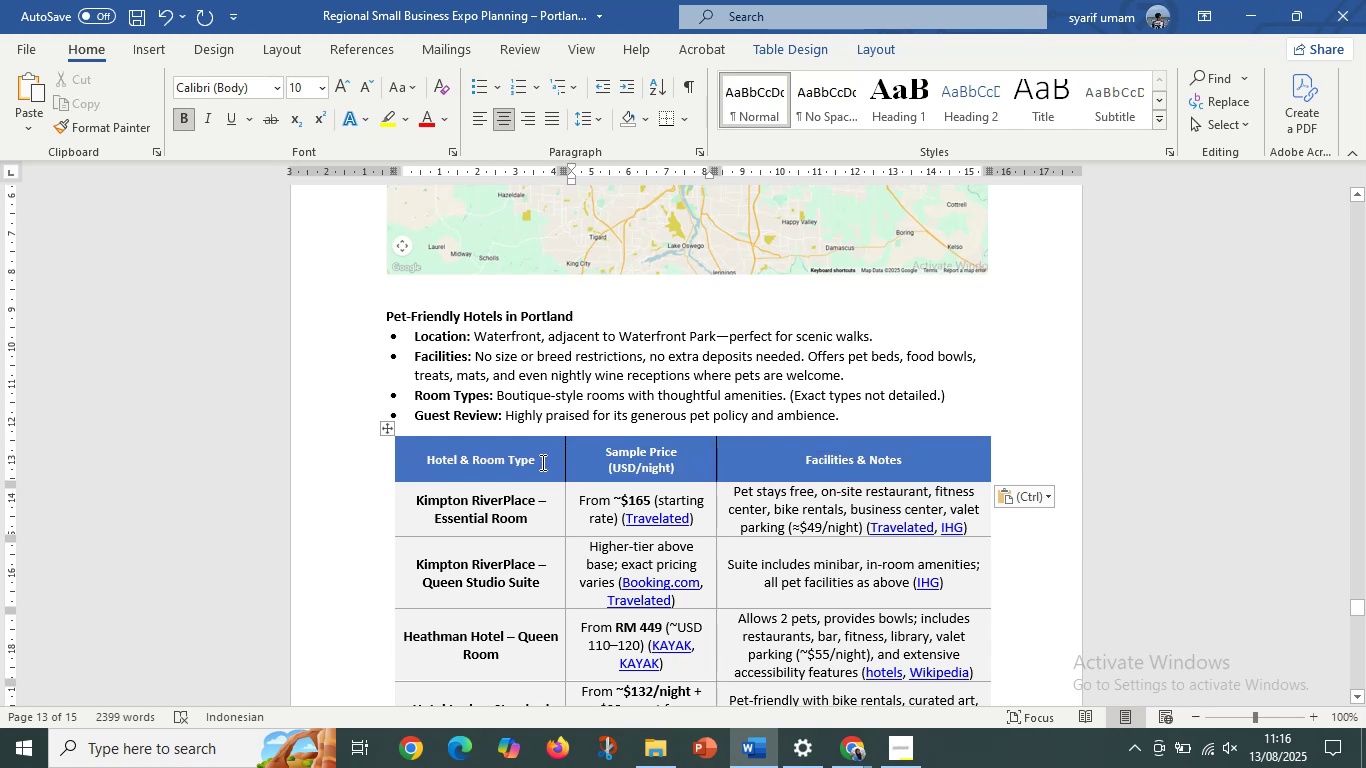 
left_click([530, 464])
 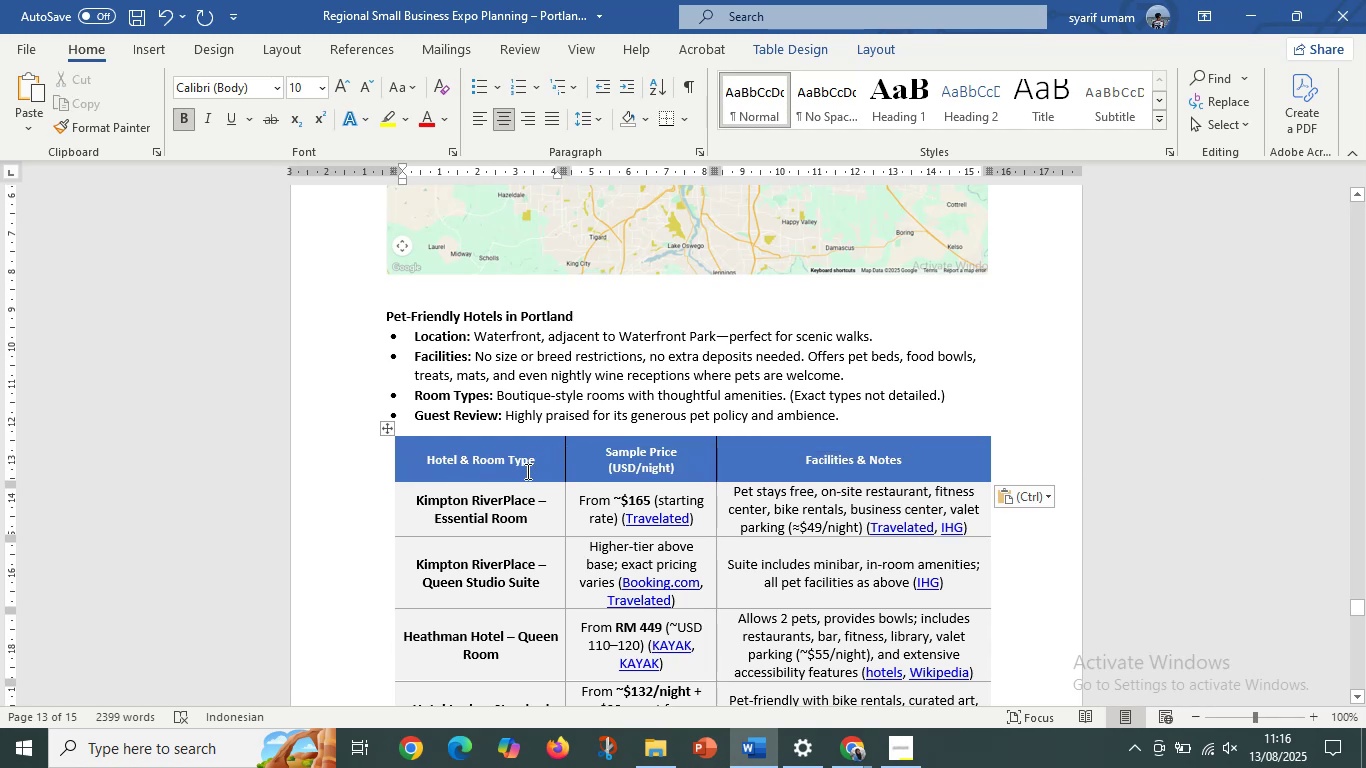 
scroll: coordinate [527, 472], scroll_direction: up, amount: 1.0
 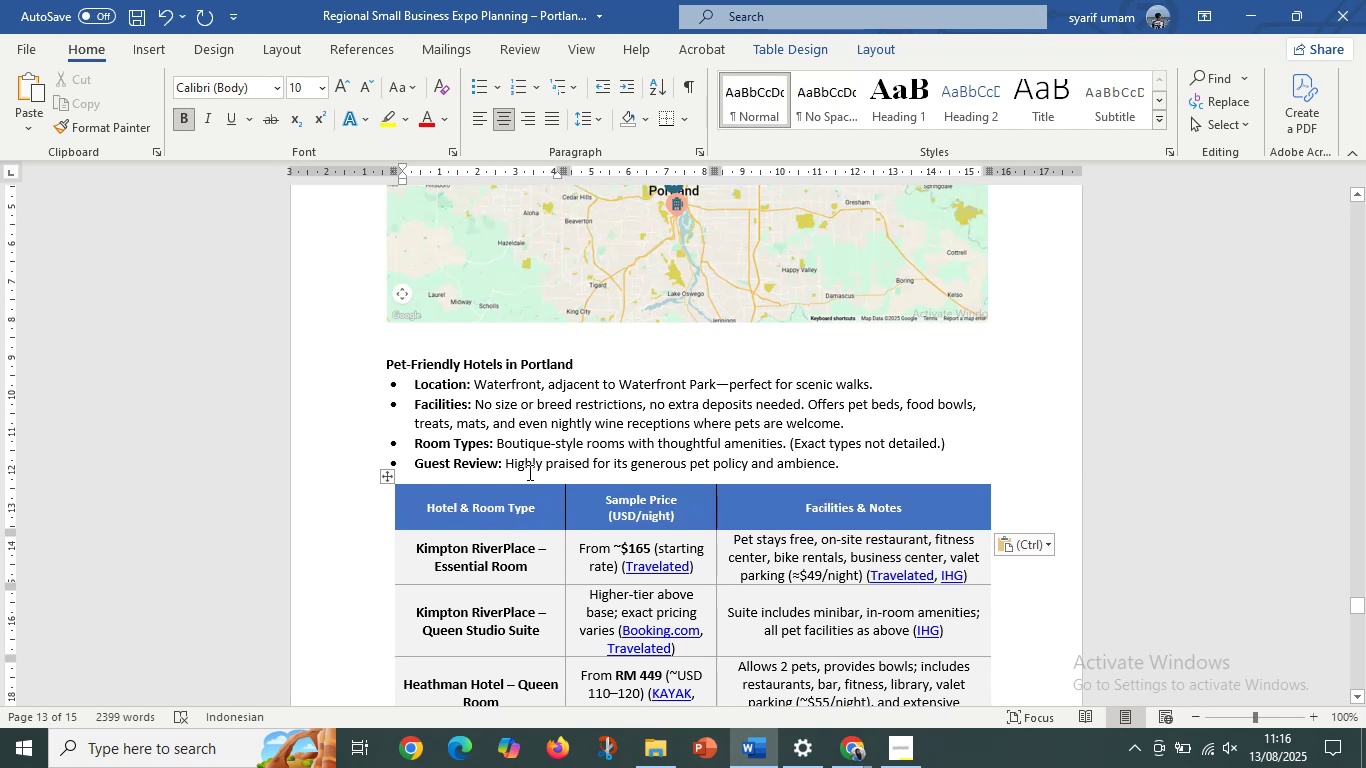 
scroll: coordinate [591, 508], scroll_direction: down, amount: 2.0
 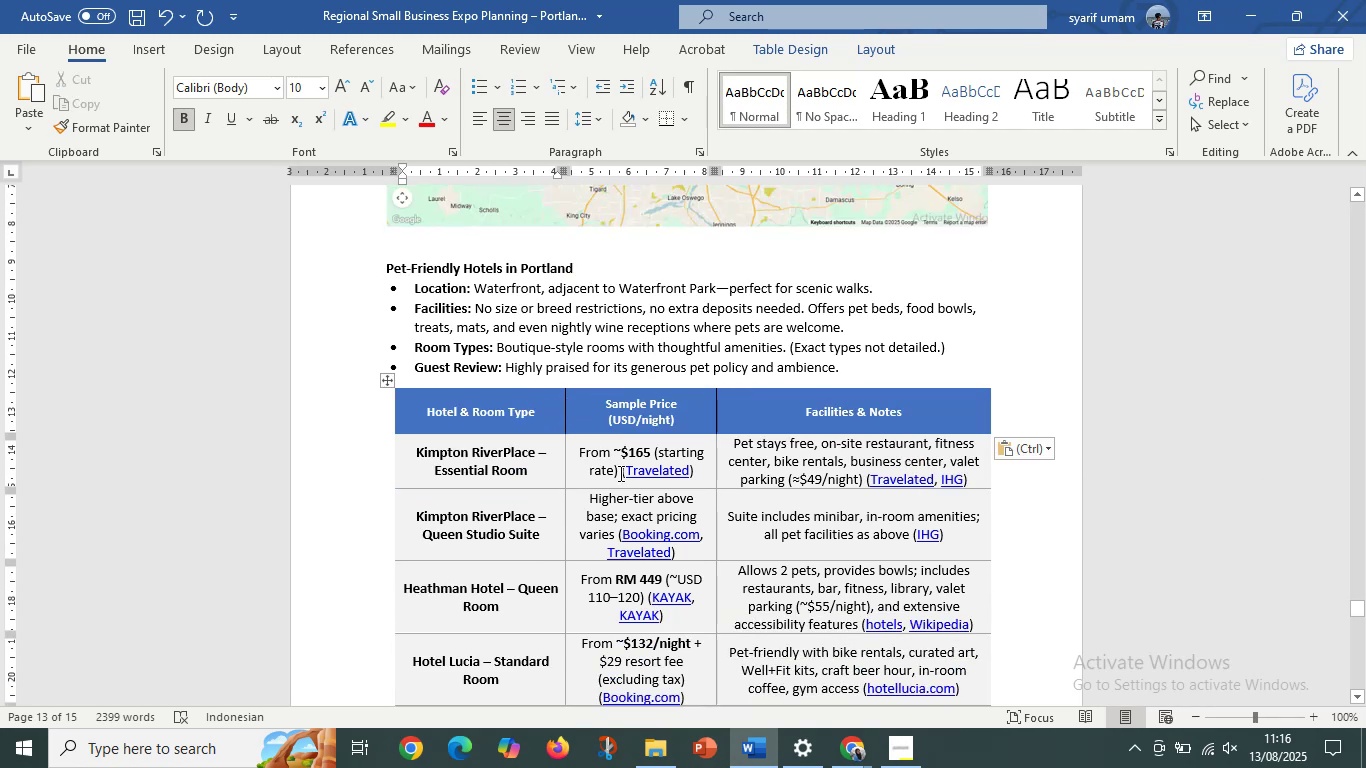 
left_click_drag(start_coordinate=[619, 473], to_coordinate=[686, 474])
 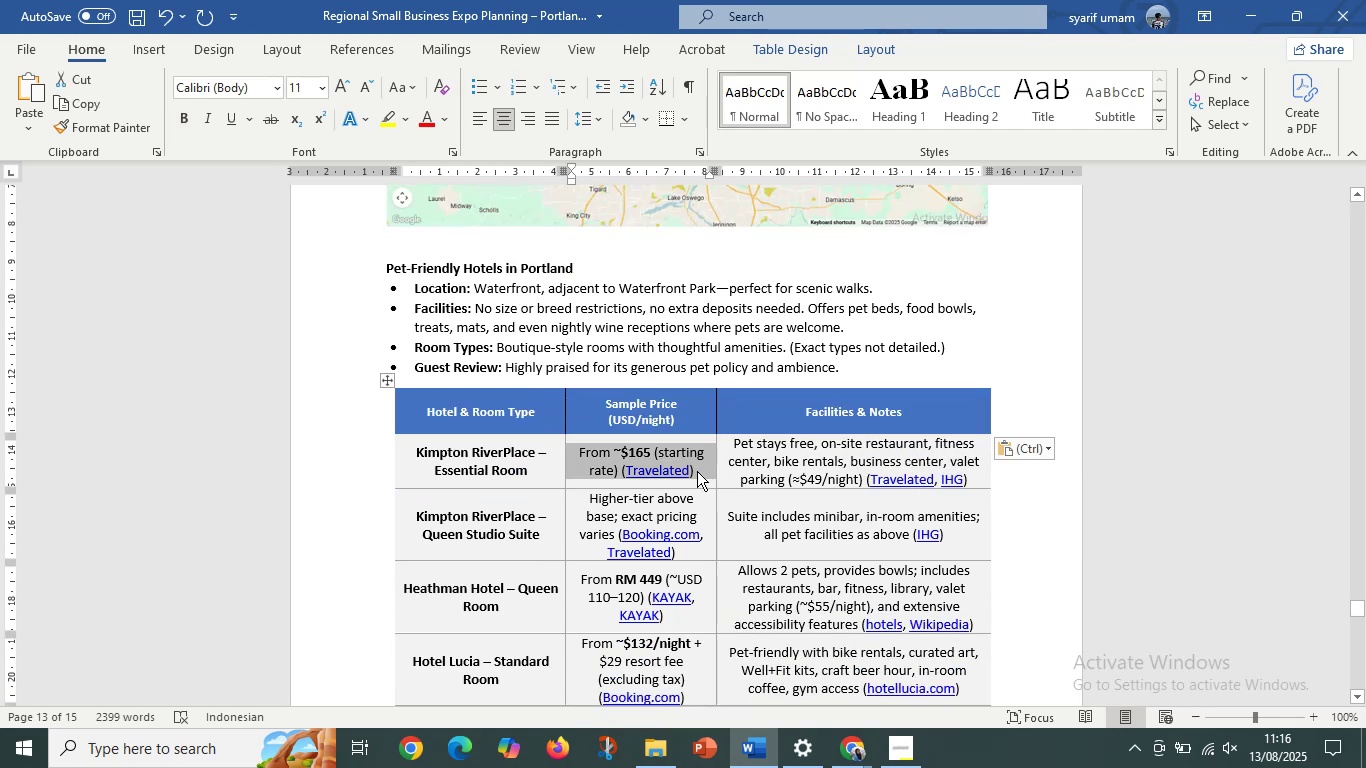 
left_click([697, 471])
 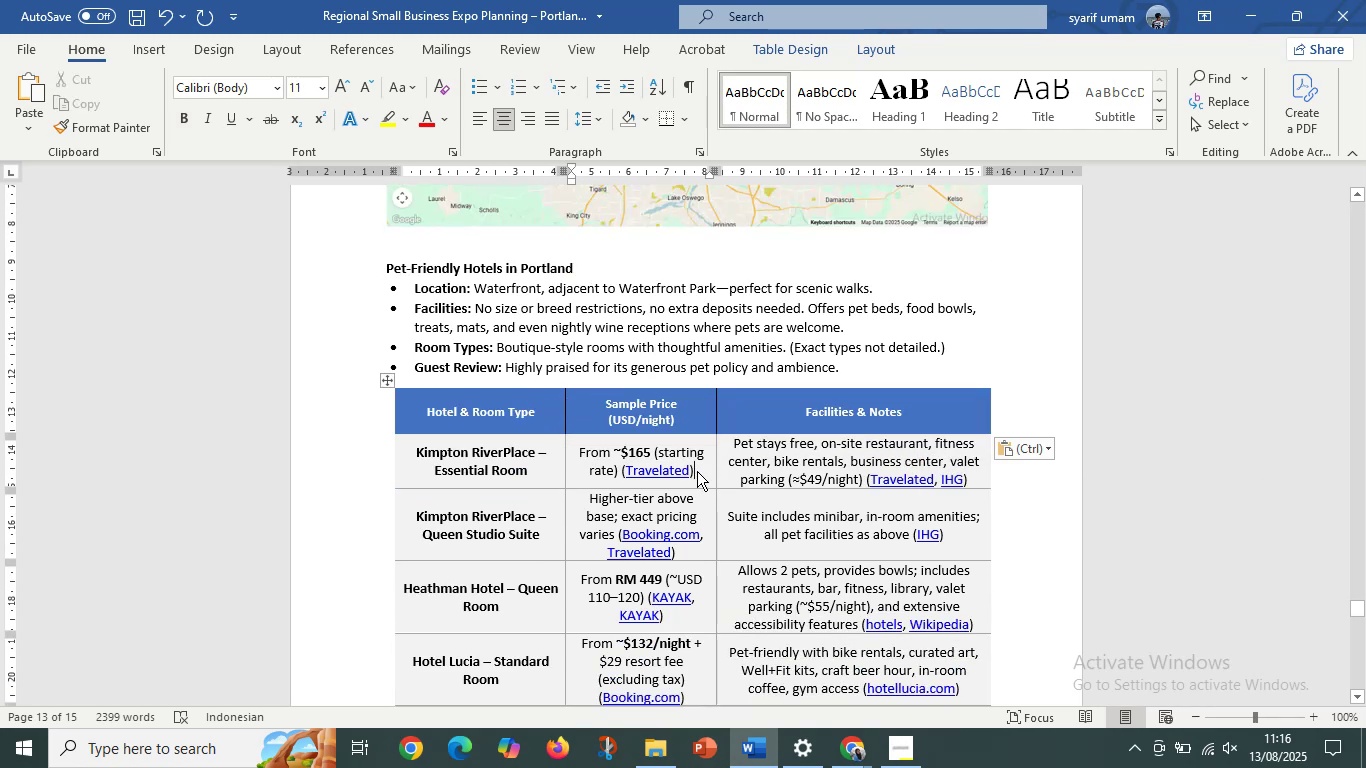 
left_click_drag(start_coordinate=[698, 470], to_coordinate=[630, 484])
 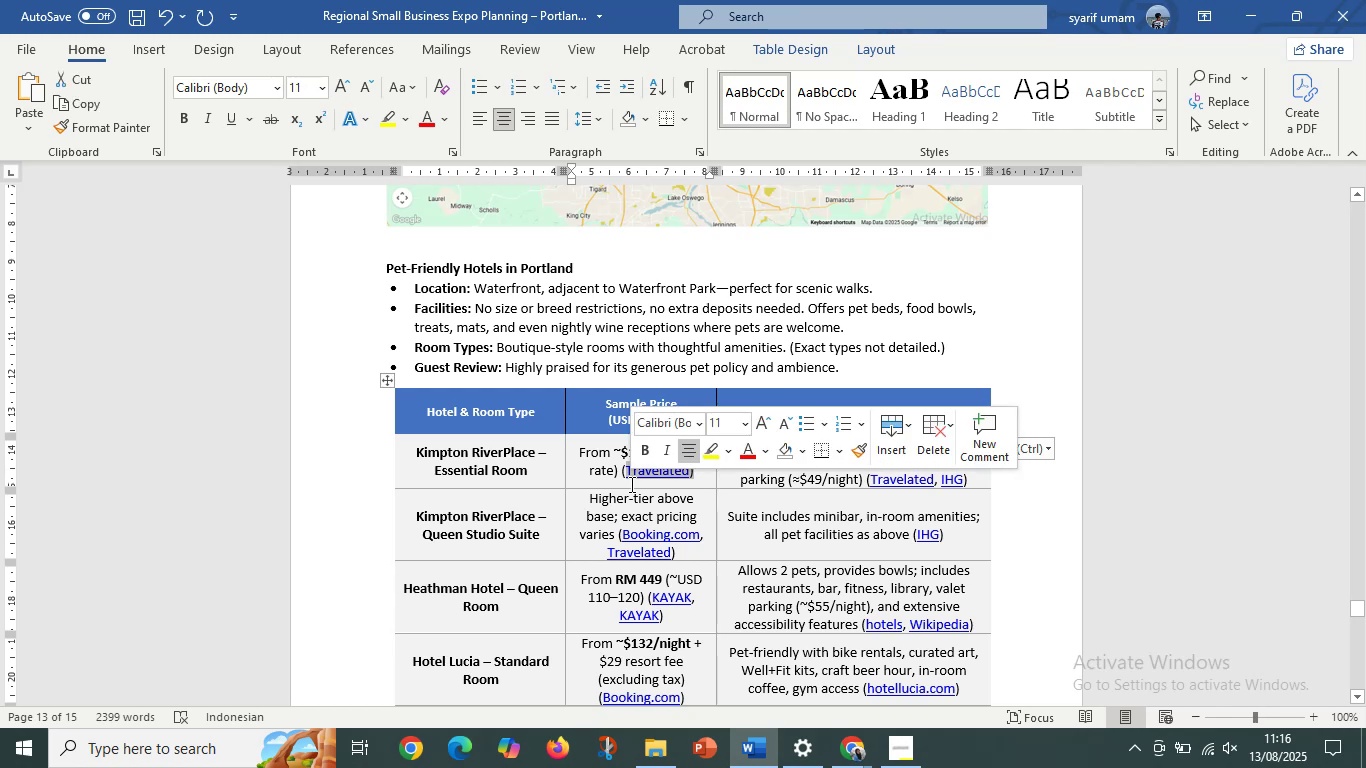 
key(Backspace)
 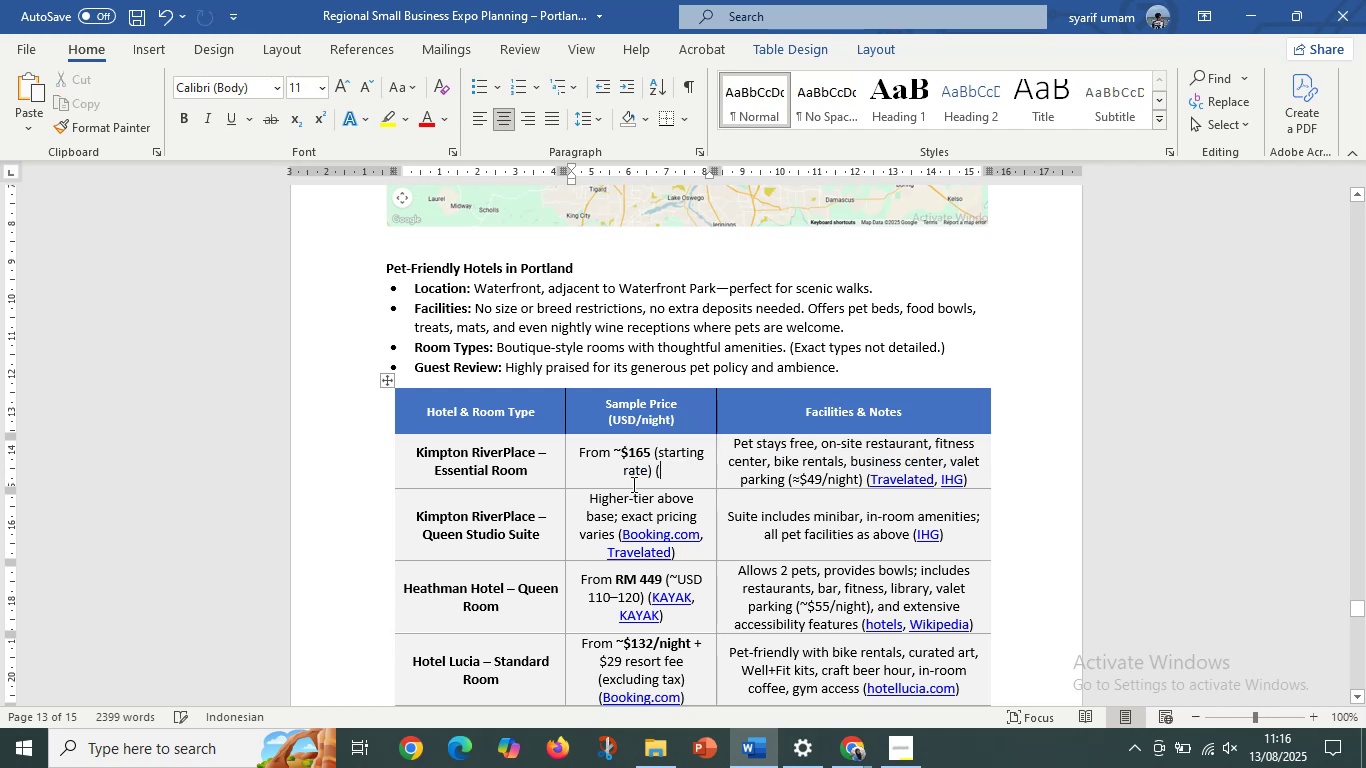 
key(Backspace)
 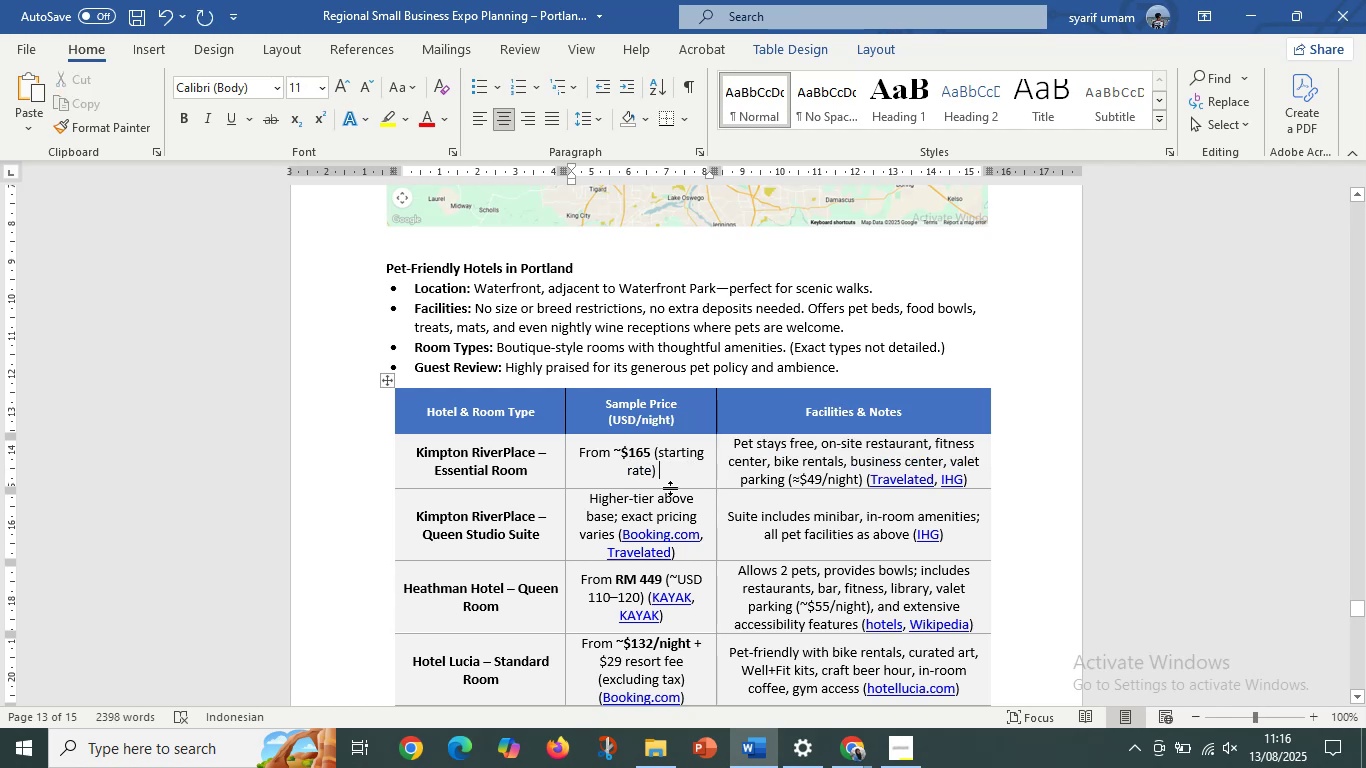 
left_click_drag(start_coordinate=[661, 477], to_coordinate=[653, 457])
 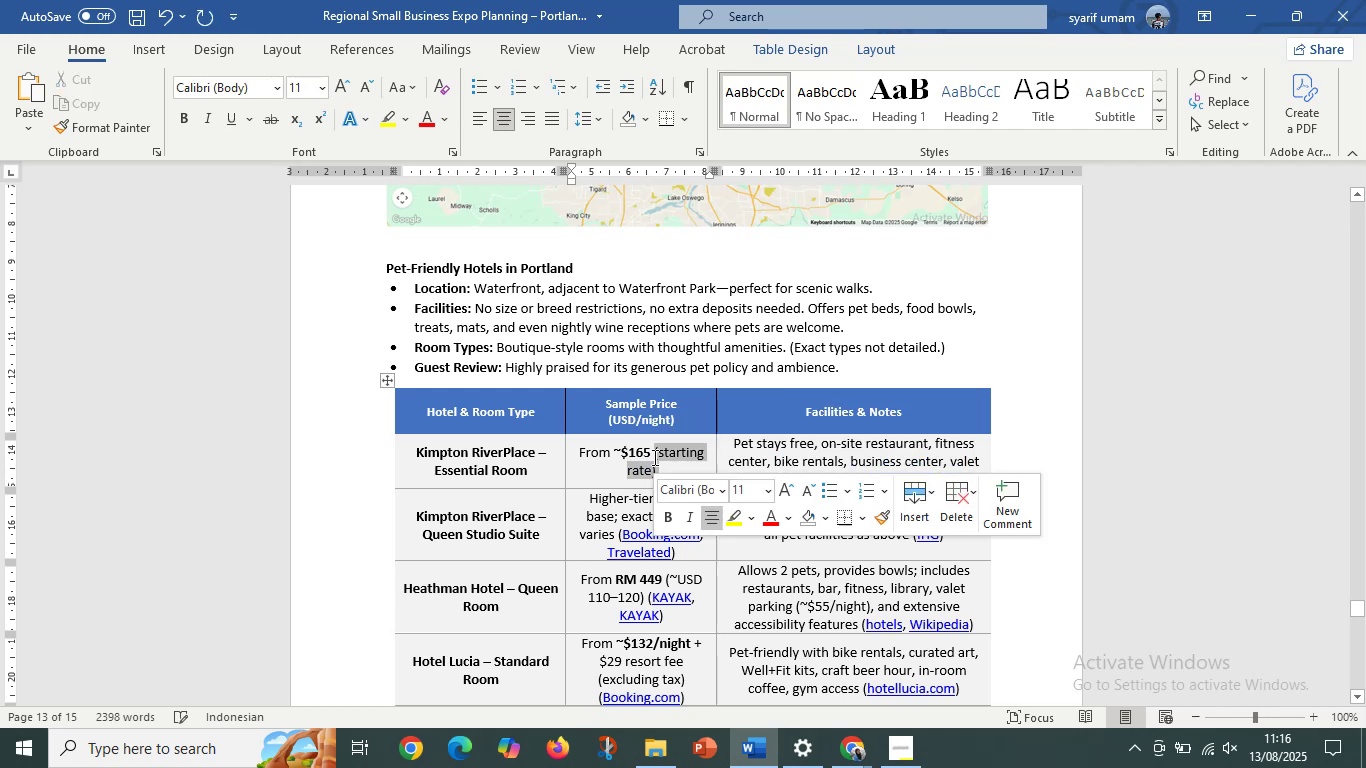 
key(Backspace)
 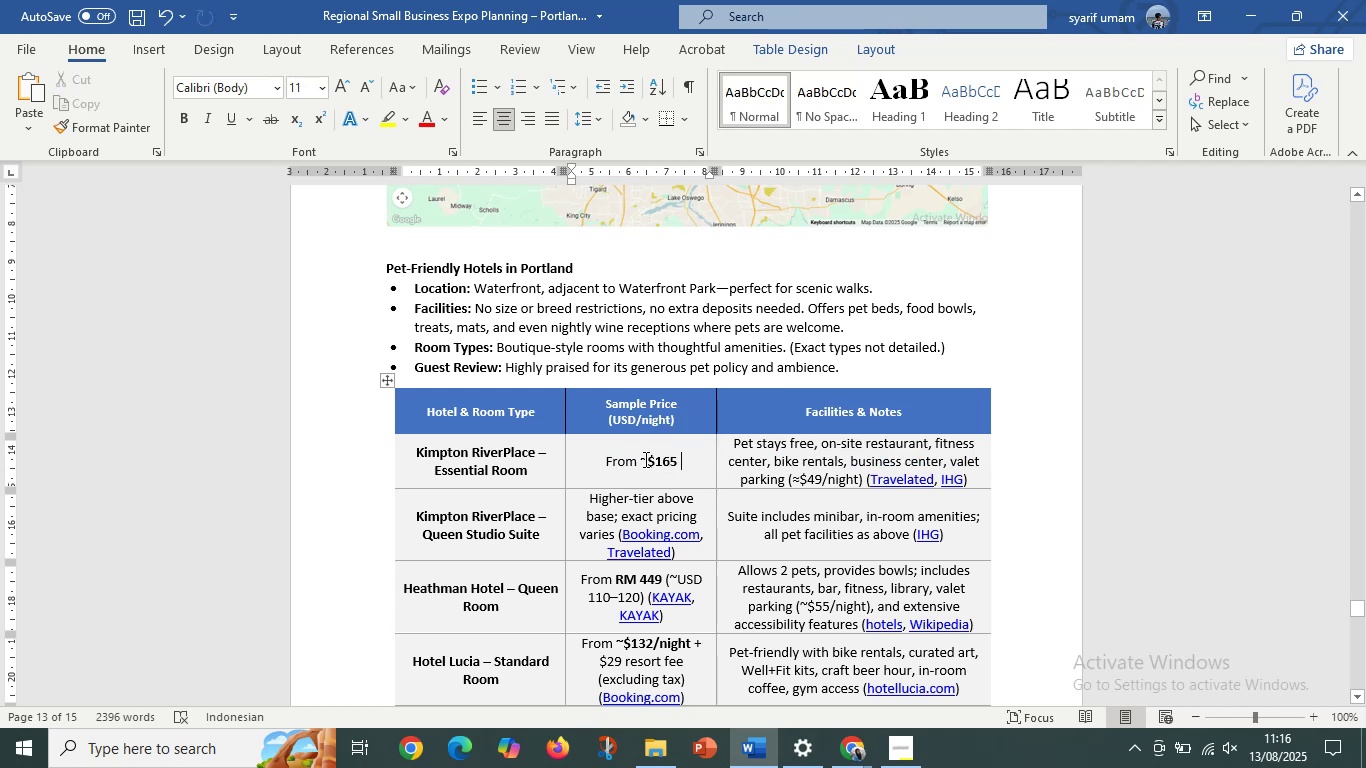 
left_click_drag(start_coordinate=[646, 458], to_coordinate=[579, 468])
 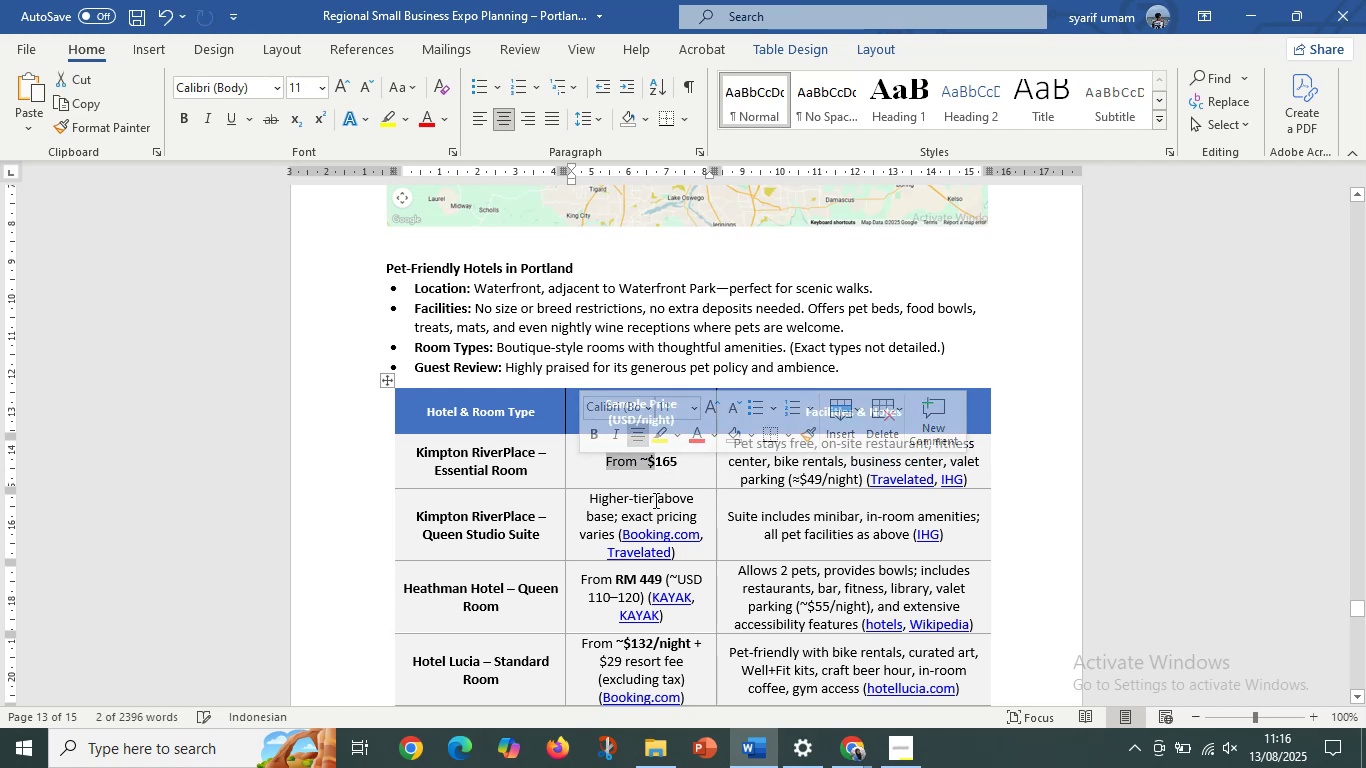 
key(Backspace)
 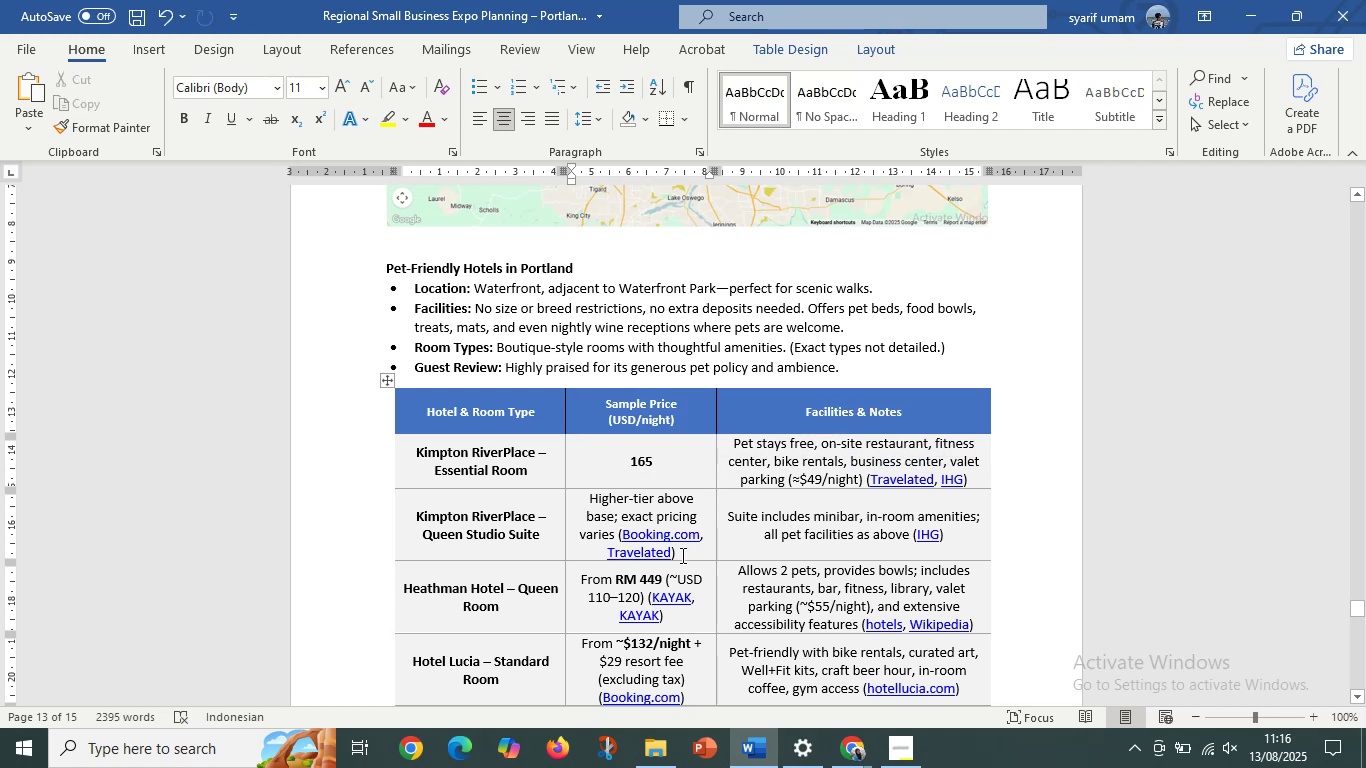 
left_click_drag(start_coordinate=[683, 562], to_coordinate=[628, 540])
 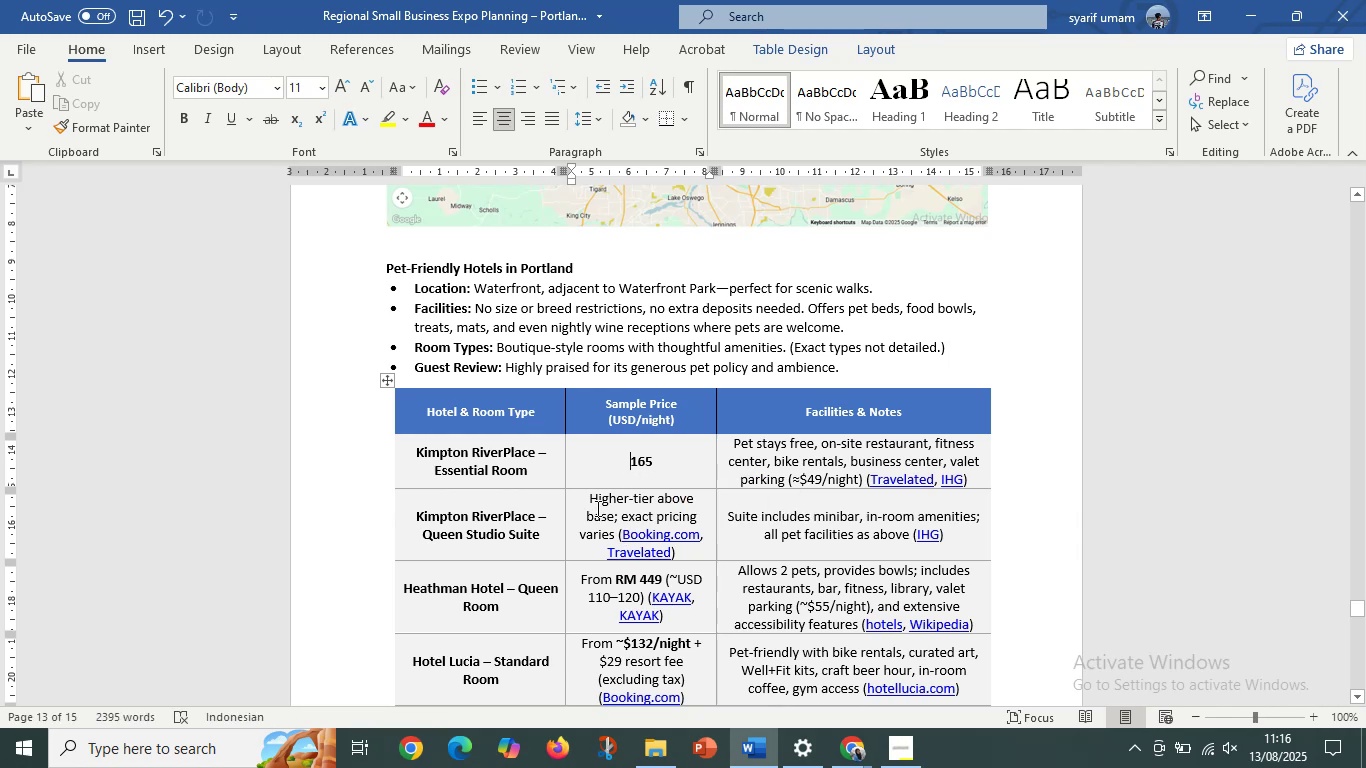 
key(Shift+4)
 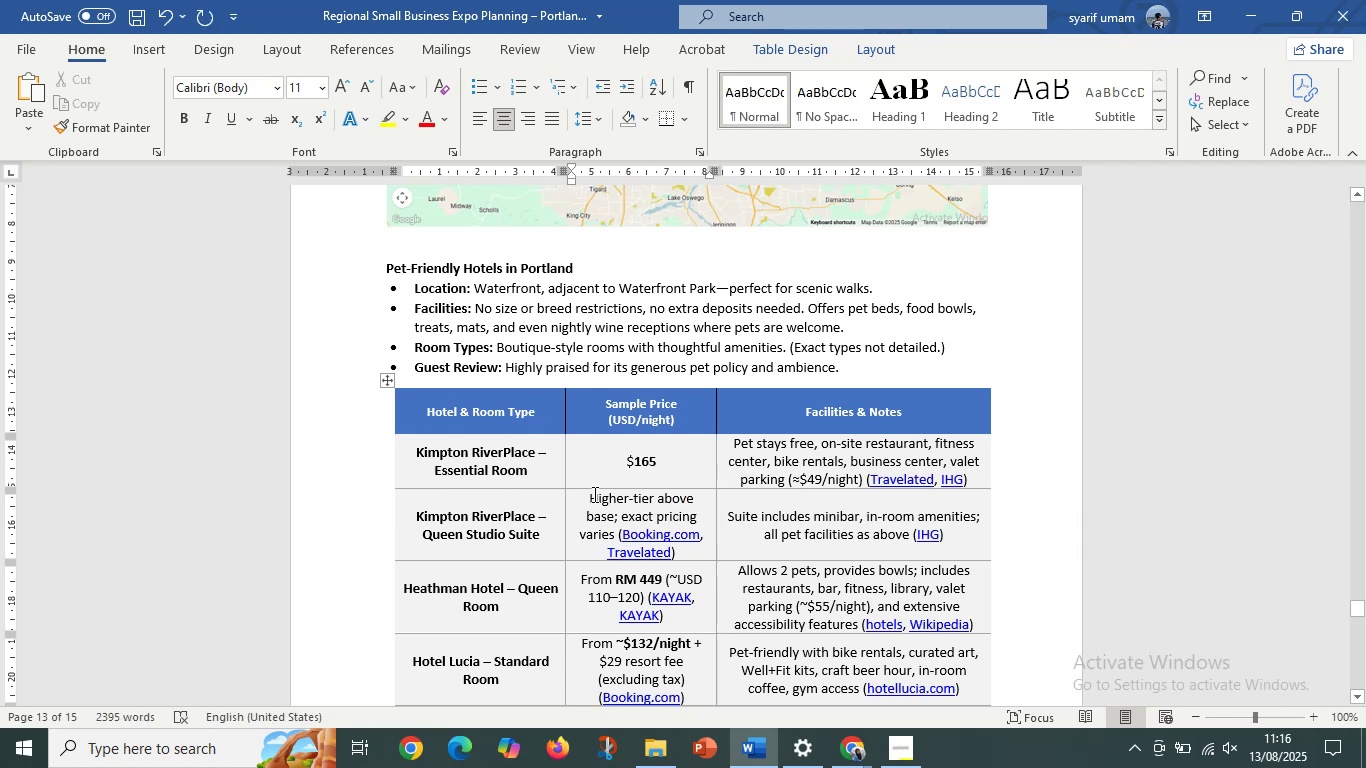 
left_click_drag(start_coordinate=[590, 495], to_coordinate=[692, 554])
 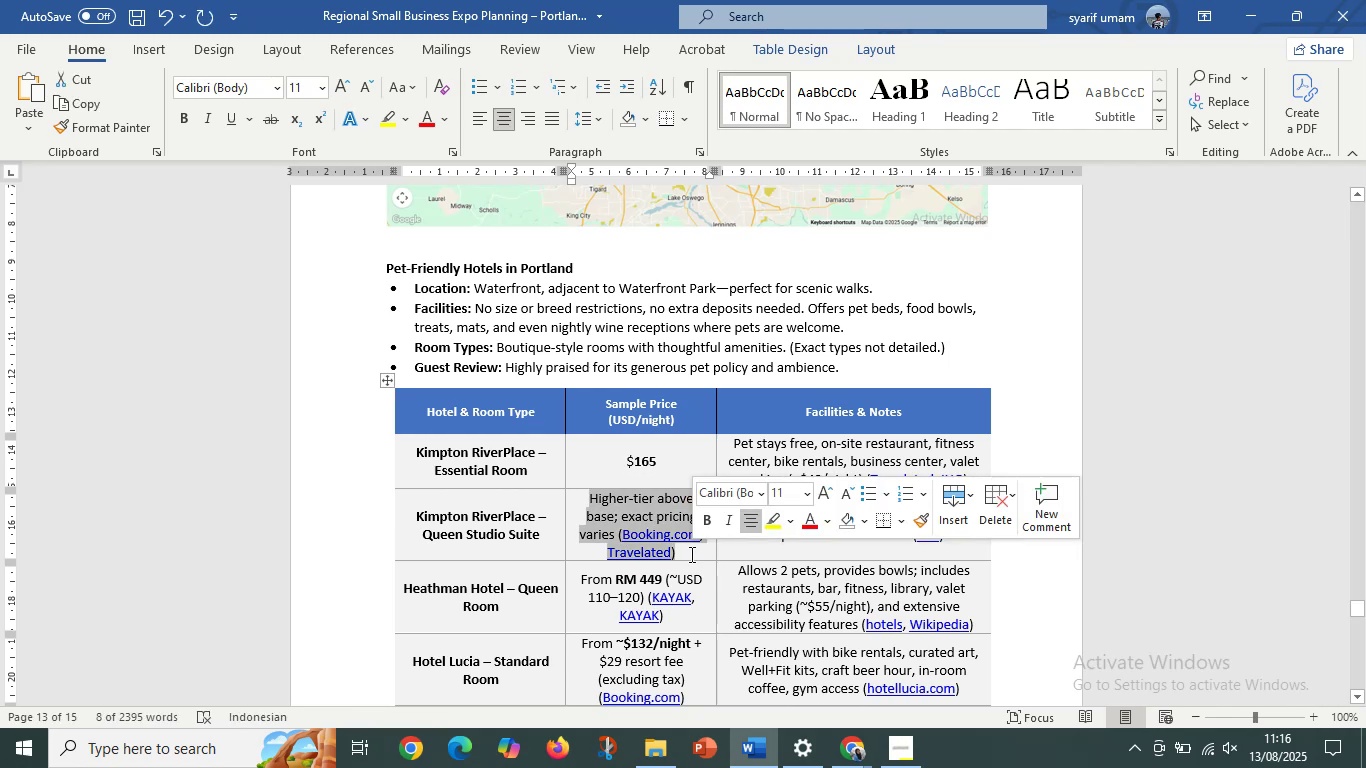 
type($450)
 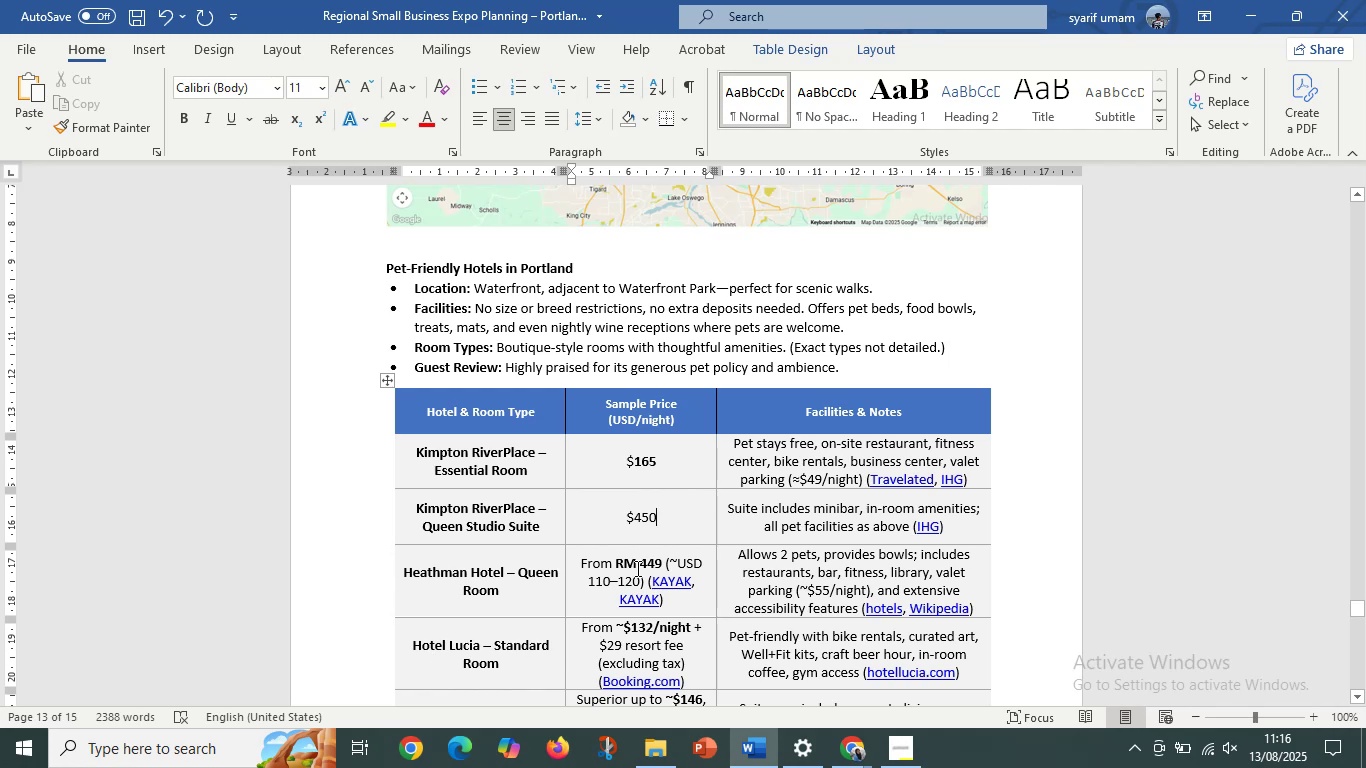 
left_click_drag(start_coordinate=[644, 562], to_coordinate=[580, 565])
 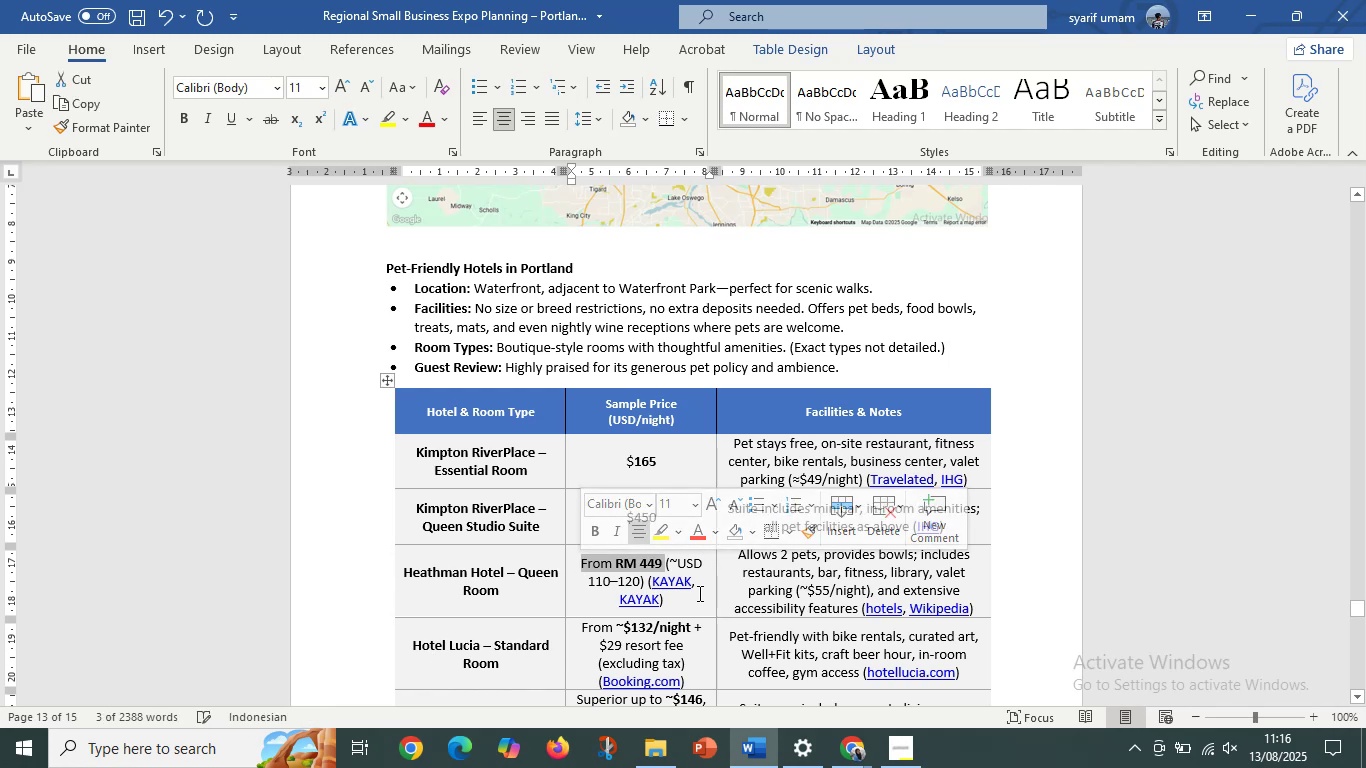 
hold_key(key=ControlLeft, duration=0.68)
 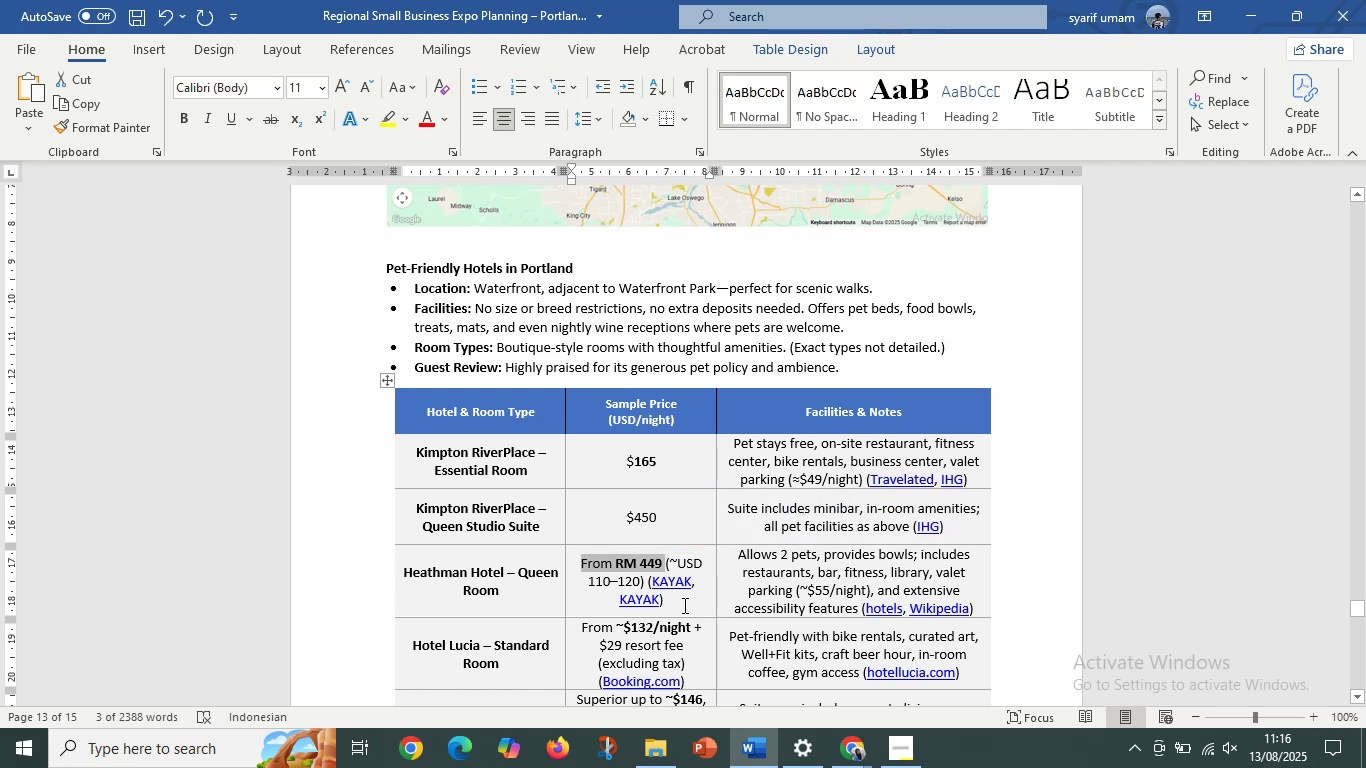 
left_click_drag(start_coordinate=[683, 605], to_coordinate=[584, 561])
 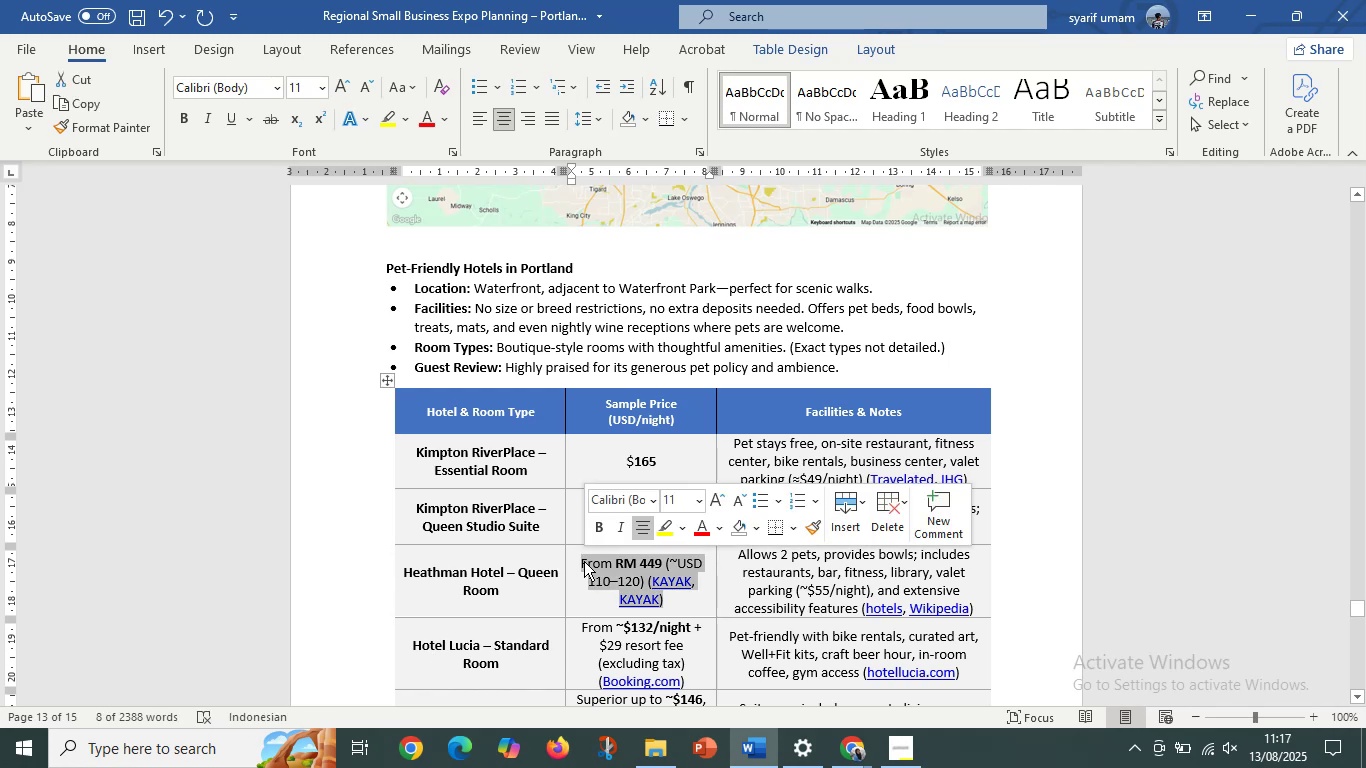 
type($449)
 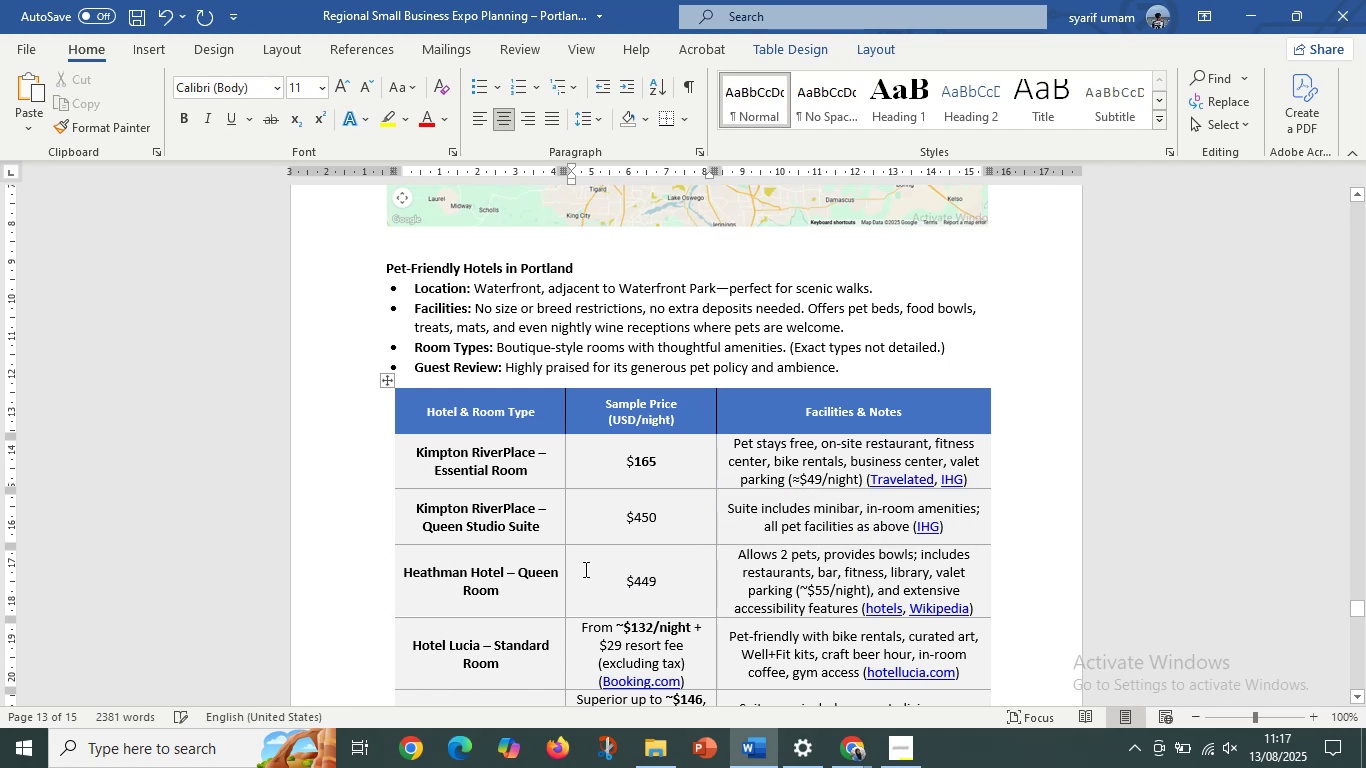 
scroll: coordinate [583, 579], scroll_direction: down, amount: 2.0
 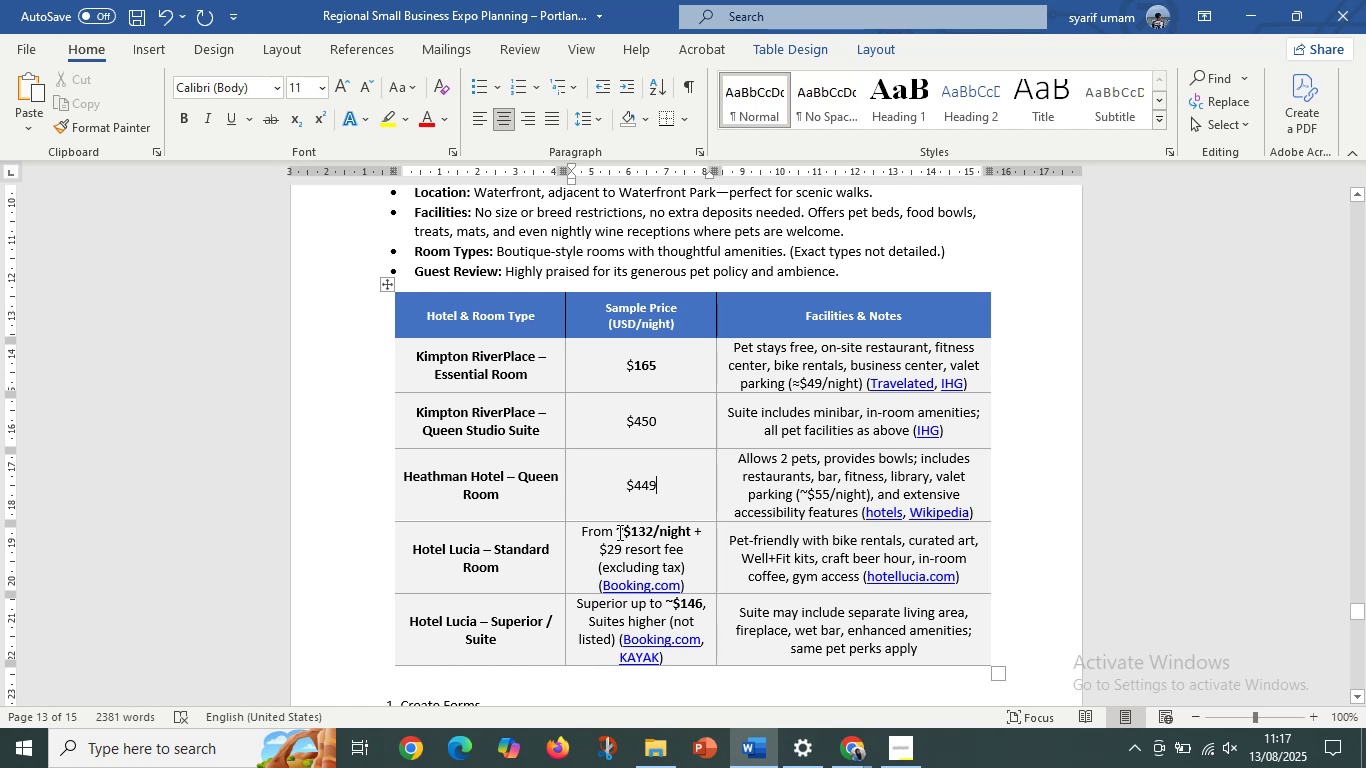 
left_click_drag(start_coordinate=[622, 528], to_coordinate=[566, 529])
 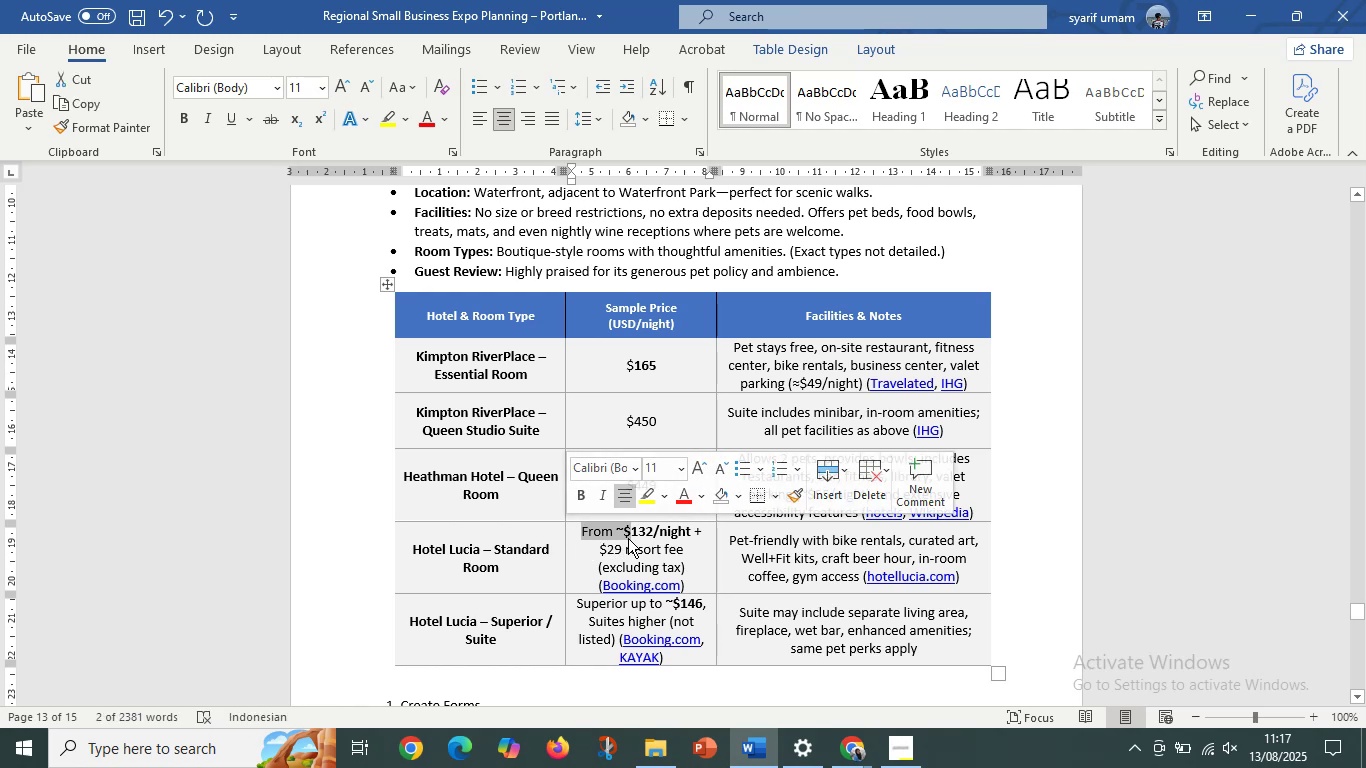 
left_click([625, 533])
 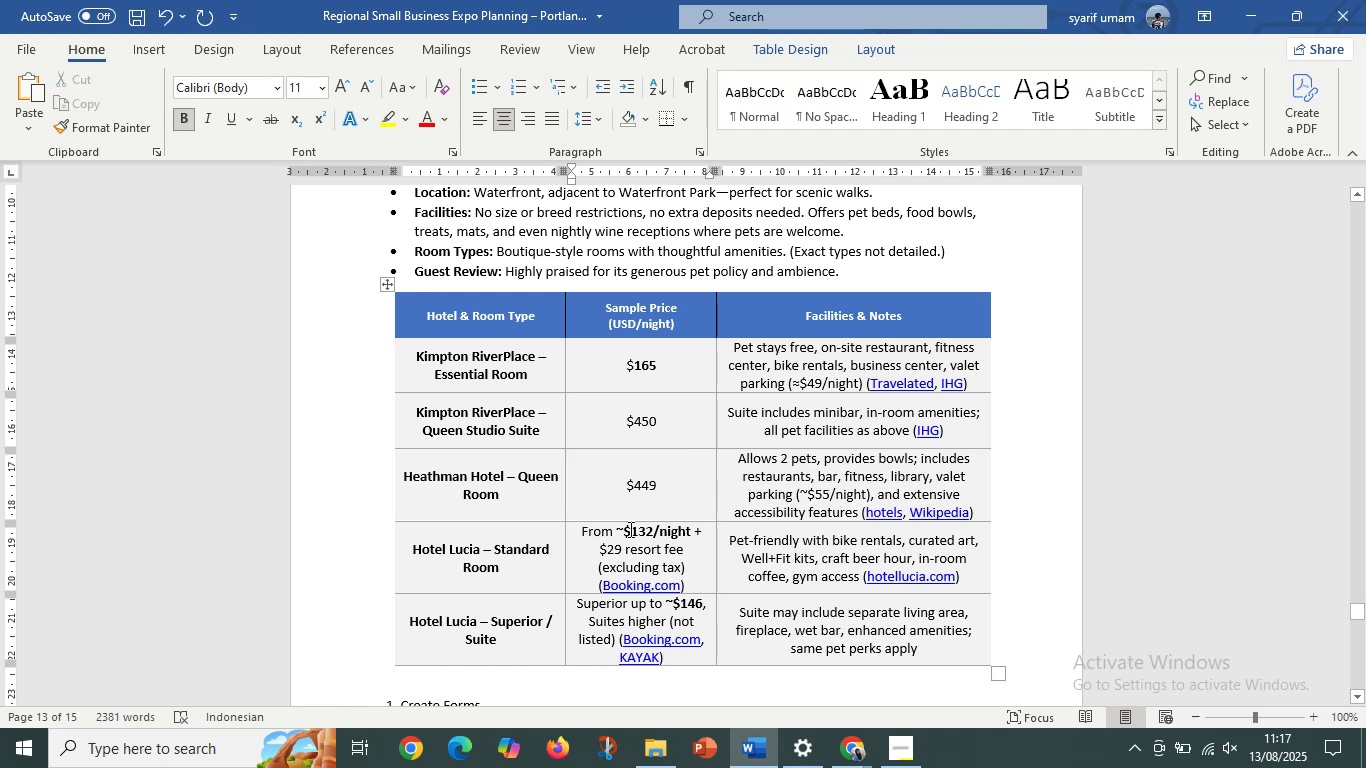 
hold_key(key=Backspace, duration=0.84)
 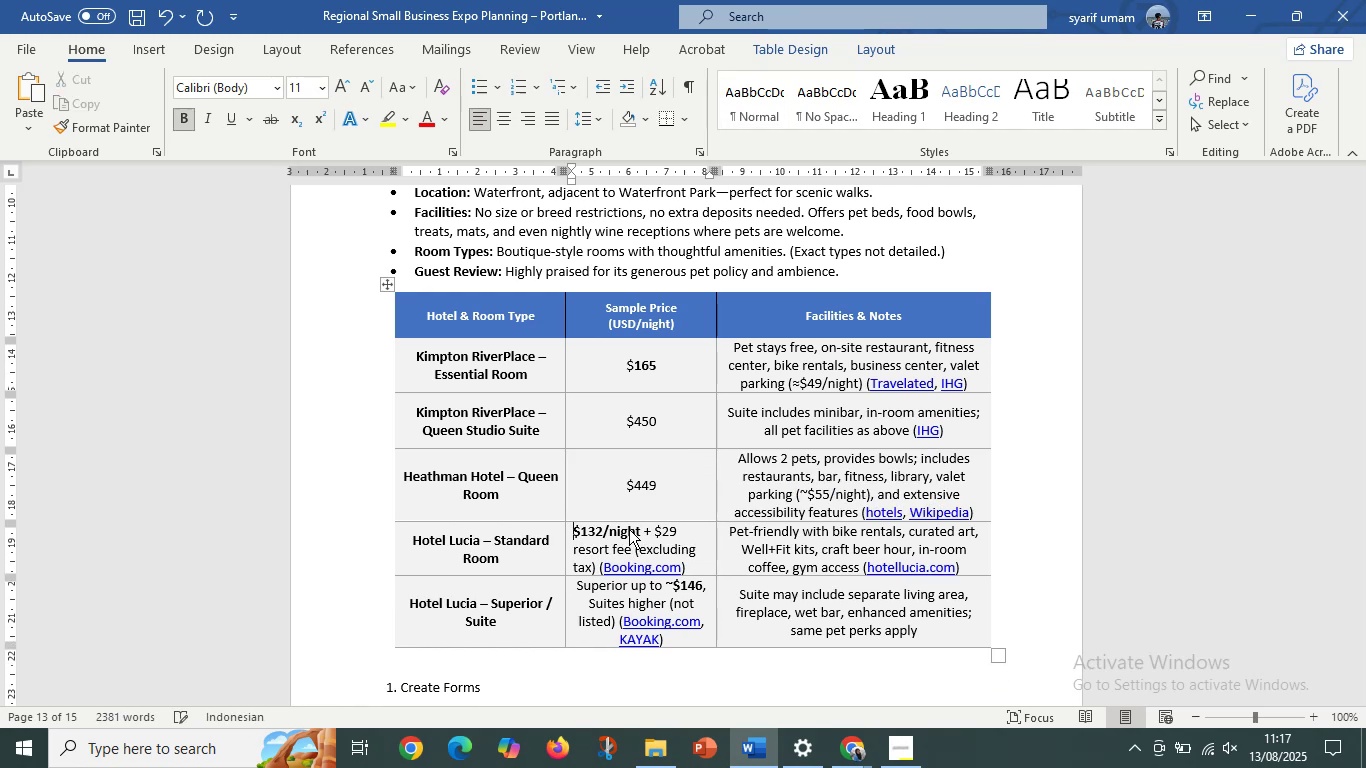 
key(Backspace)
 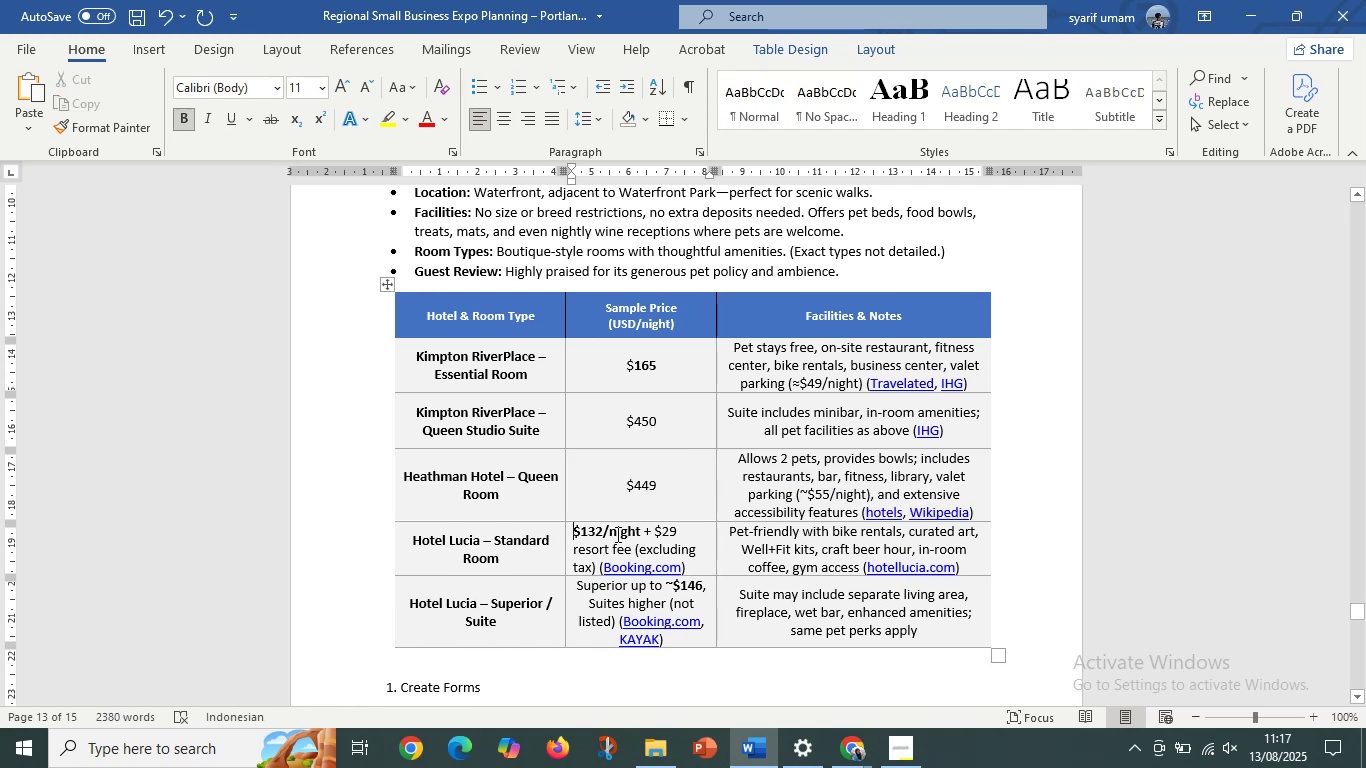 
left_click_drag(start_coordinate=[602, 529], to_coordinate=[701, 576])
 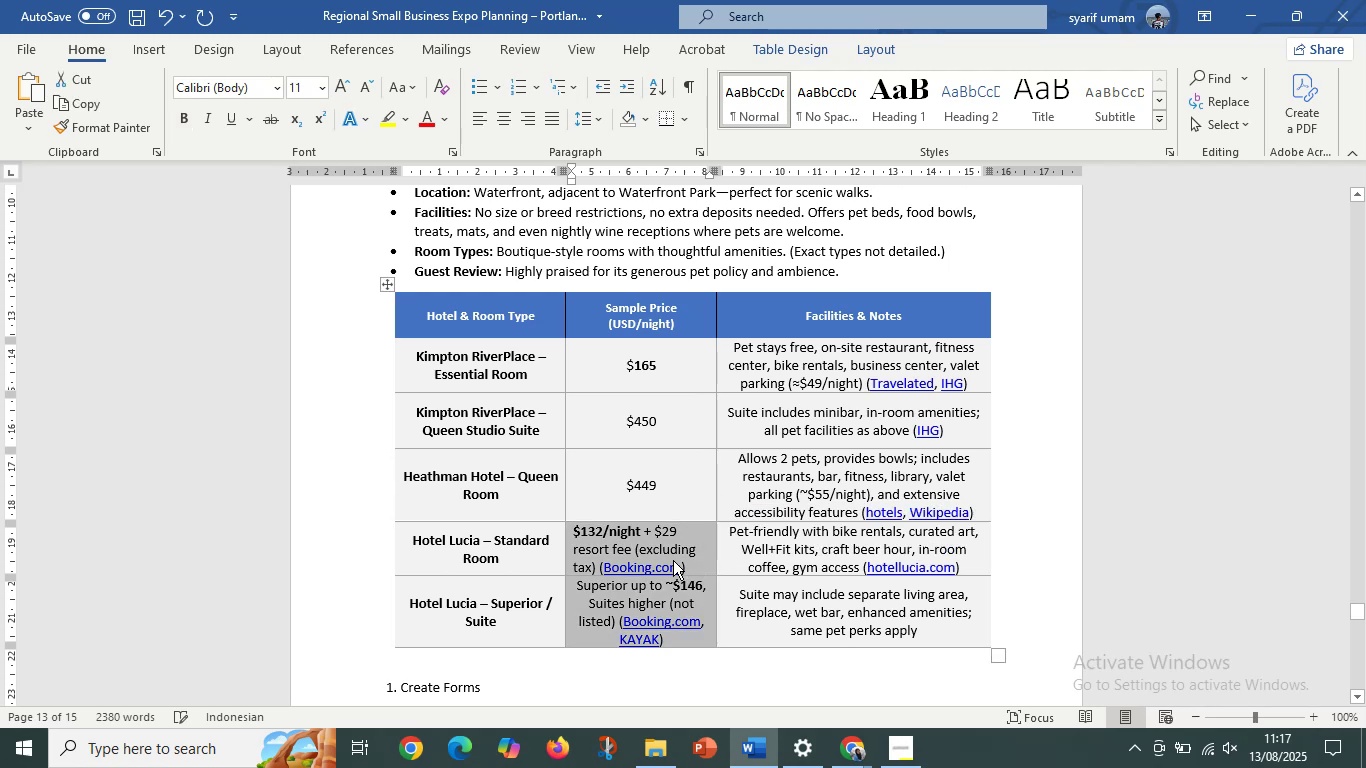 
left_click([673, 560])
 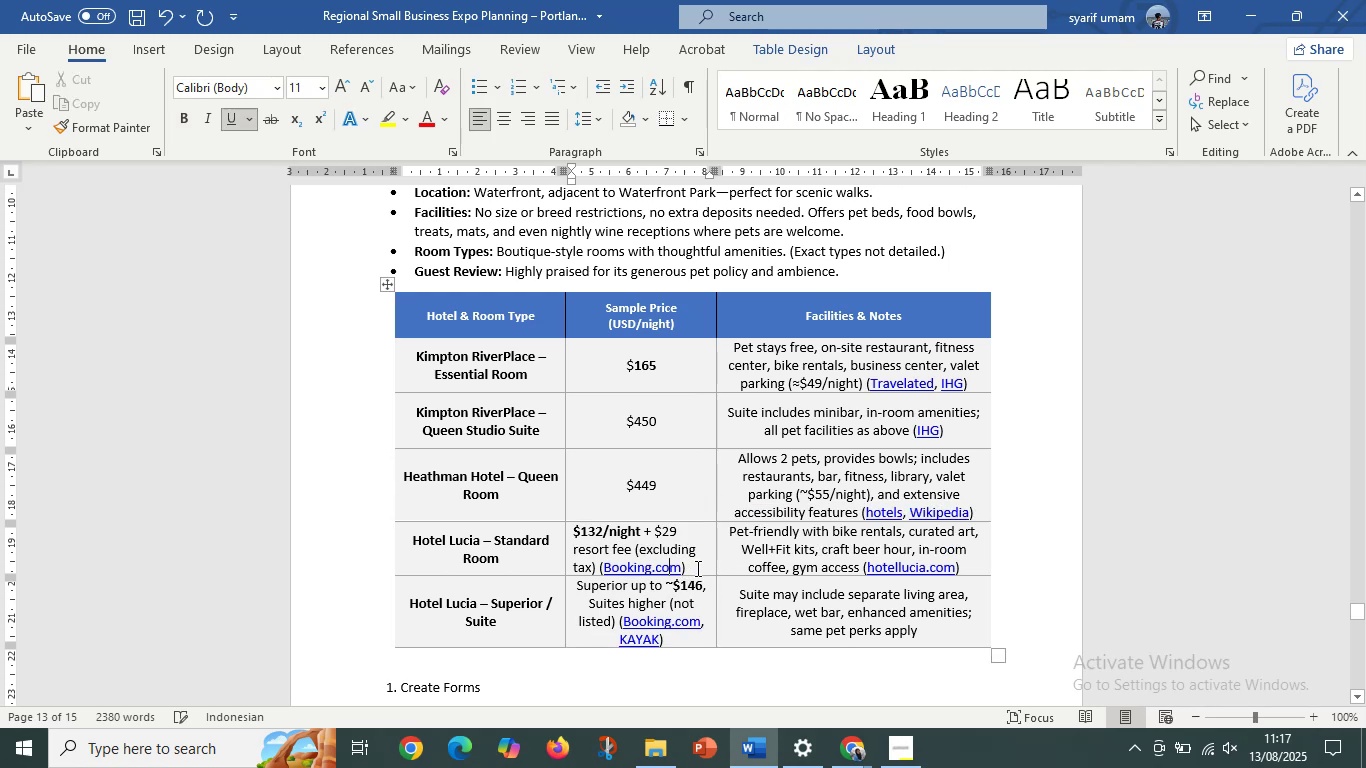 
left_click_drag(start_coordinate=[696, 568], to_coordinate=[604, 532])
 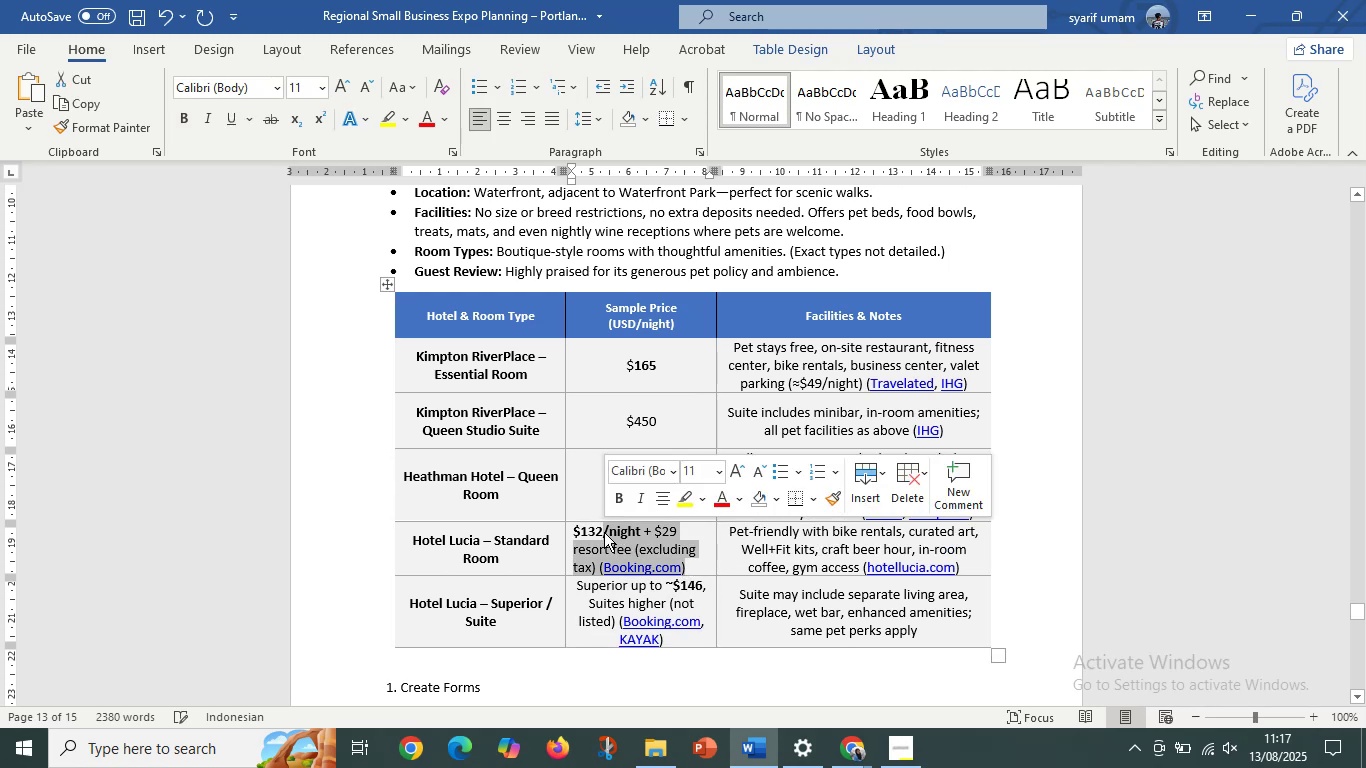 
key(Backspace)
 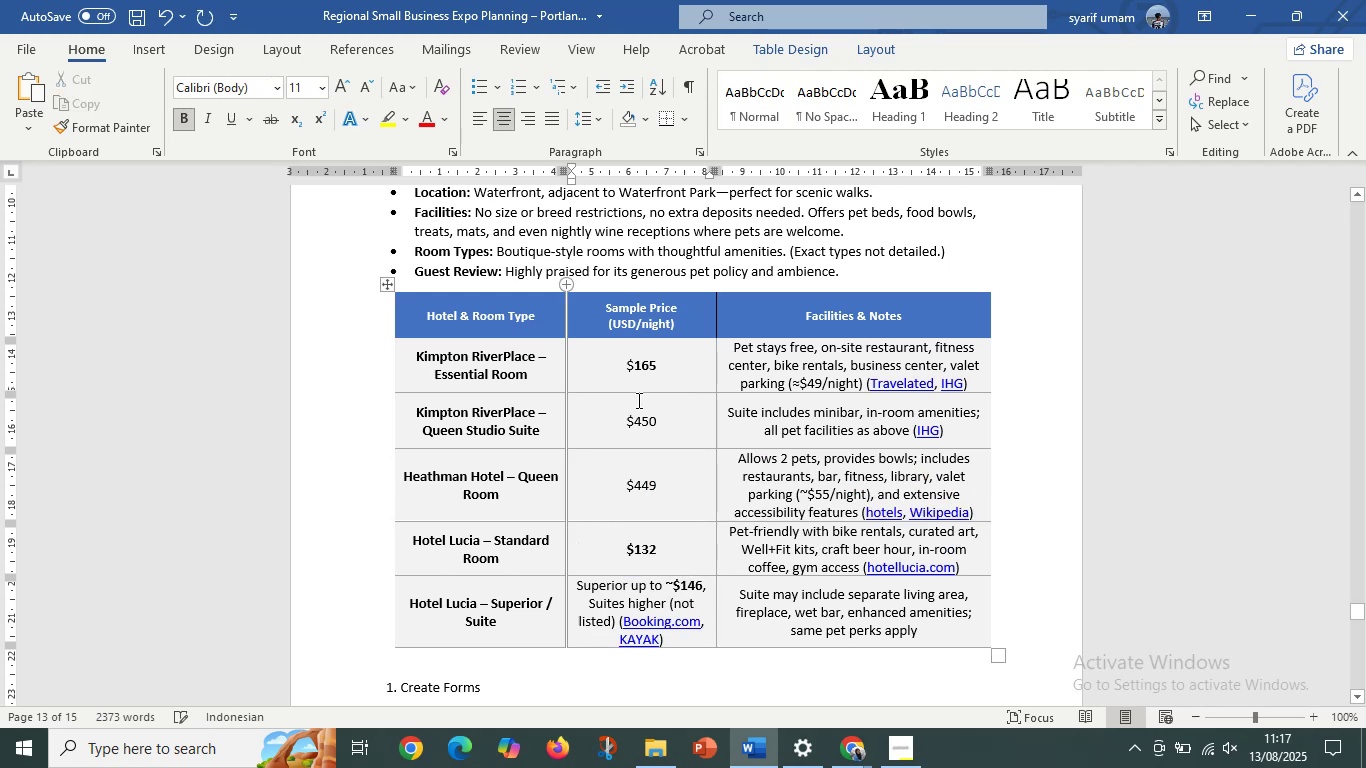 
left_click([664, 580])
 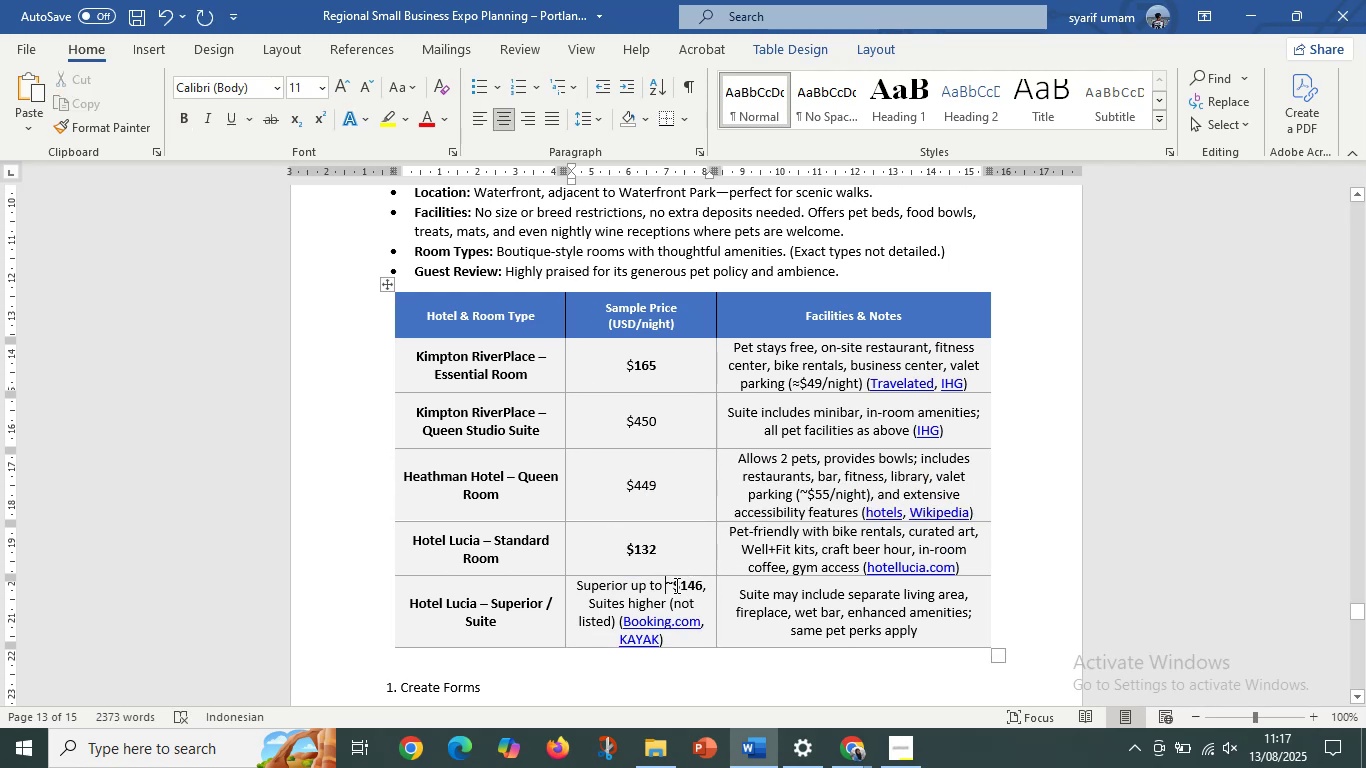 
left_click_drag(start_coordinate=[671, 584], to_coordinate=[618, 572])
 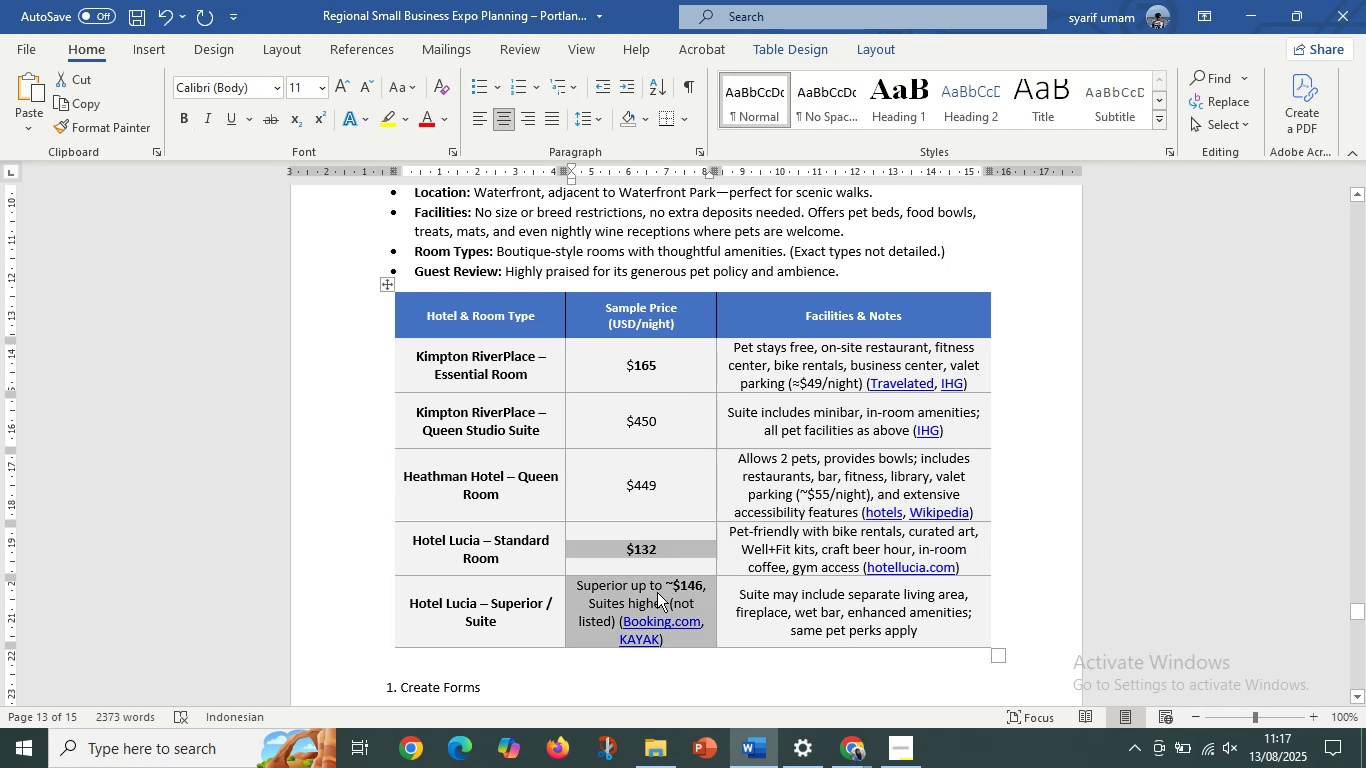 
left_click([657, 592])
 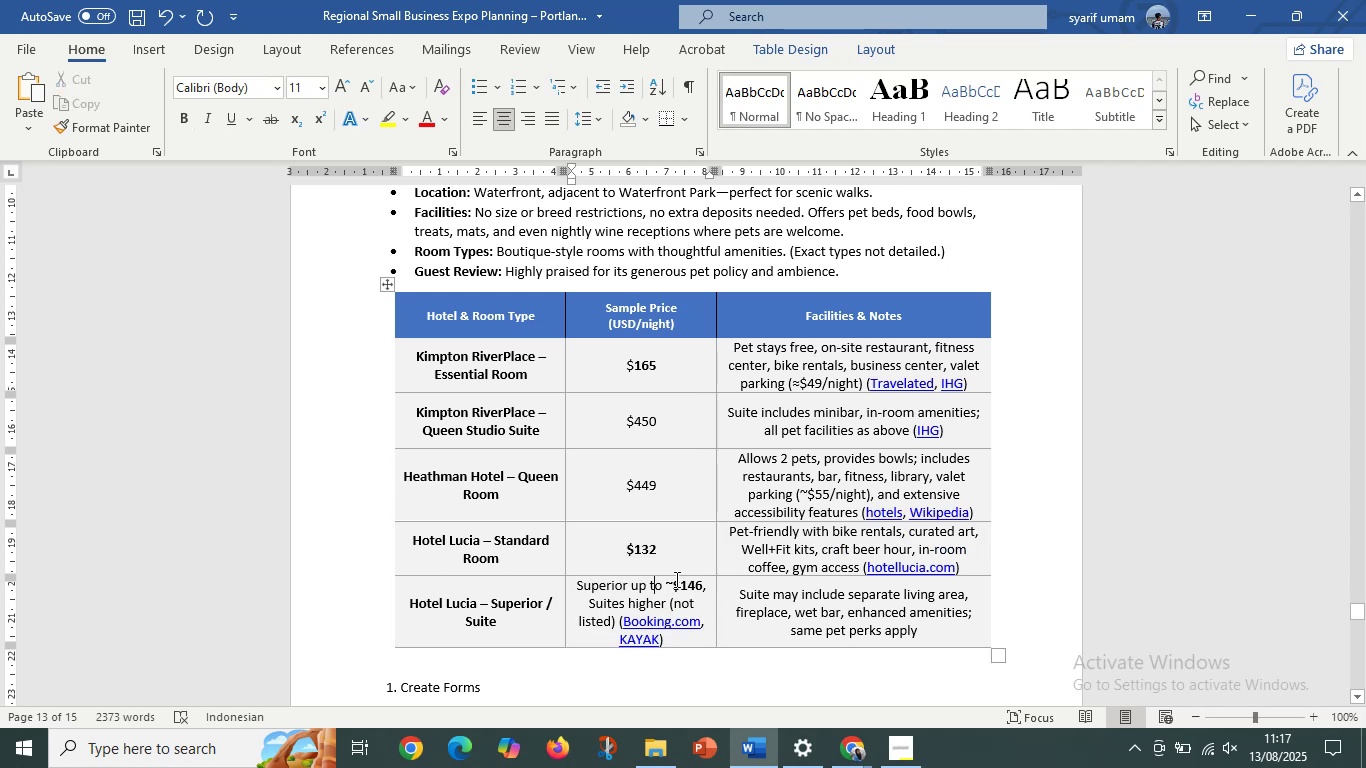 
left_click_drag(start_coordinate=[675, 579], to_coordinate=[593, 581])
 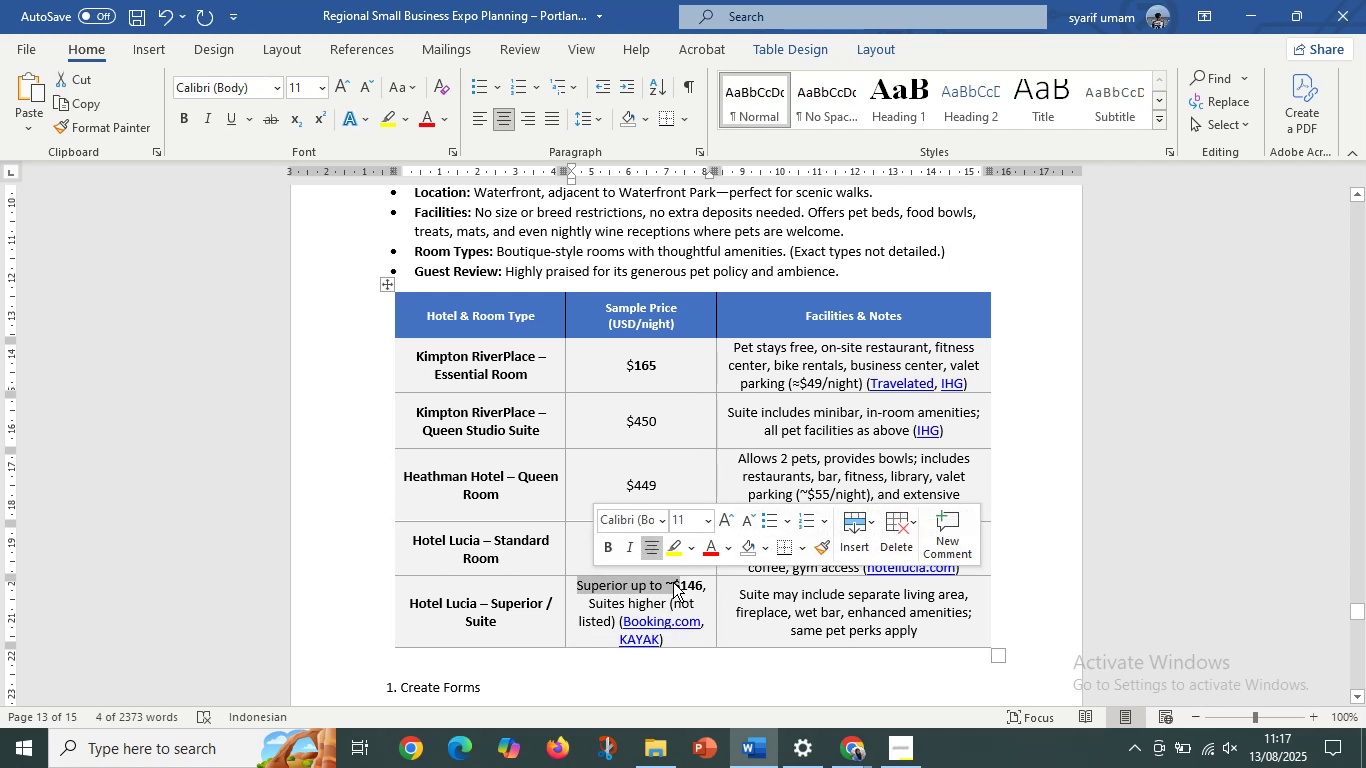 
left_click([674, 582])
 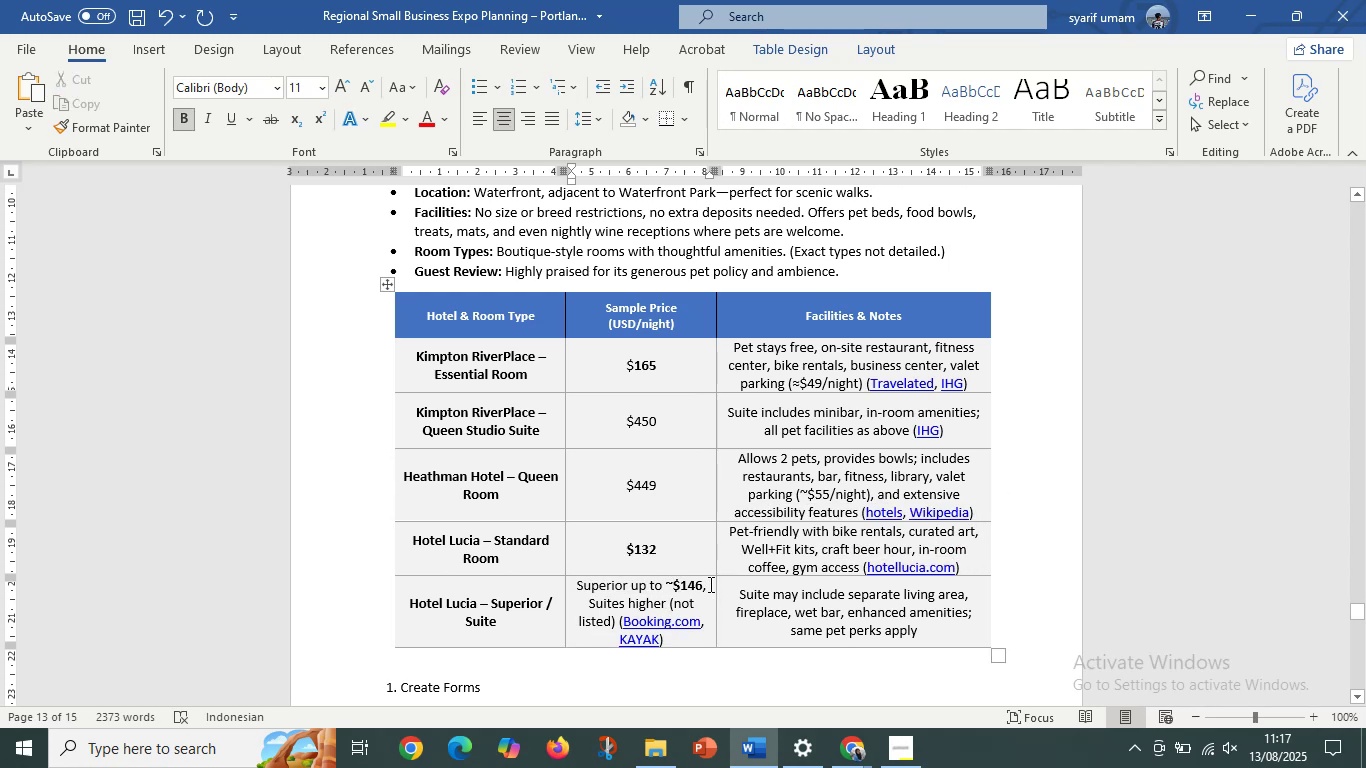 
key(Backspace)
 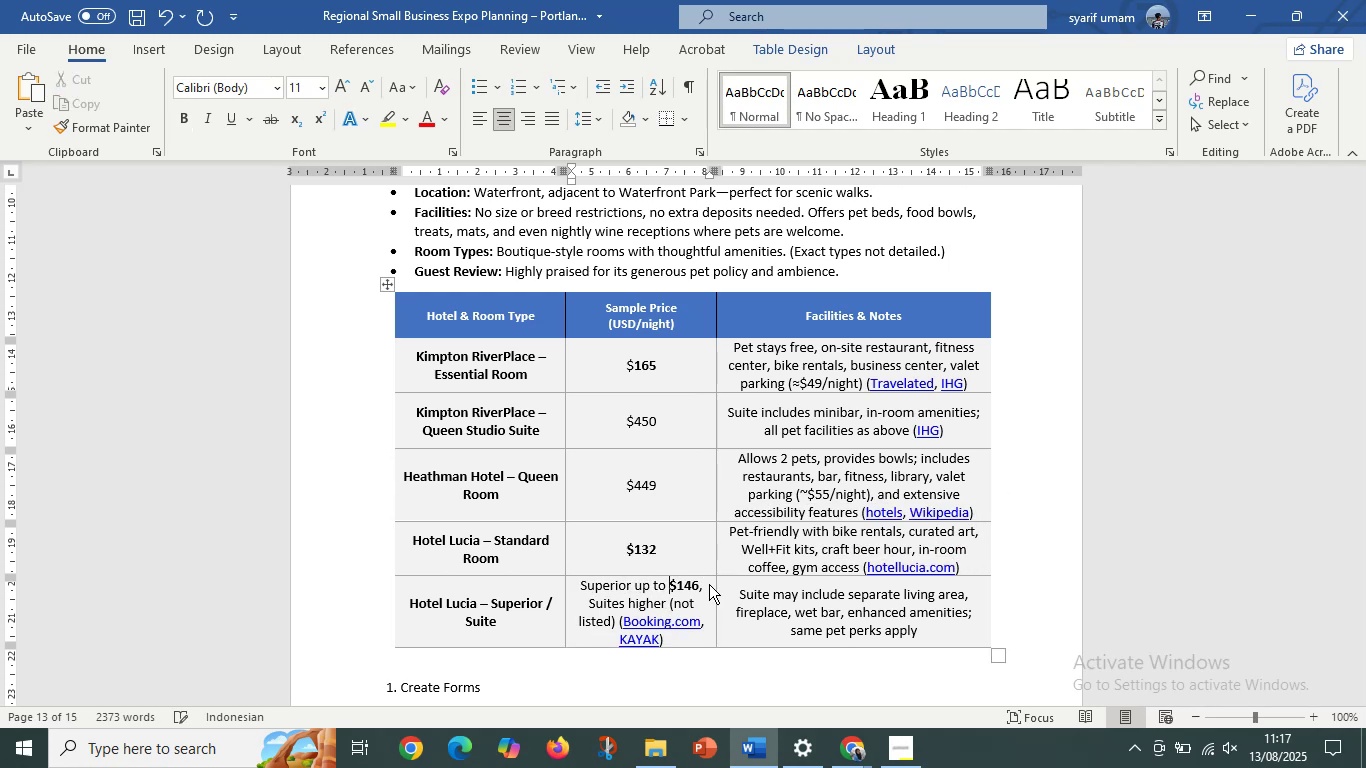 
key(Backspace)
 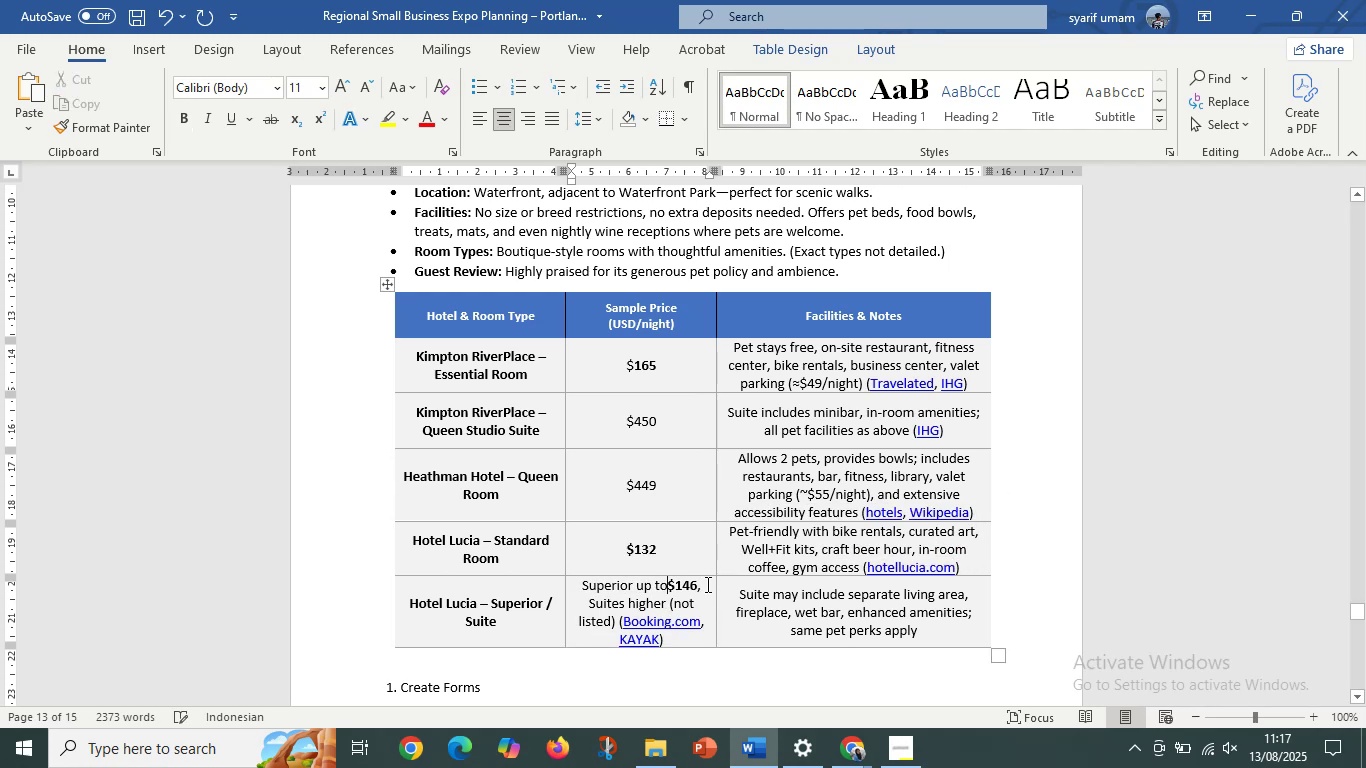 
key(Backspace)
 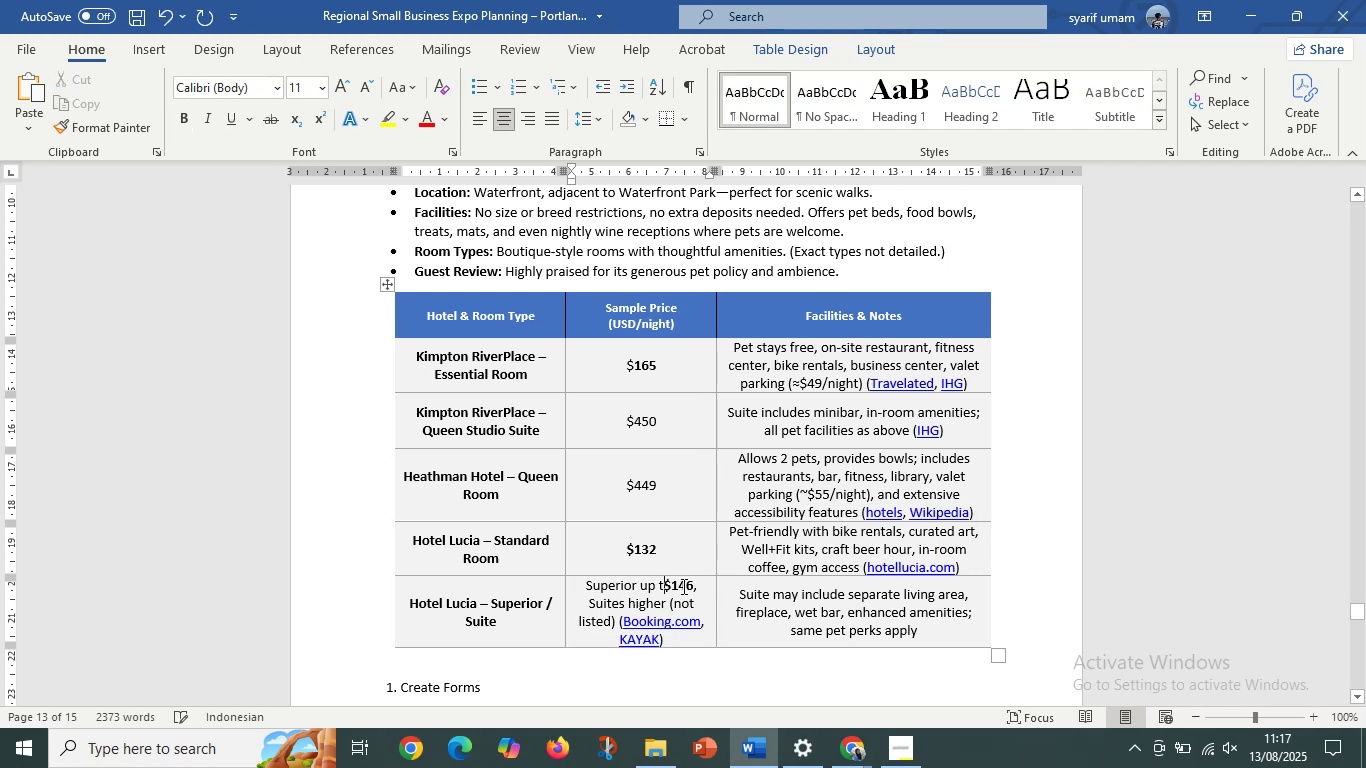 
key(Backspace)
 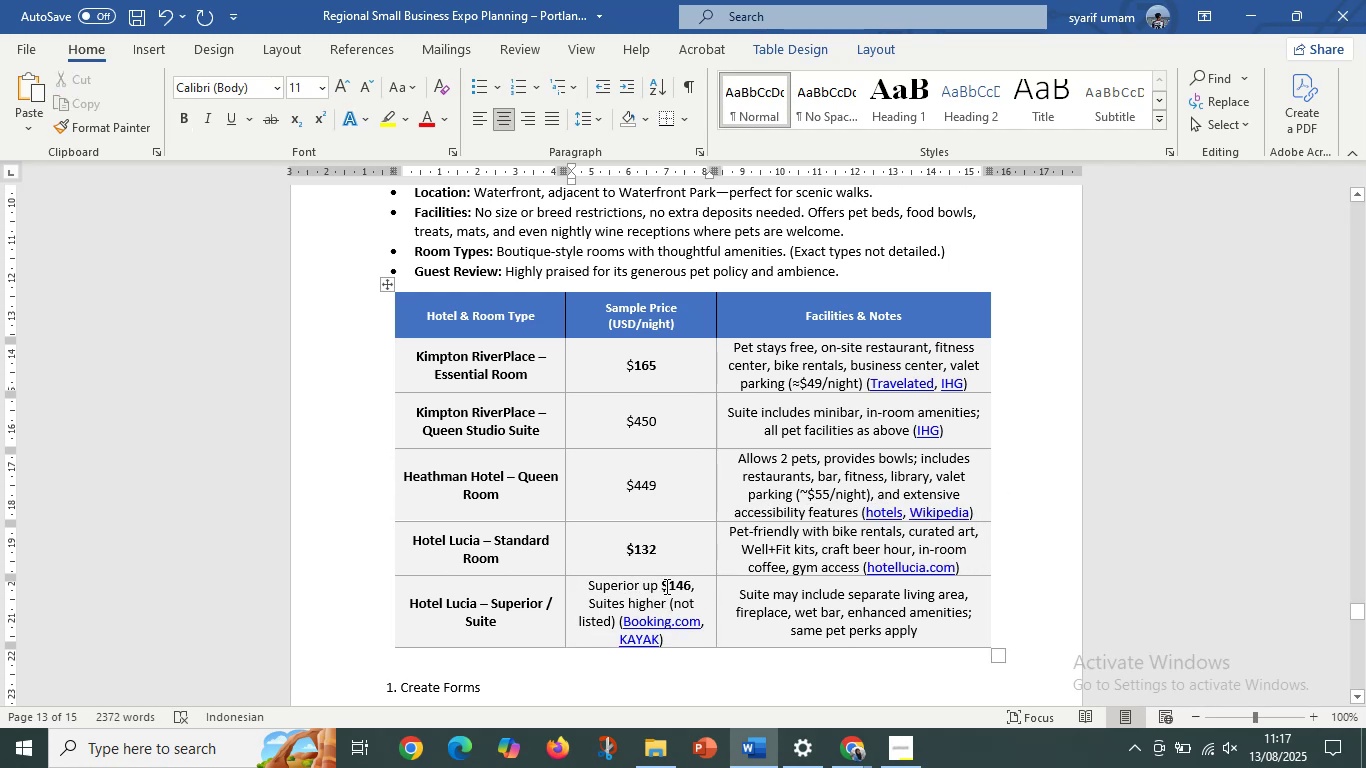 
left_click_drag(start_coordinate=[657, 586], to_coordinate=[590, 590])
 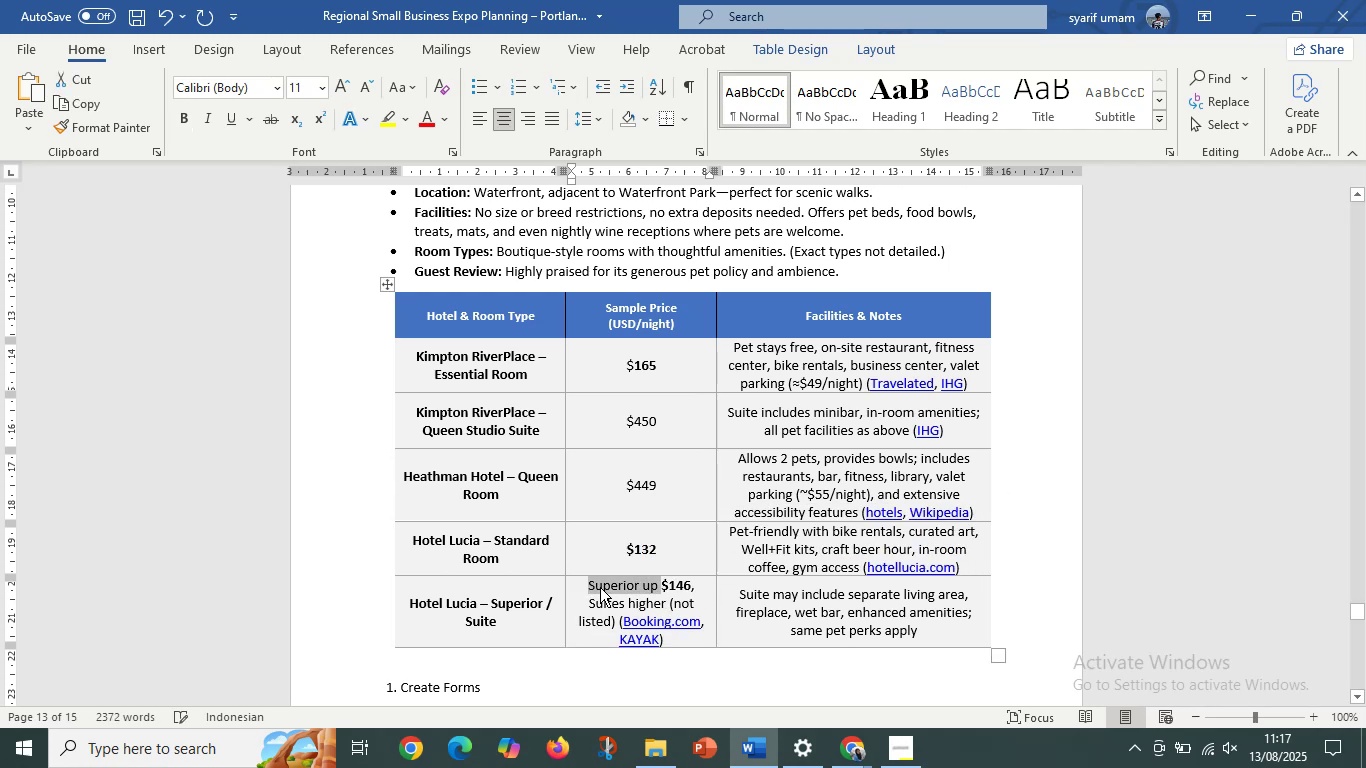 
key(Backspace)
 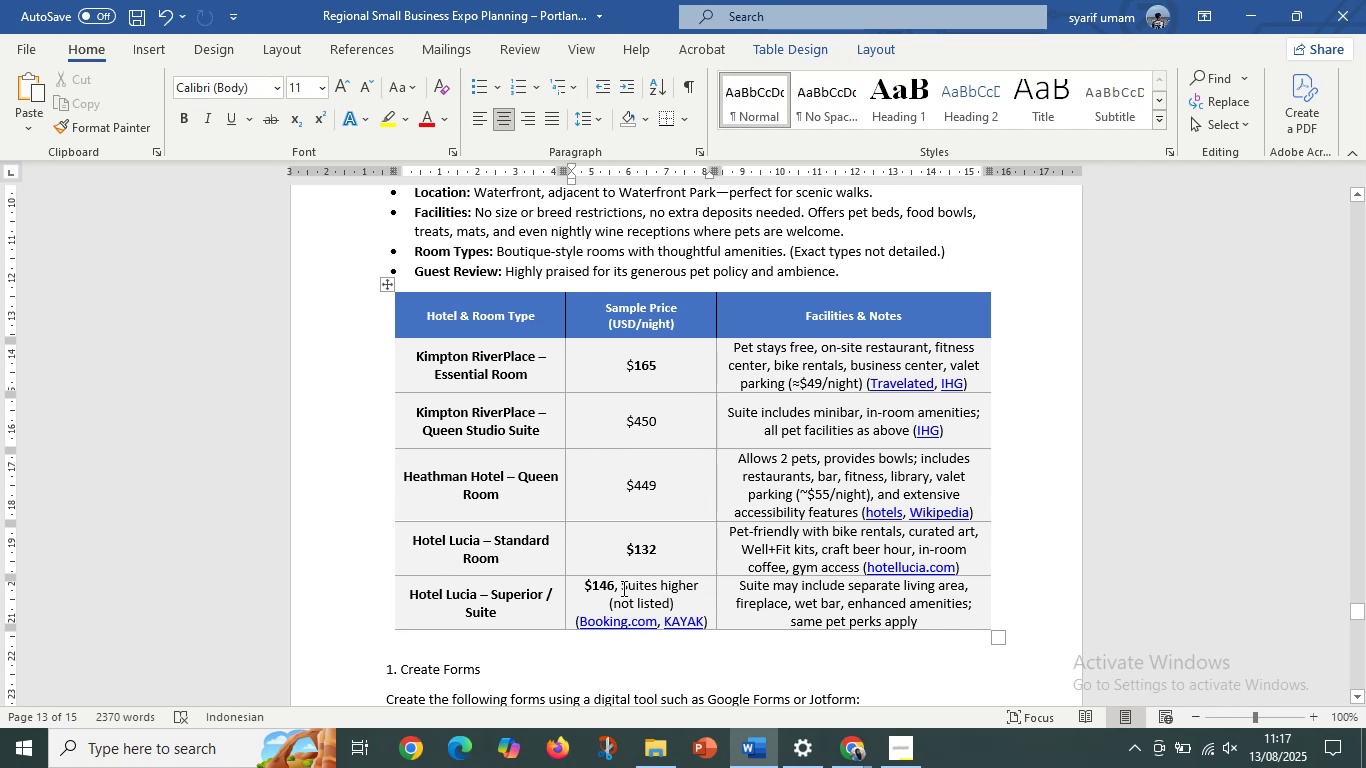 
left_click_drag(start_coordinate=[622, 588], to_coordinate=[691, 621])
 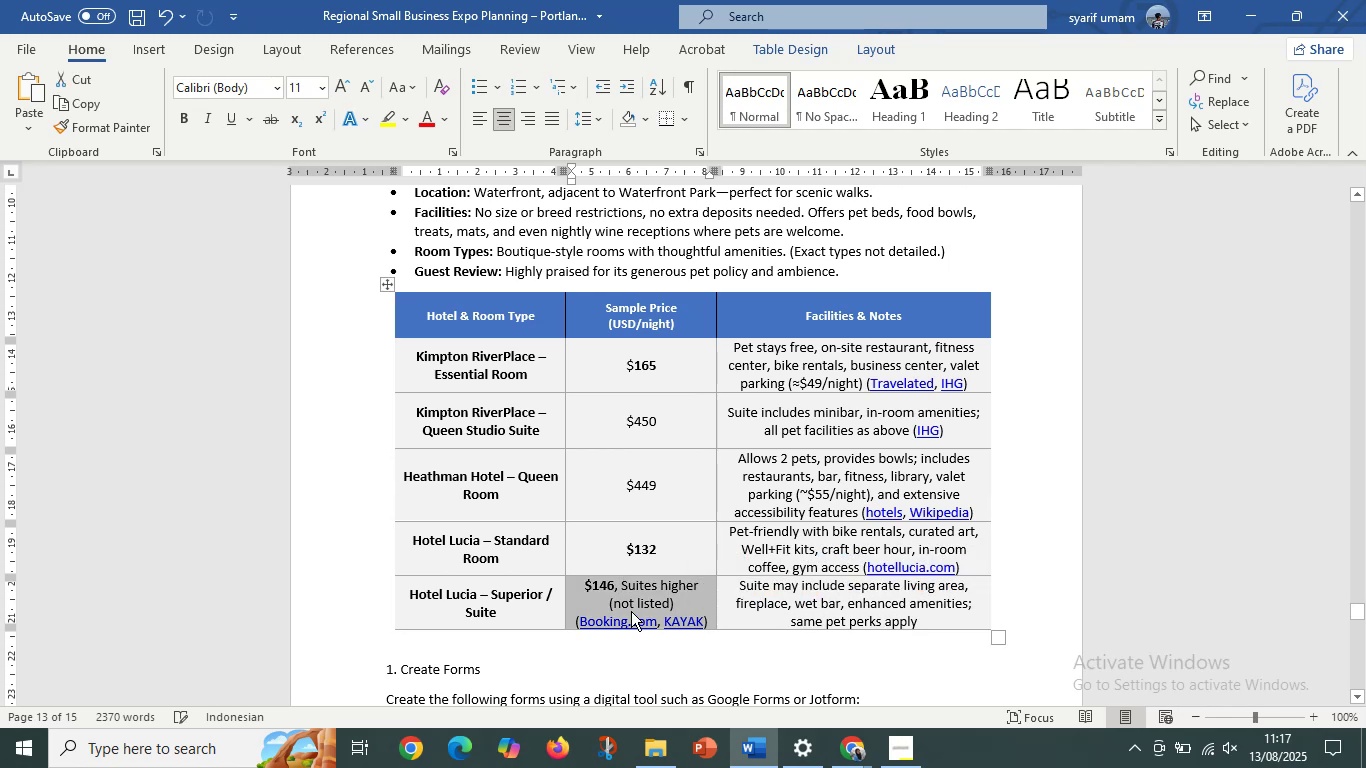 
left_click([631, 611])
 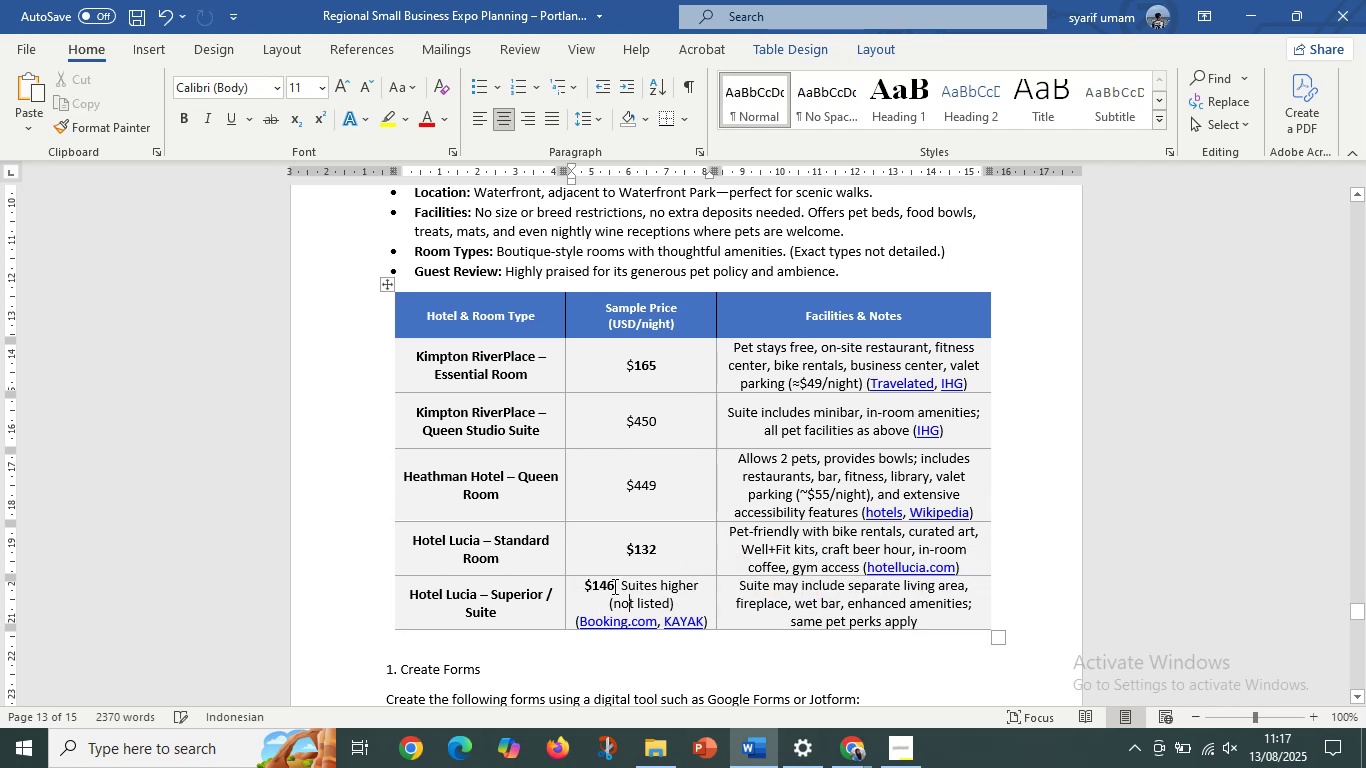 
left_click_drag(start_coordinate=[613, 586], to_coordinate=[705, 619])
 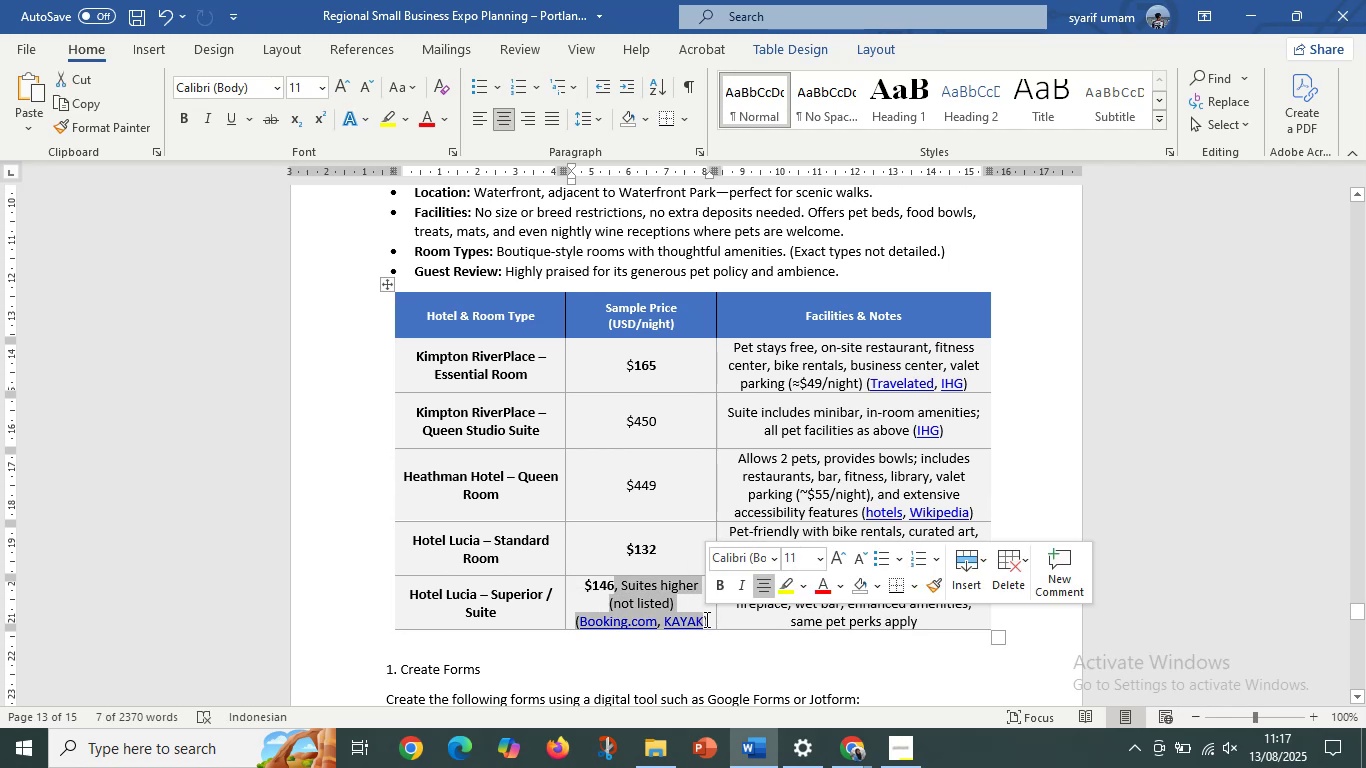 
key(Backspace)
 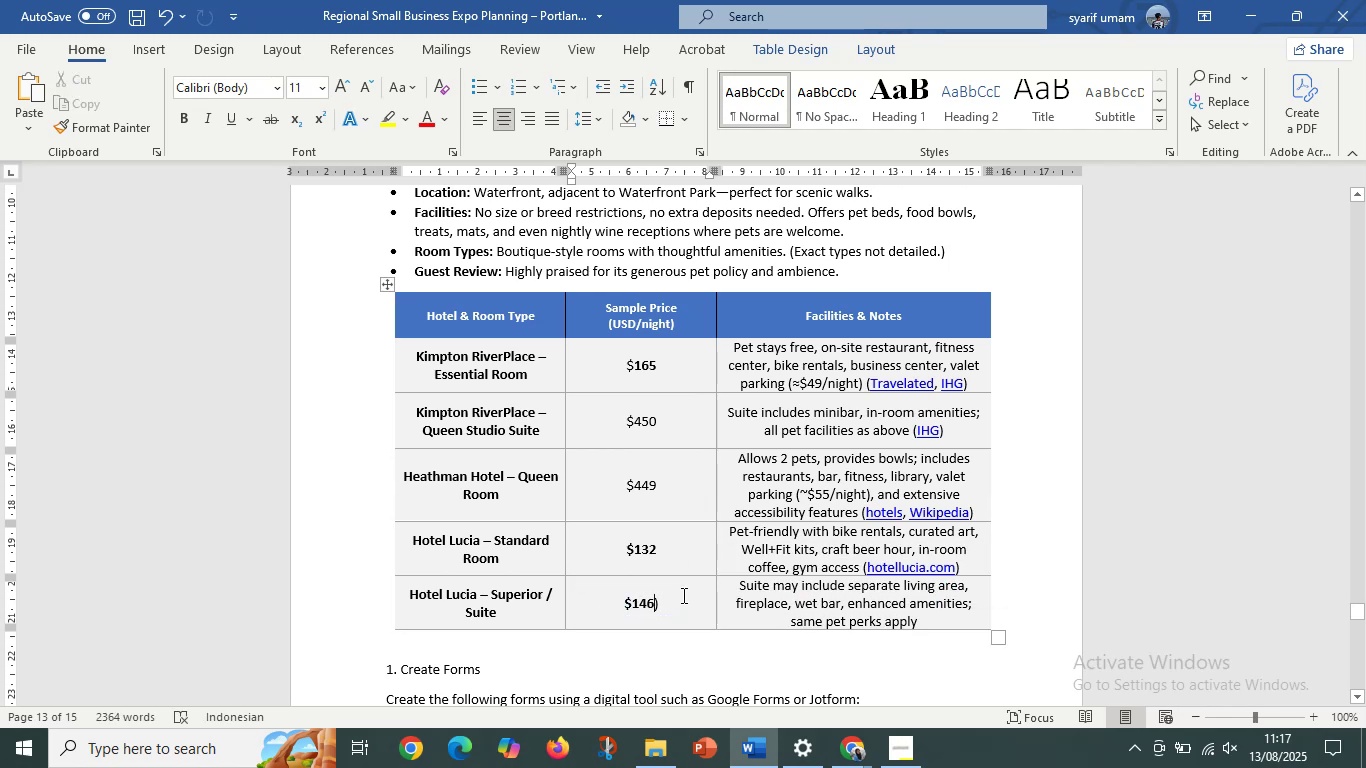 
key(Delete)
 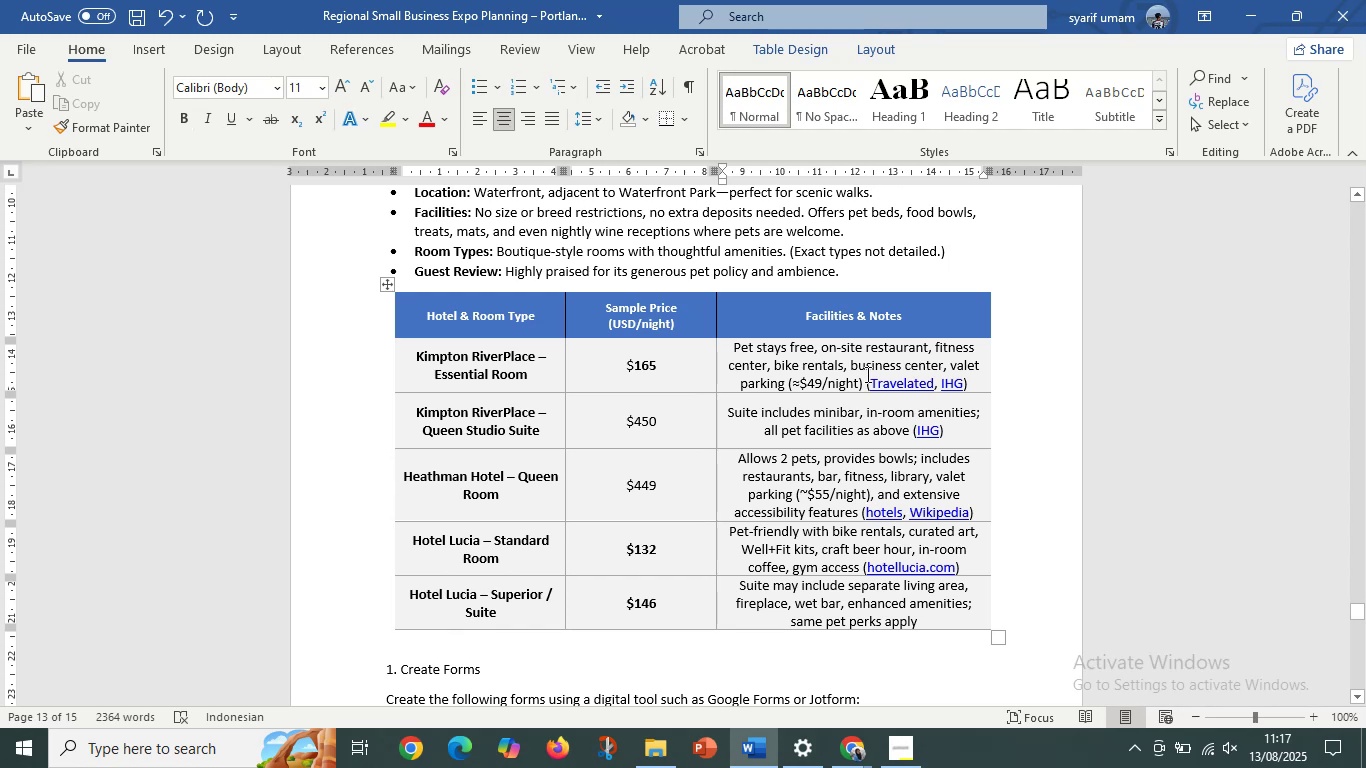 
left_click_drag(start_coordinate=[862, 384], to_coordinate=[948, 388])
 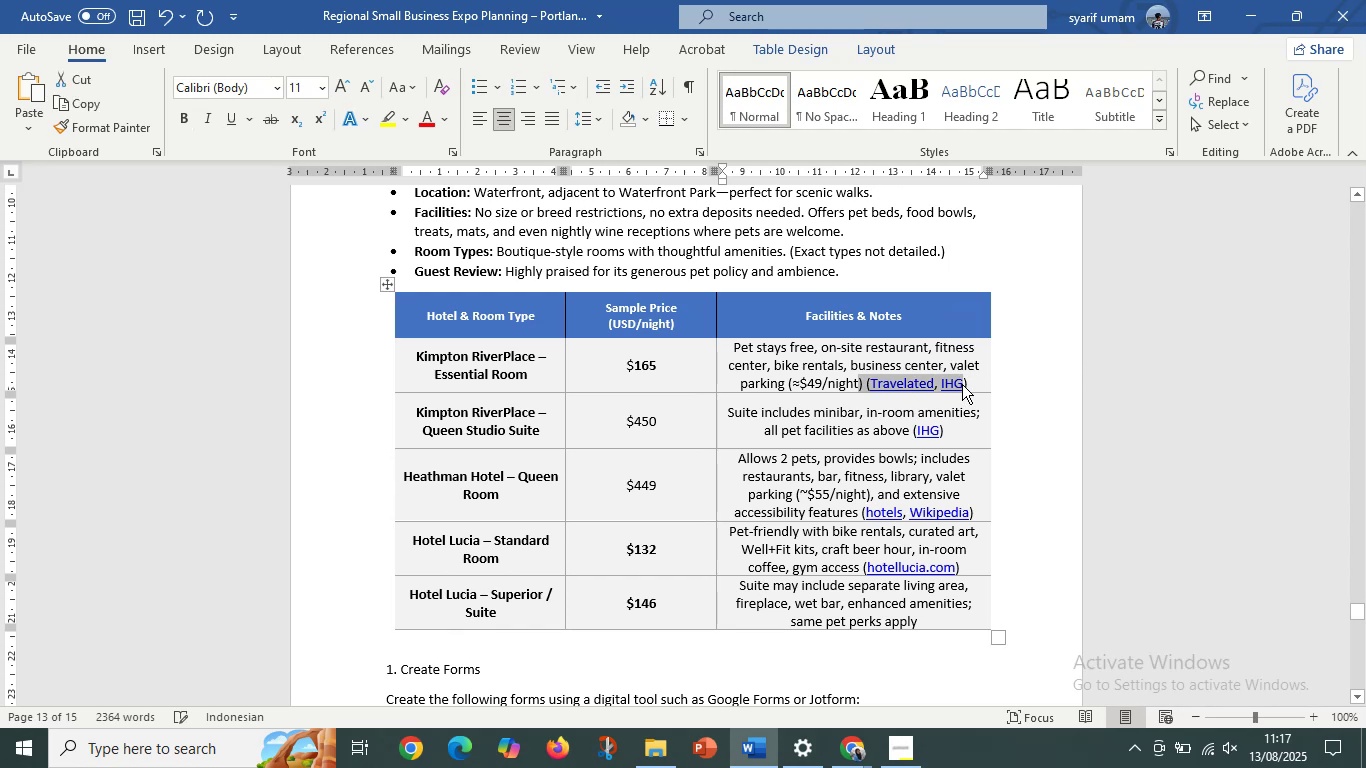 
left_click([962, 384])
 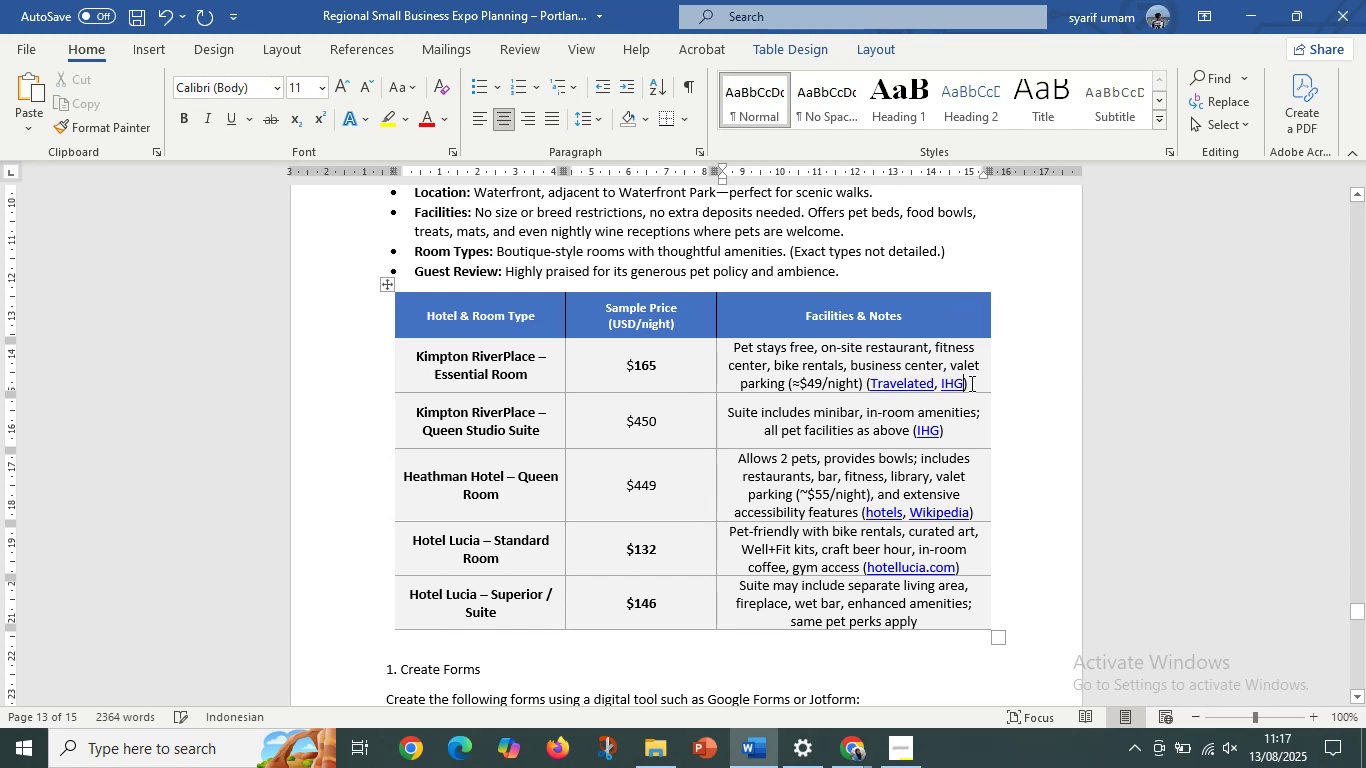 
left_click_drag(start_coordinate=[970, 383], to_coordinate=[868, 391])
 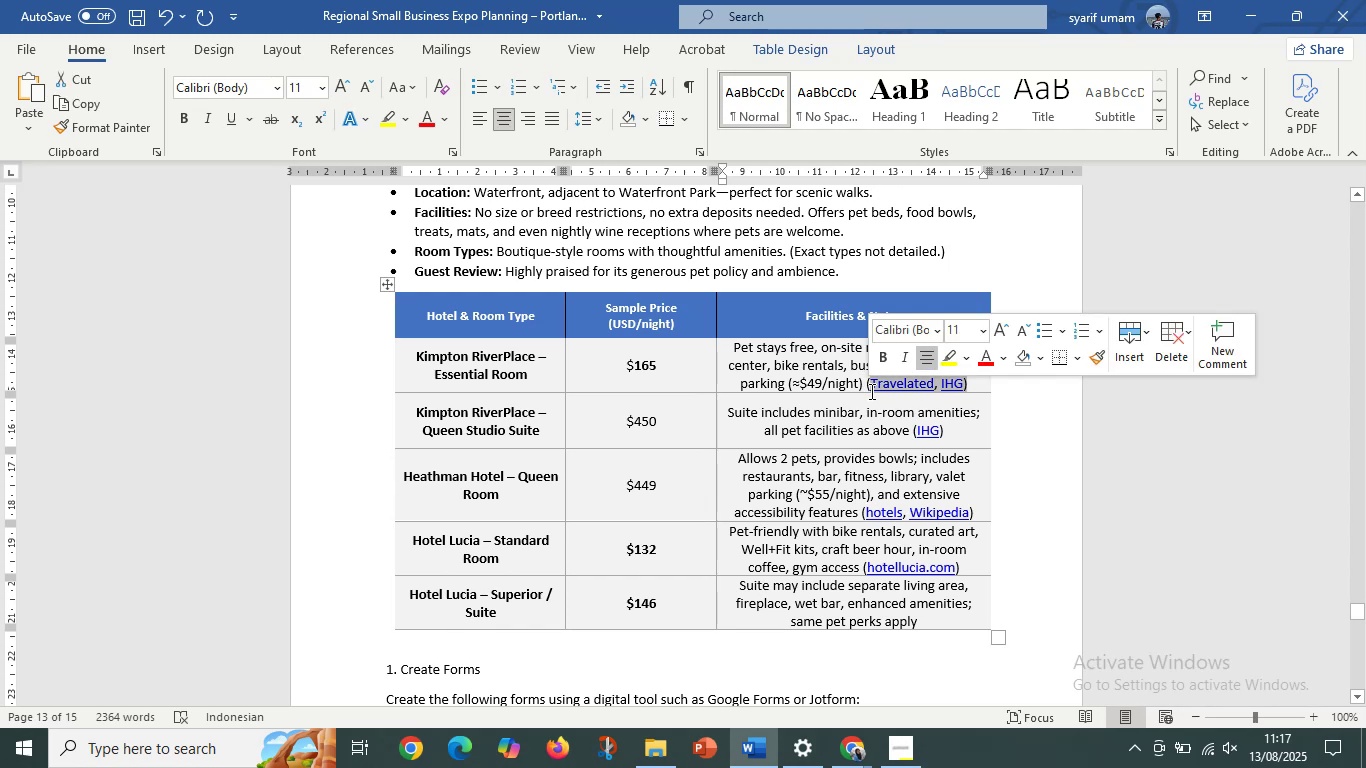 
key(Delete)
 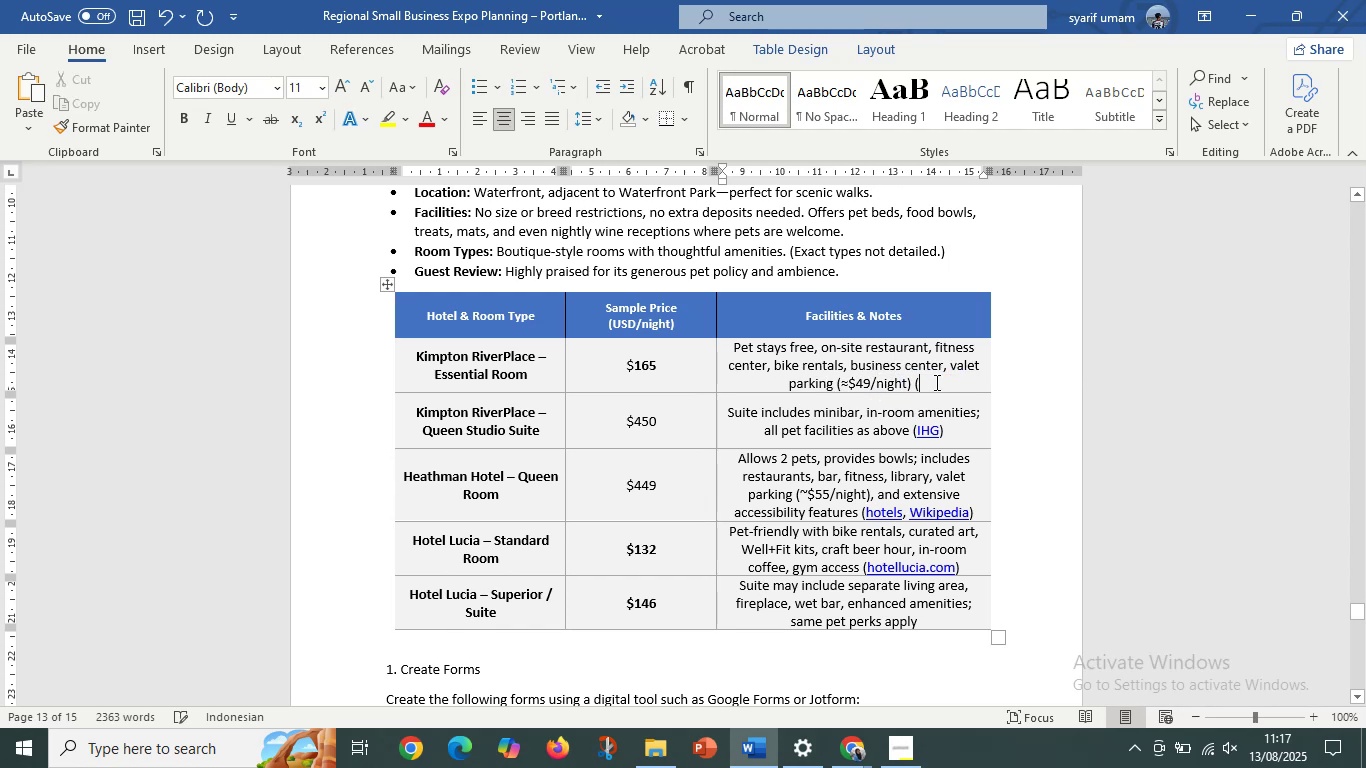 
left_click_drag(start_coordinate=[933, 382], to_coordinate=[913, 391])
 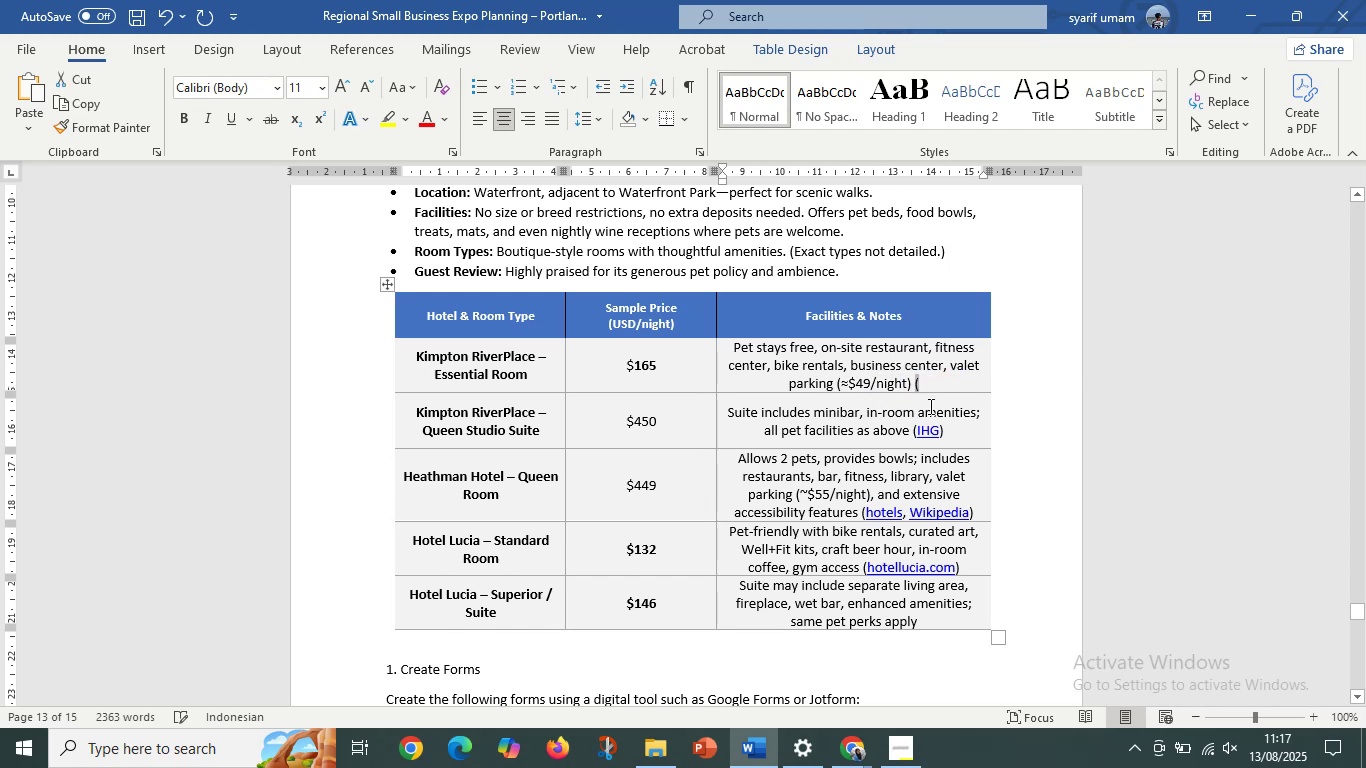 
key(Delete)
 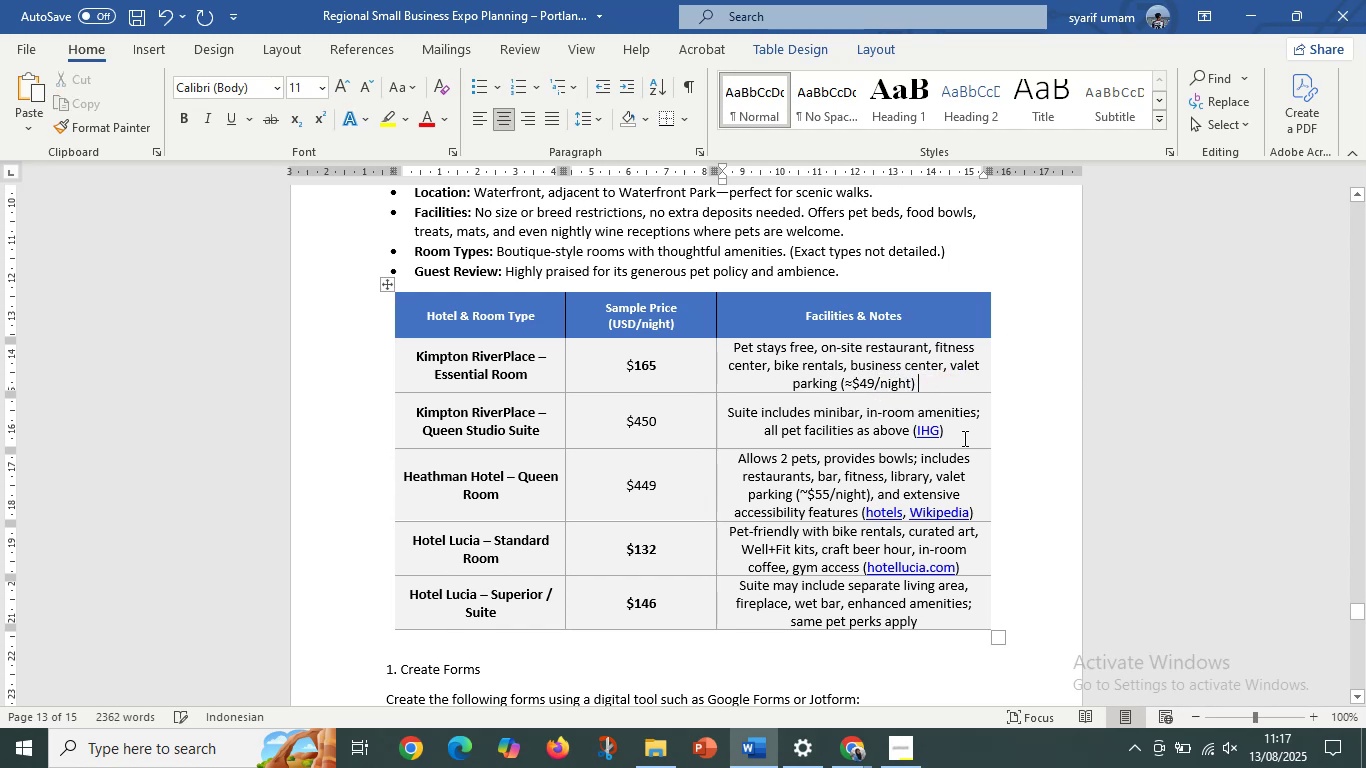 
left_click_drag(start_coordinate=[963, 435], to_coordinate=[914, 442])
 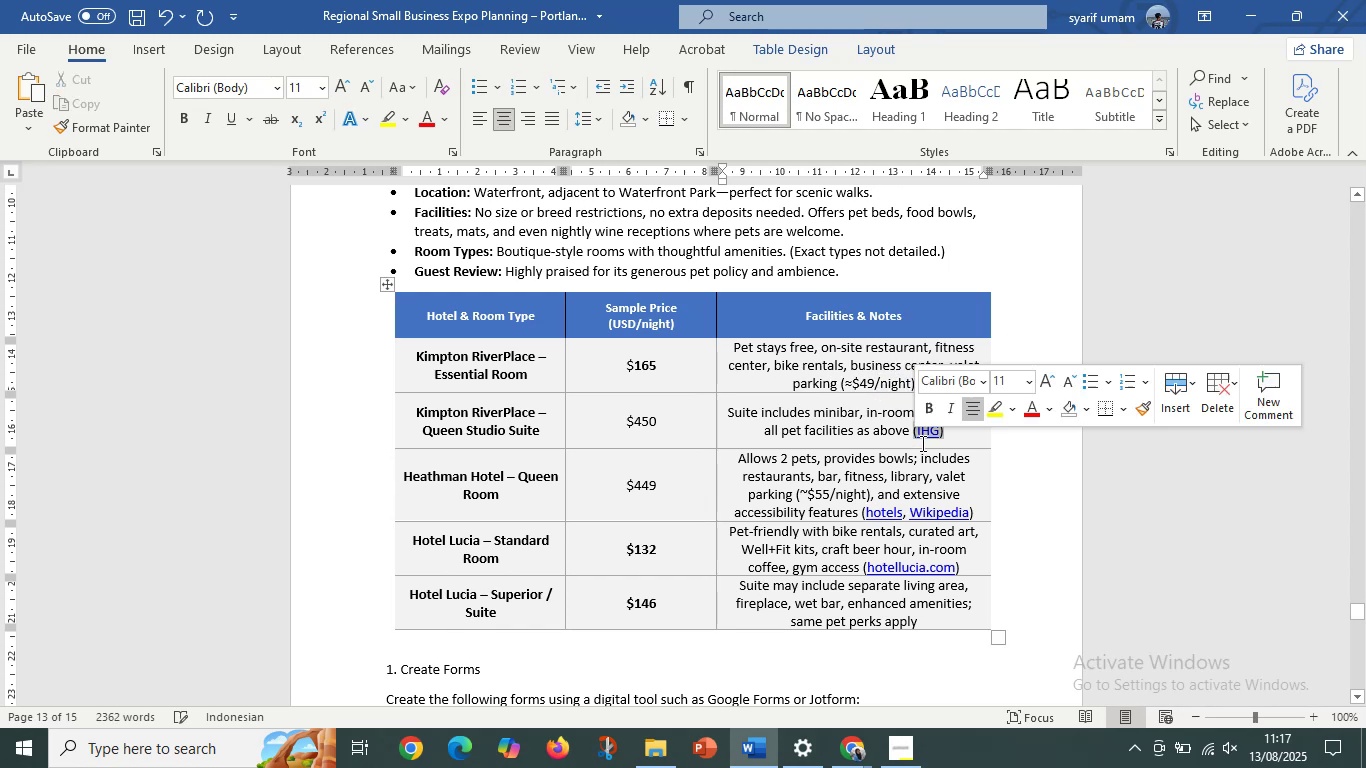 
key(Delete)
 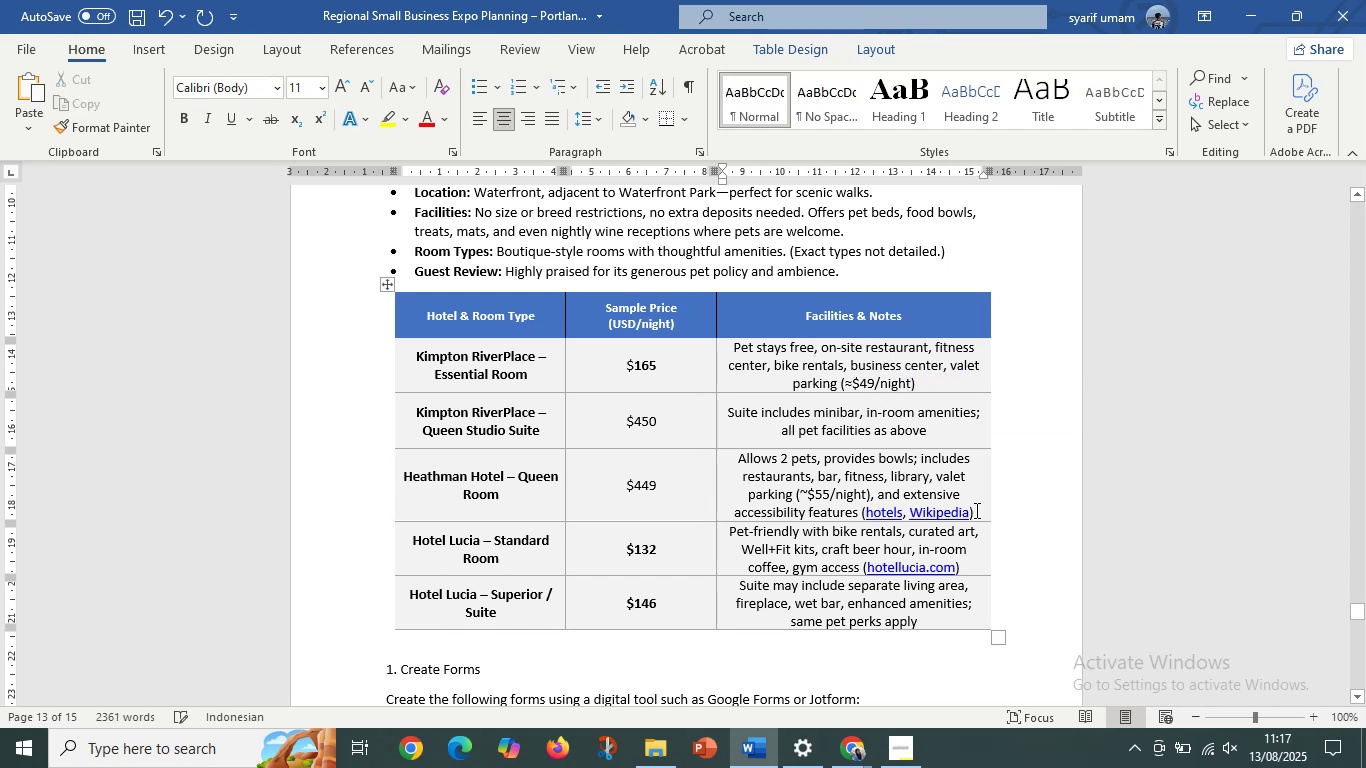 
left_click_drag(start_coordinate=[975, 510], to_coordinate=[862, 516])
 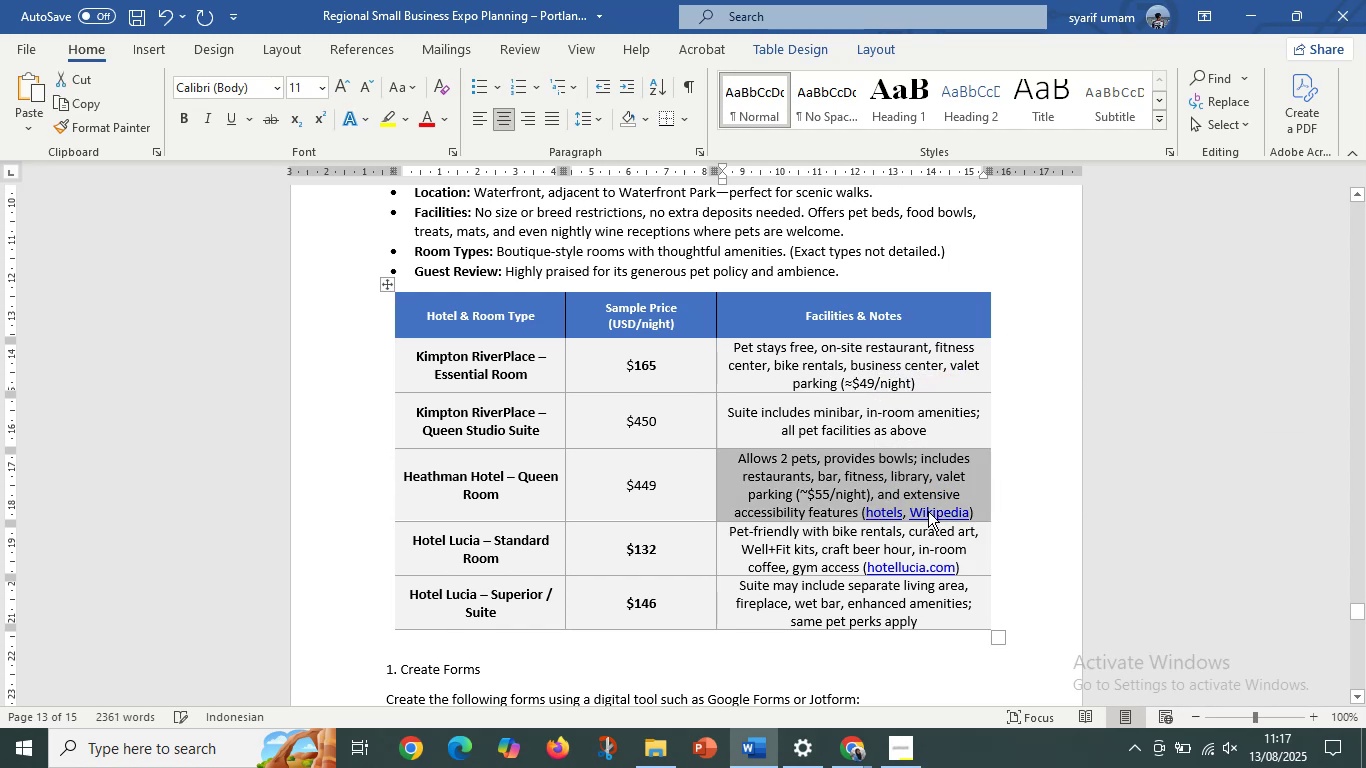 
left_click([928, 511])
 